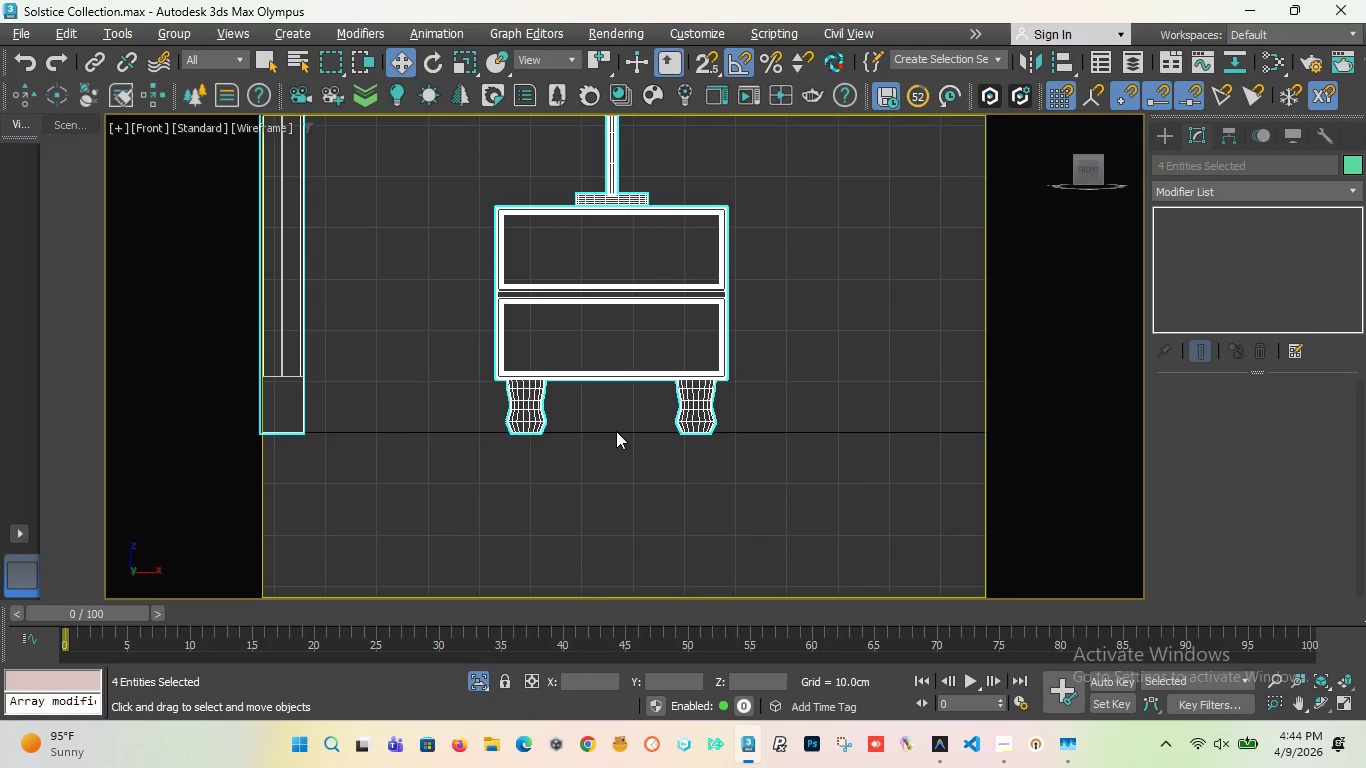 
left_click([616, 432])
 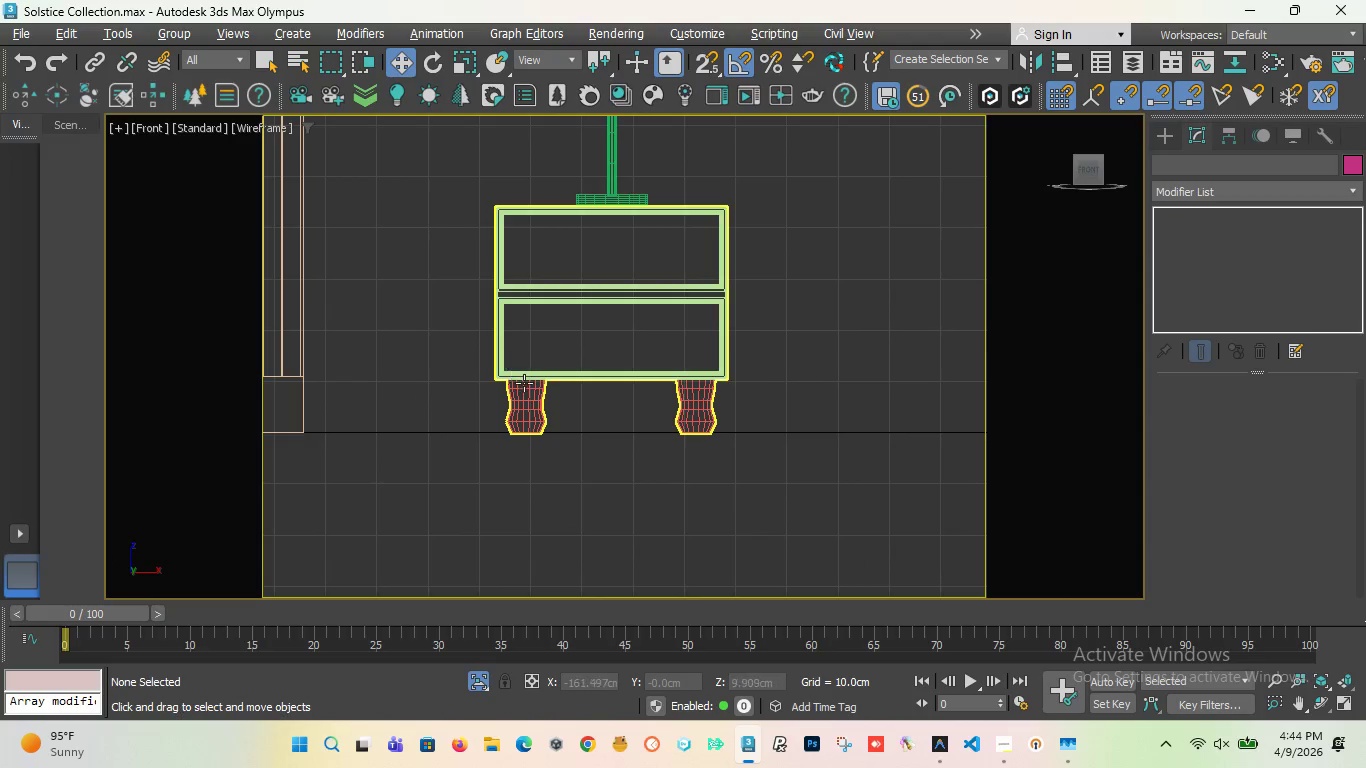 
left_click([524, 383])
 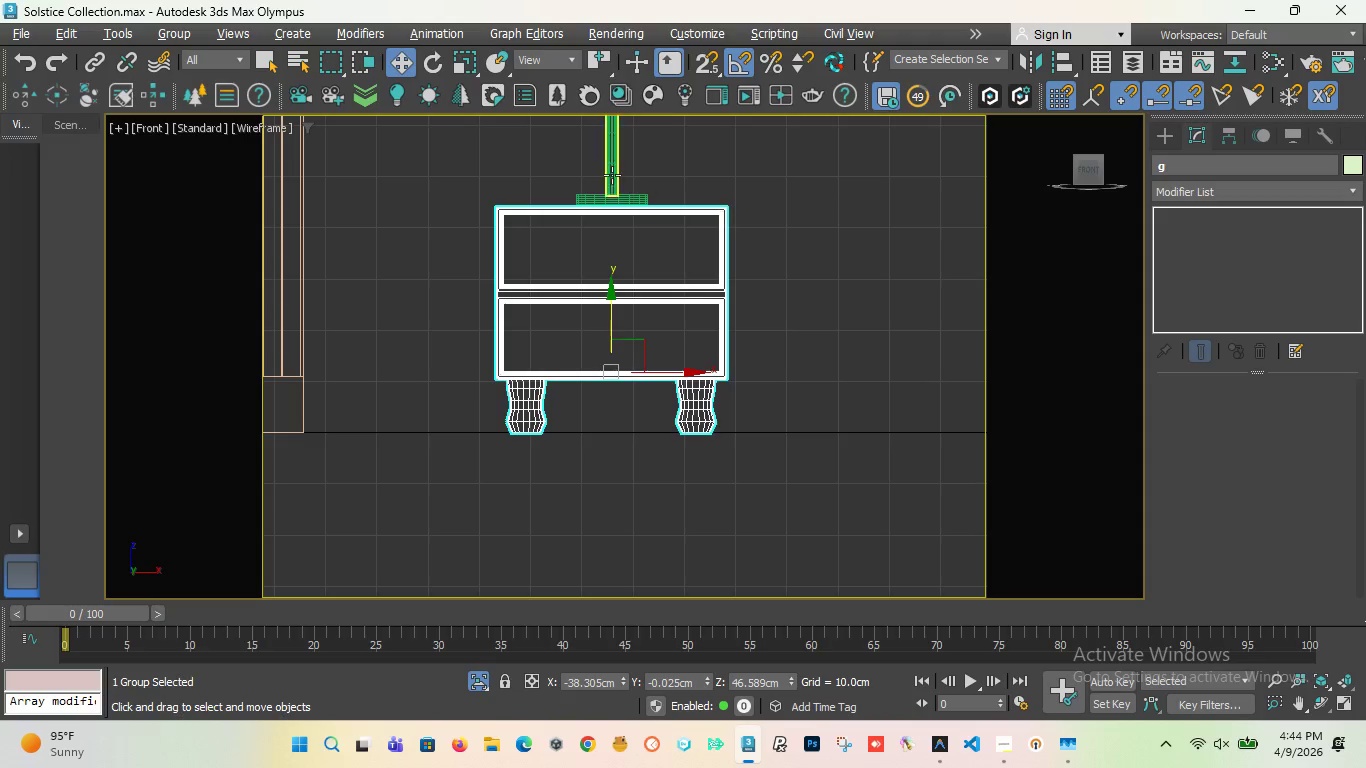 
scroll: coordinate [592, 210], scroll_direction: up, amount: 5.0
 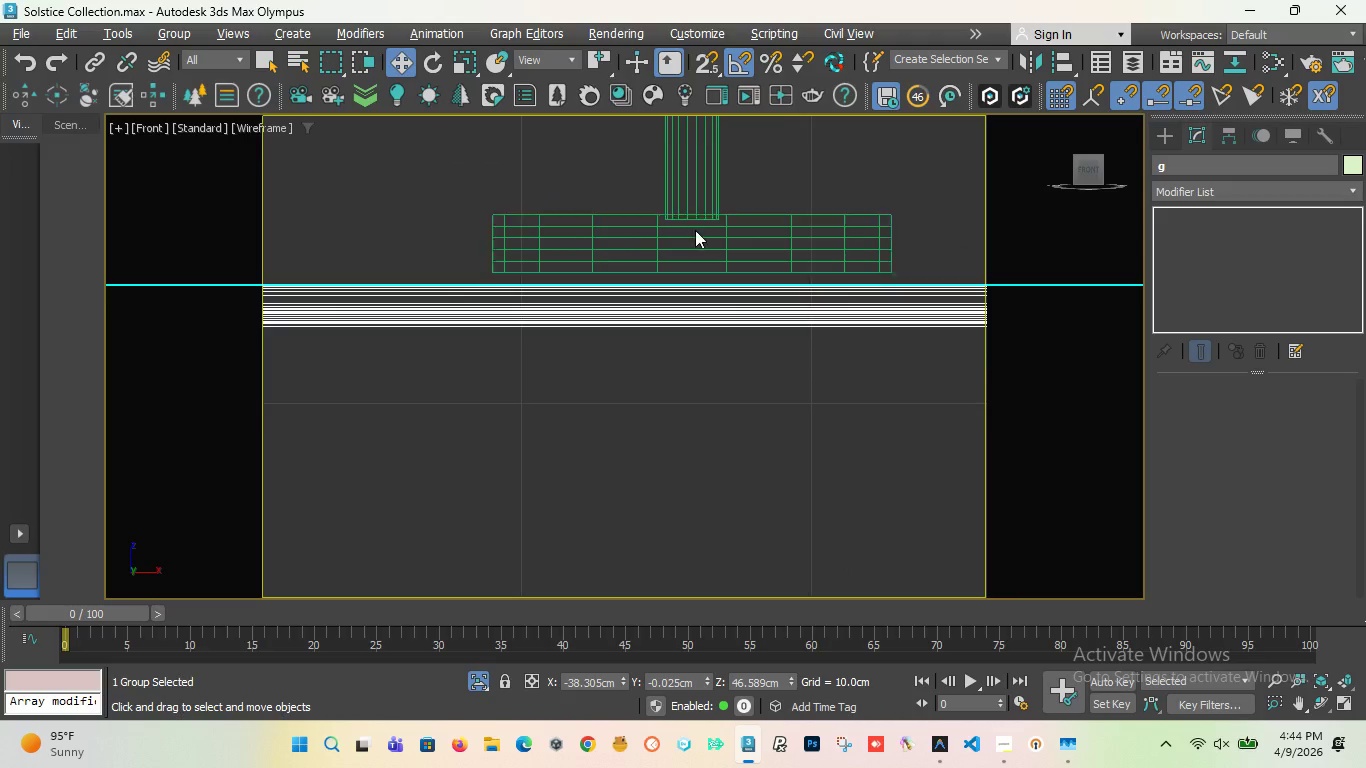 
left_click([695, 229])
 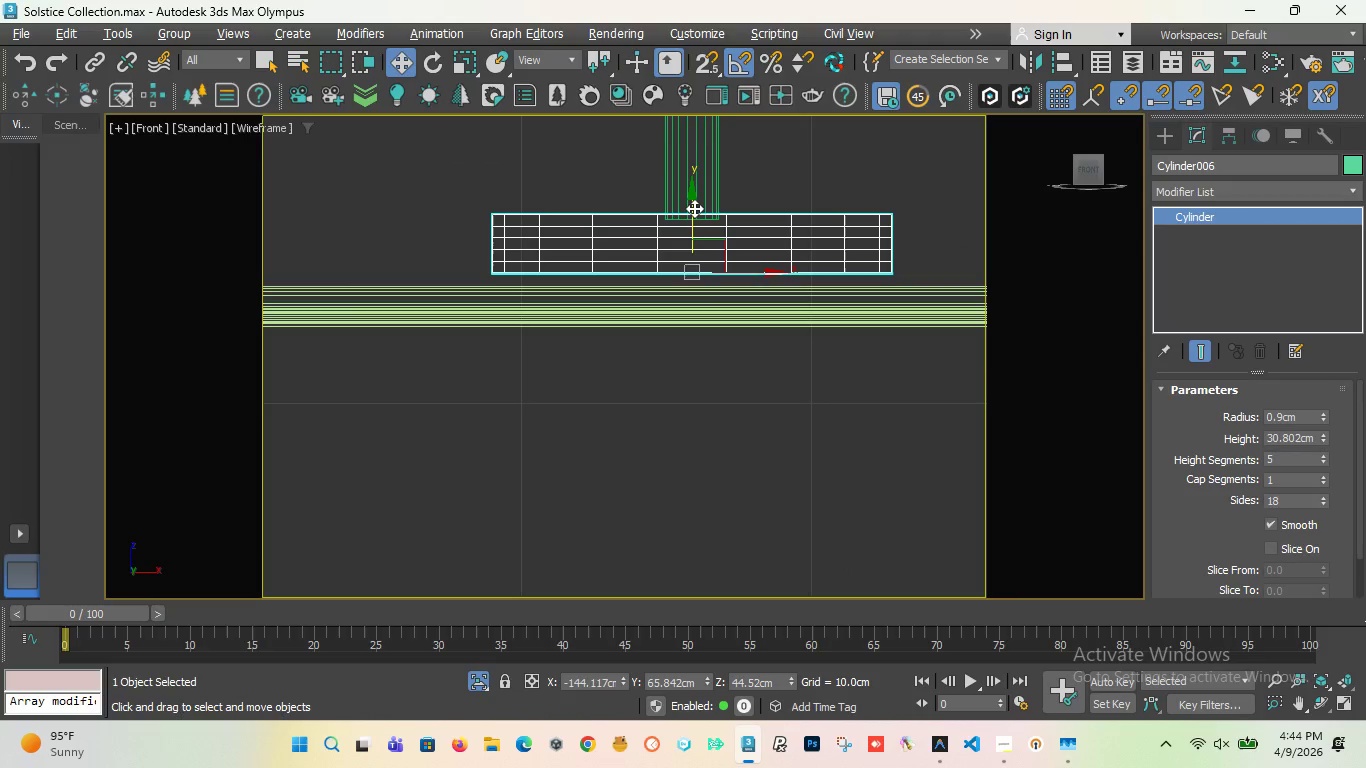 
left_click_drag(start_coordinate=[694, 208], to_coordinate=[690, 217])
 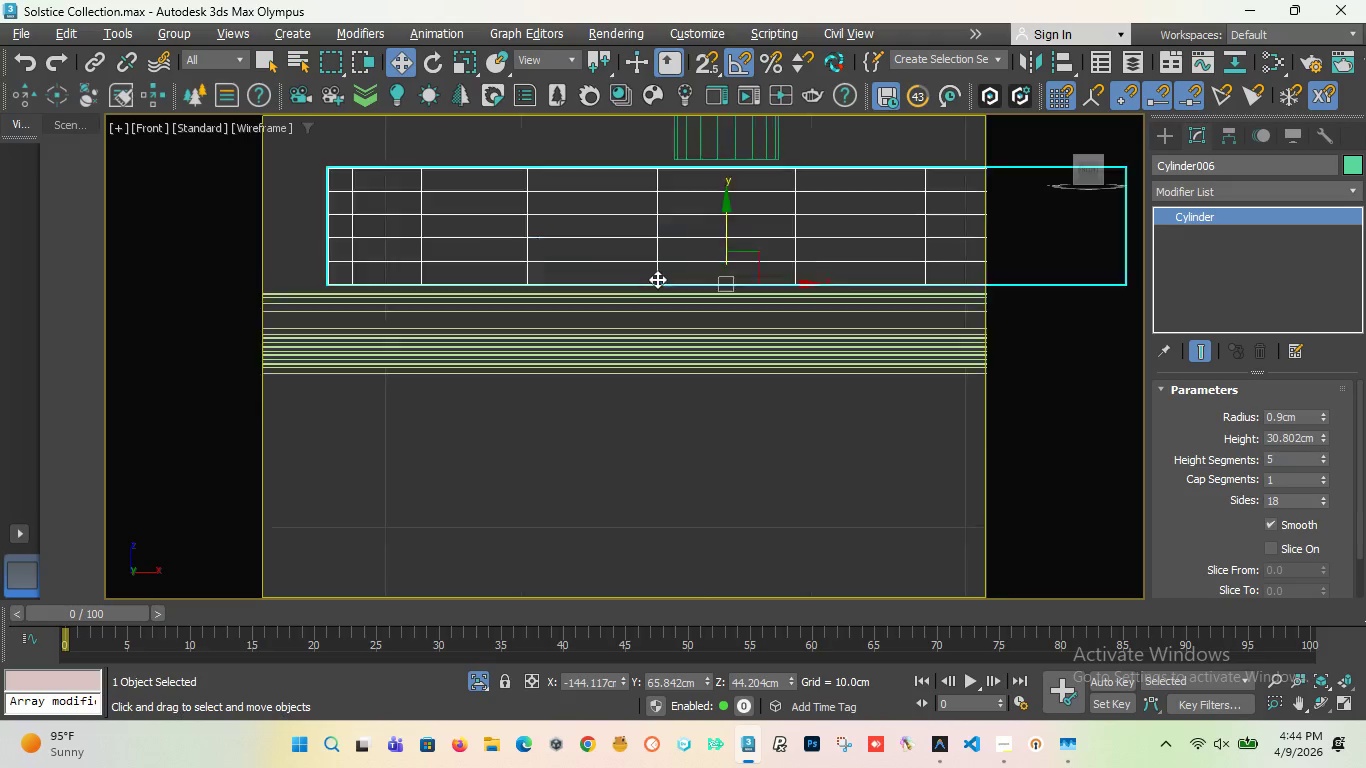 
scroll: coordinate [670, 288], scroll_direction: up, amount: 2.0
 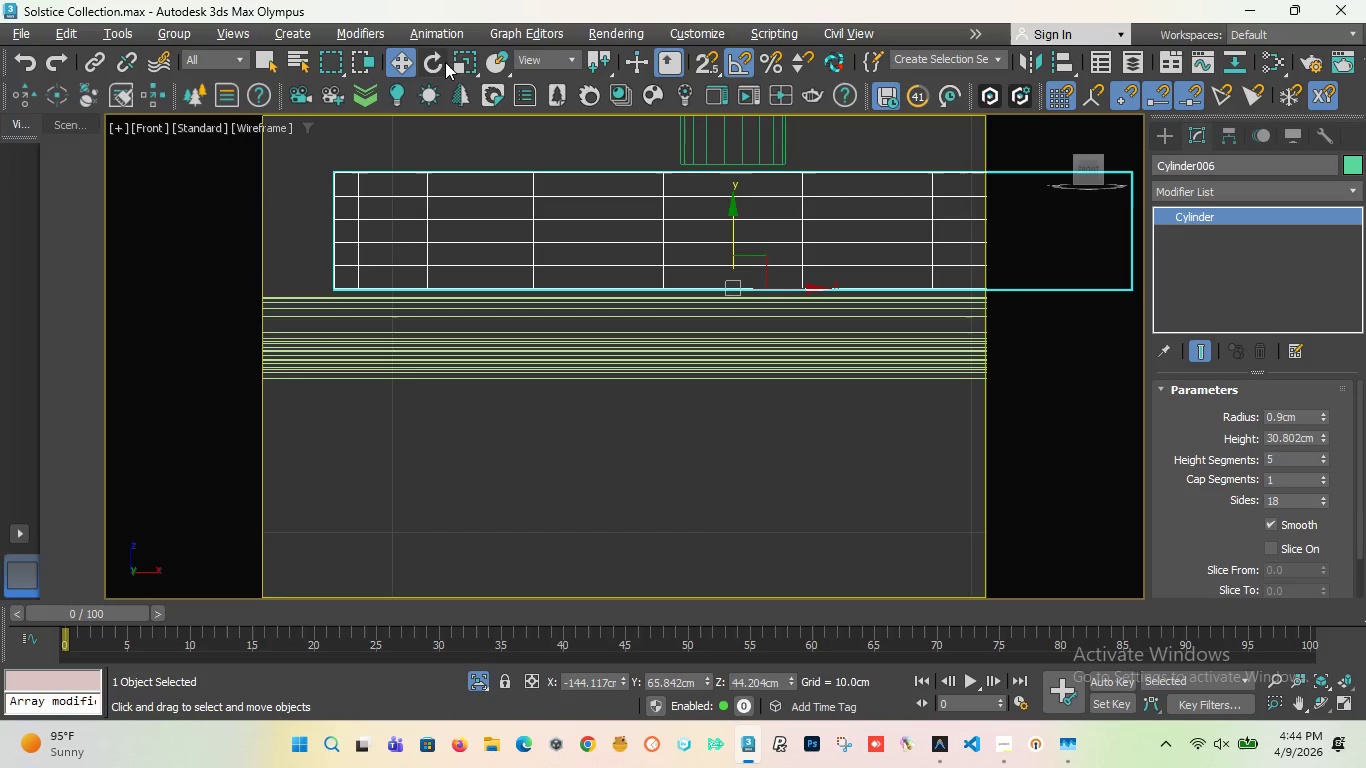 
left_click([462, 62])
 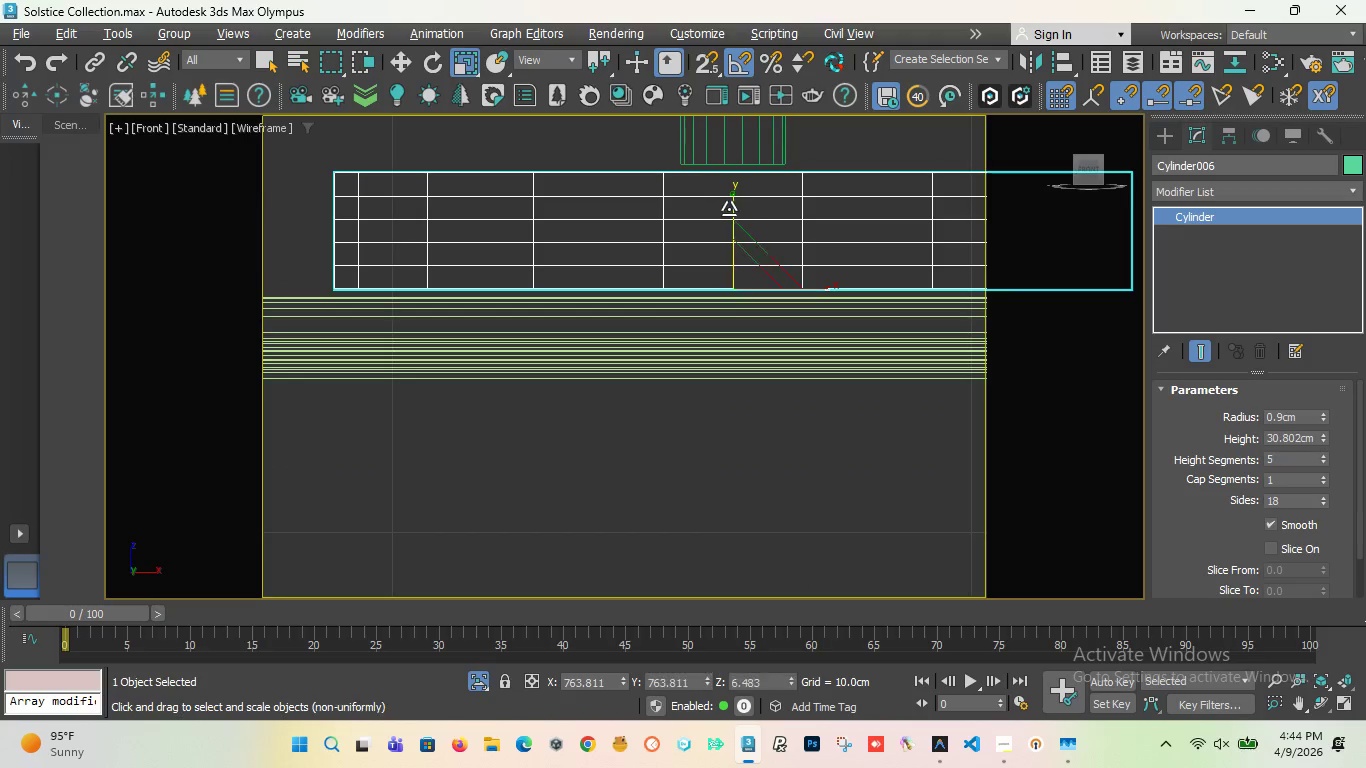 
left_click_drag(start_coordinate=[730, 209], to_coordinate=[738, 182])
 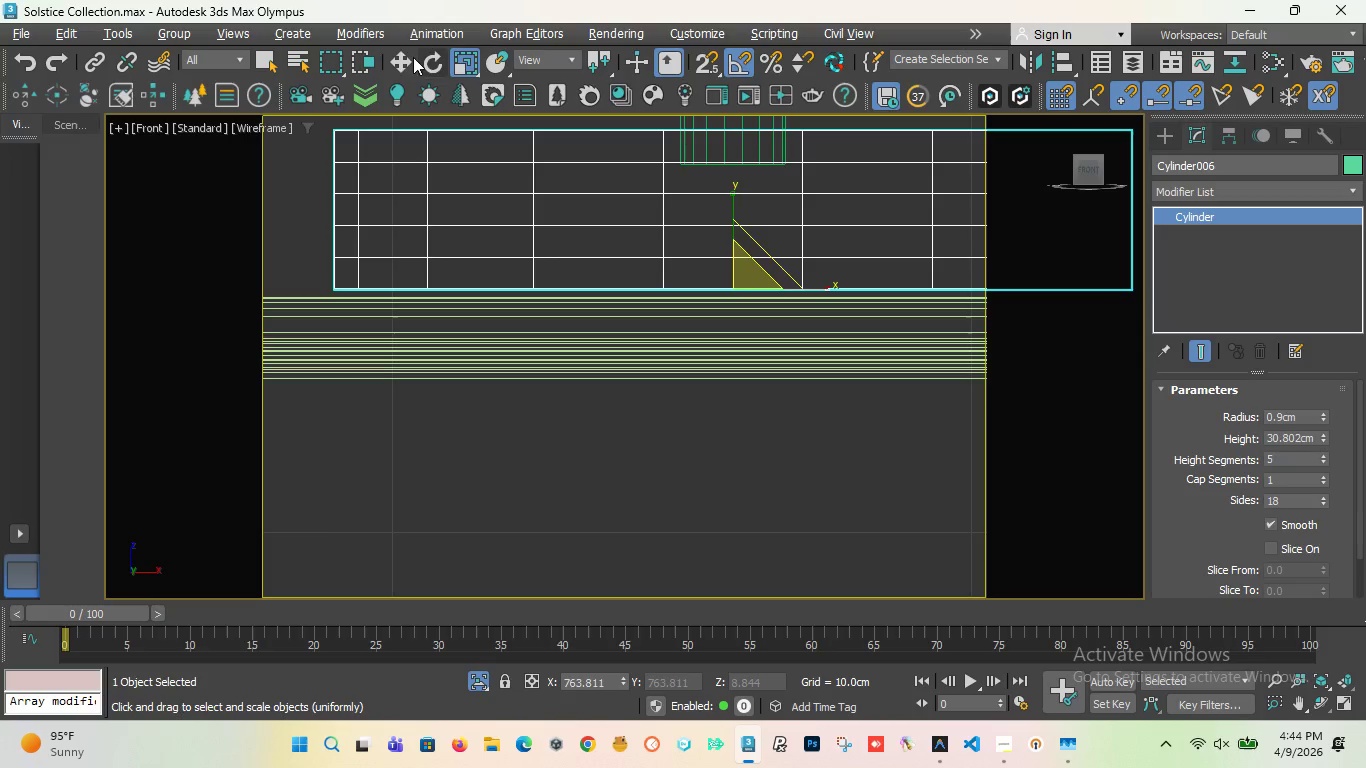 
left_click([405, 57])
 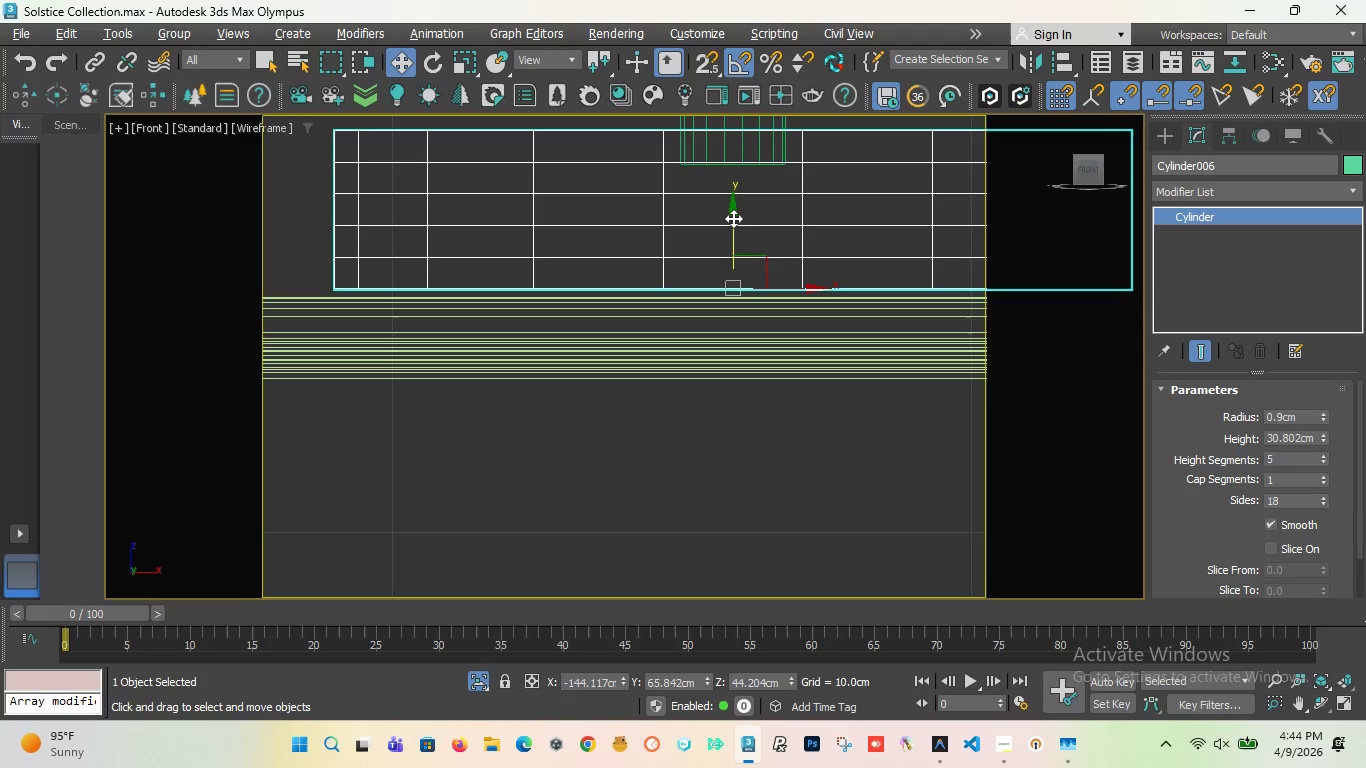 
left_click_drag(start_coordinate=[733, 218], to_coordinate=[726, 226])
 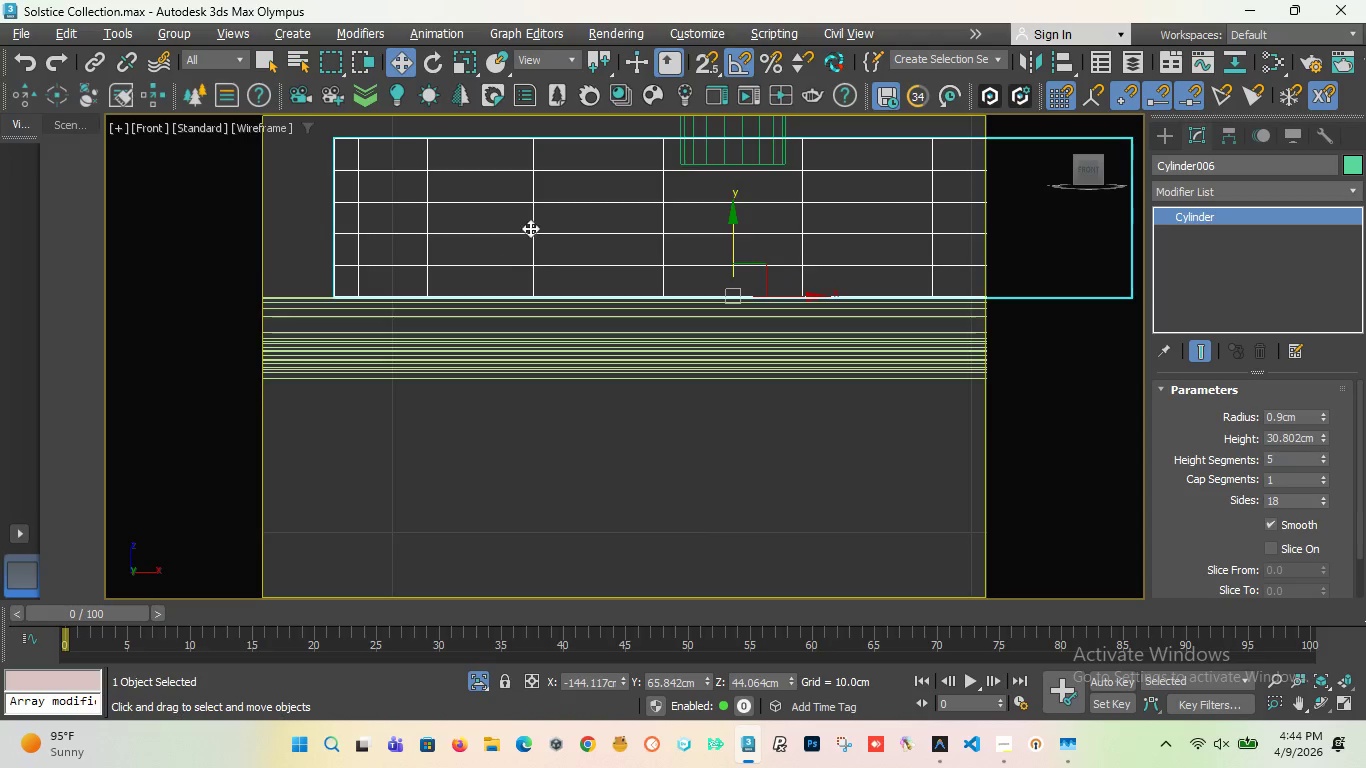 
scroll: coordinate [551, 221], scroll_direction: down, amount: 5.0
 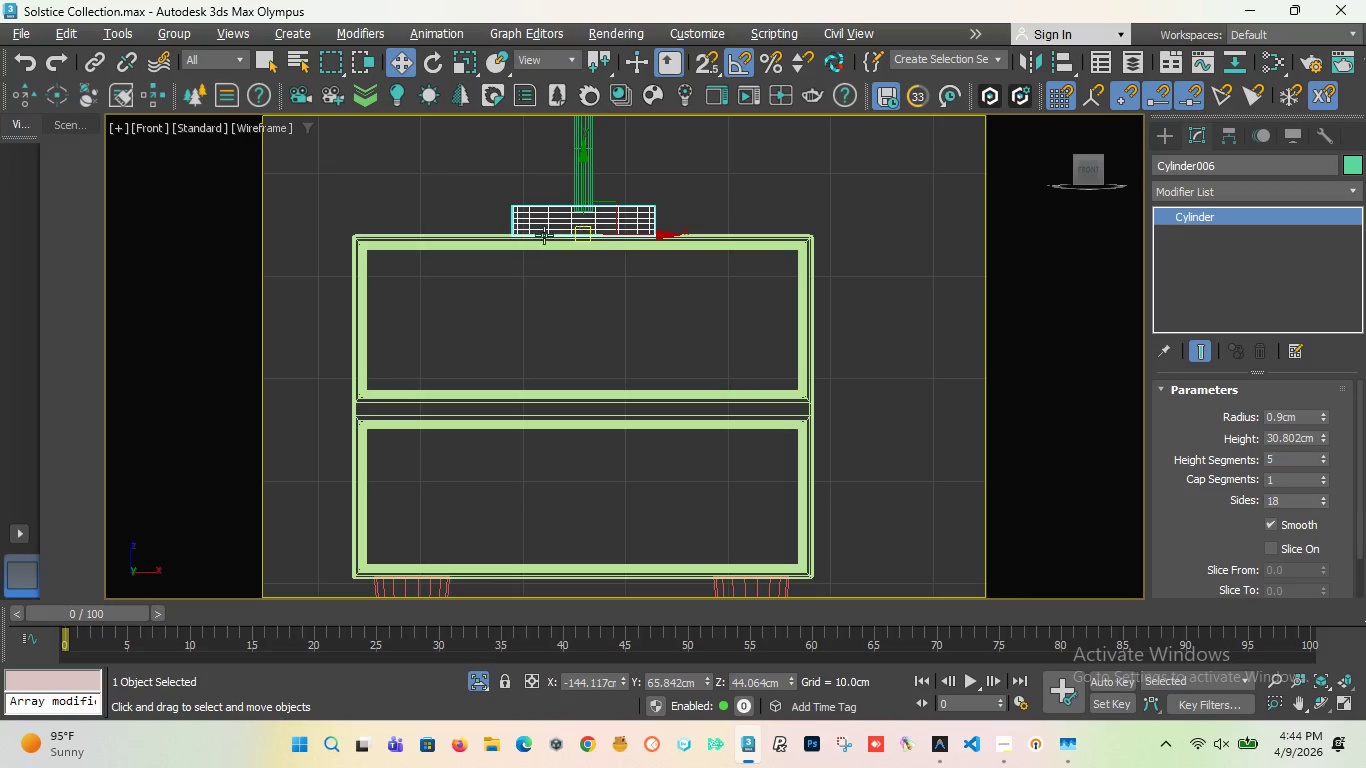 
scroll: coordinate [555, 398], scroll_direction: up, amount: 15.0
 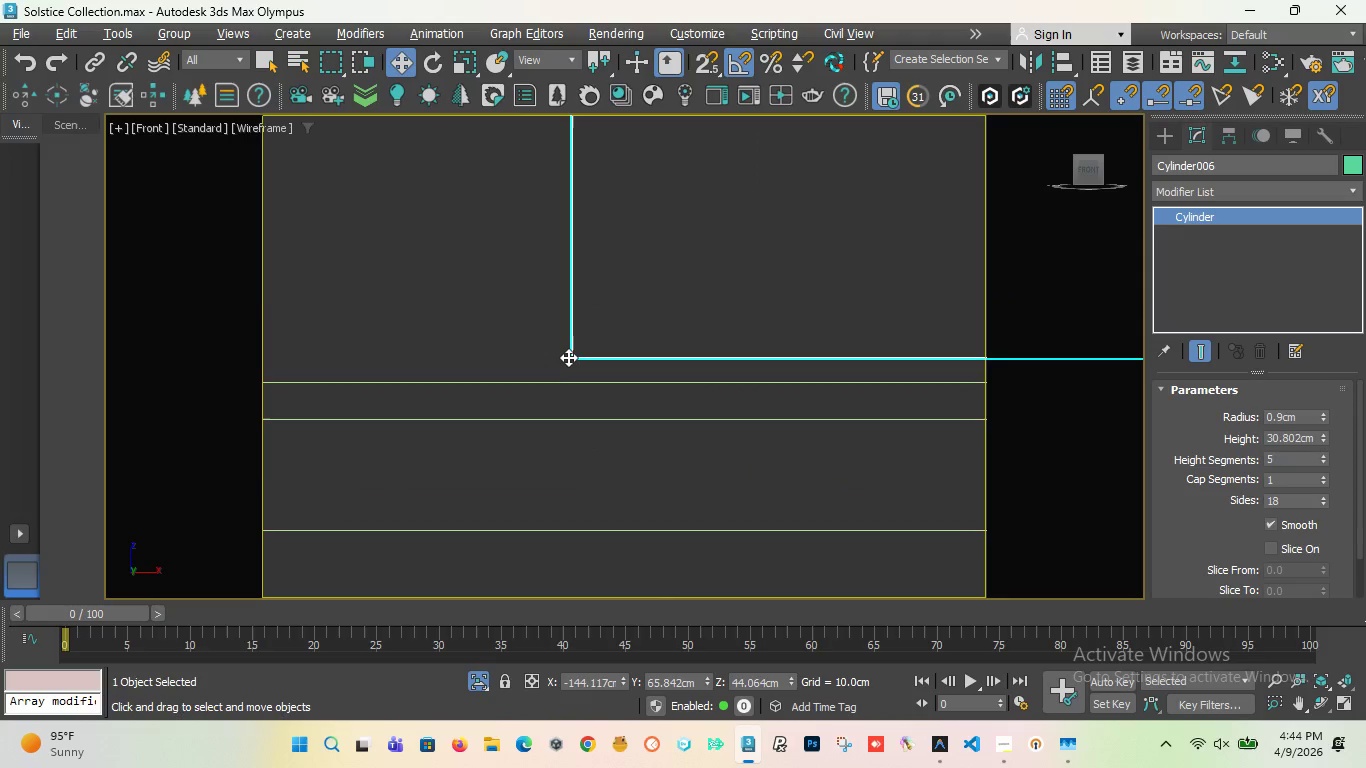 
left_click_drag(start_coordinate=[569, 356], to_coordinate=[570, 378])
 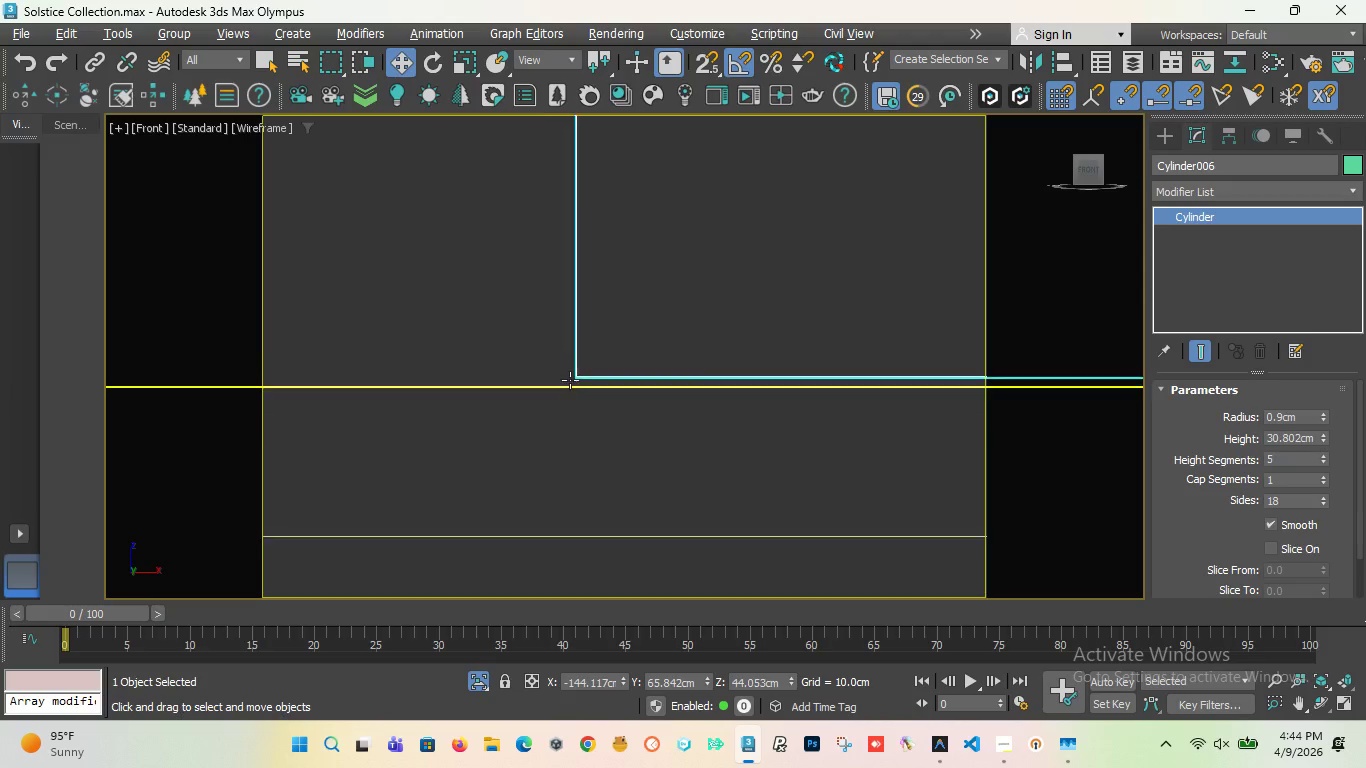 
scroll: coordinate [572, 384], scroll_direction: up, amount: 13.0
 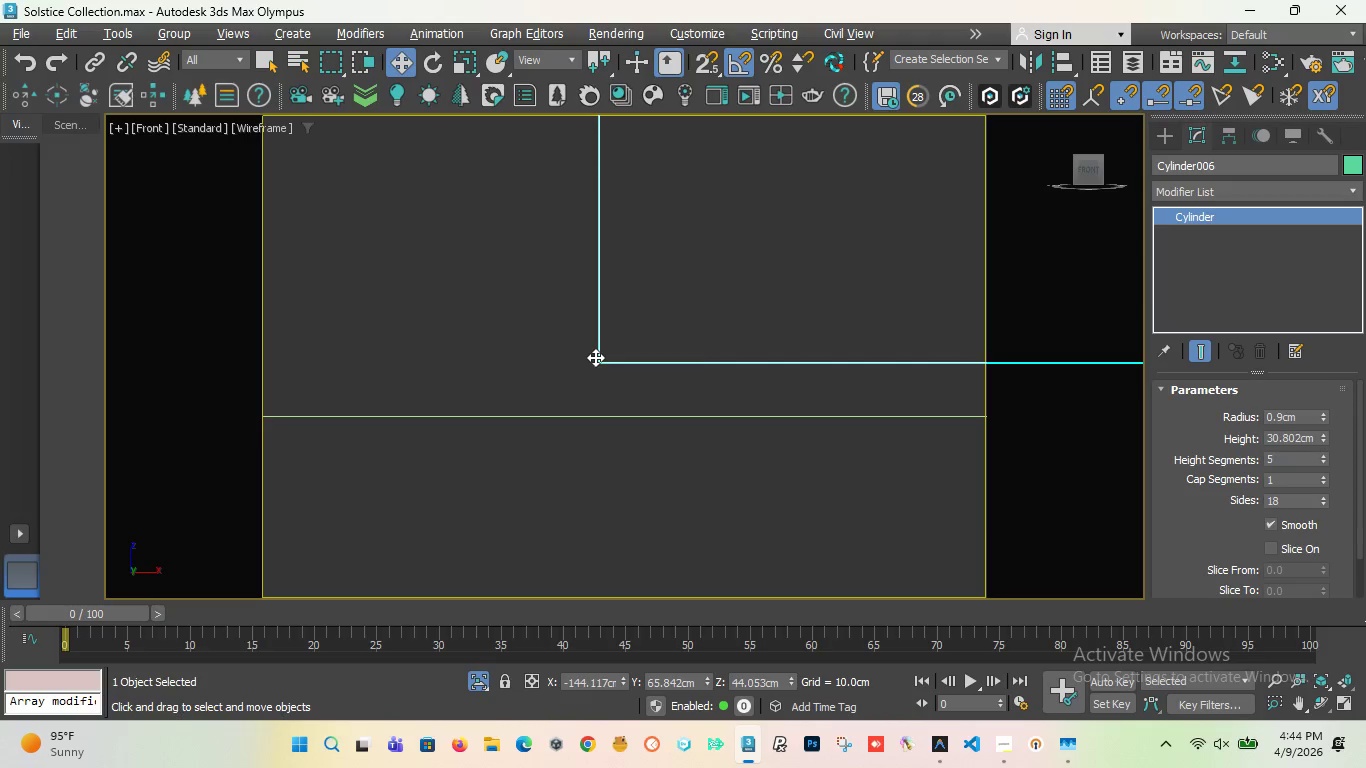 
left_click_drag(start_coordinate=[595, 357], to_coordinate=[593, 409])
 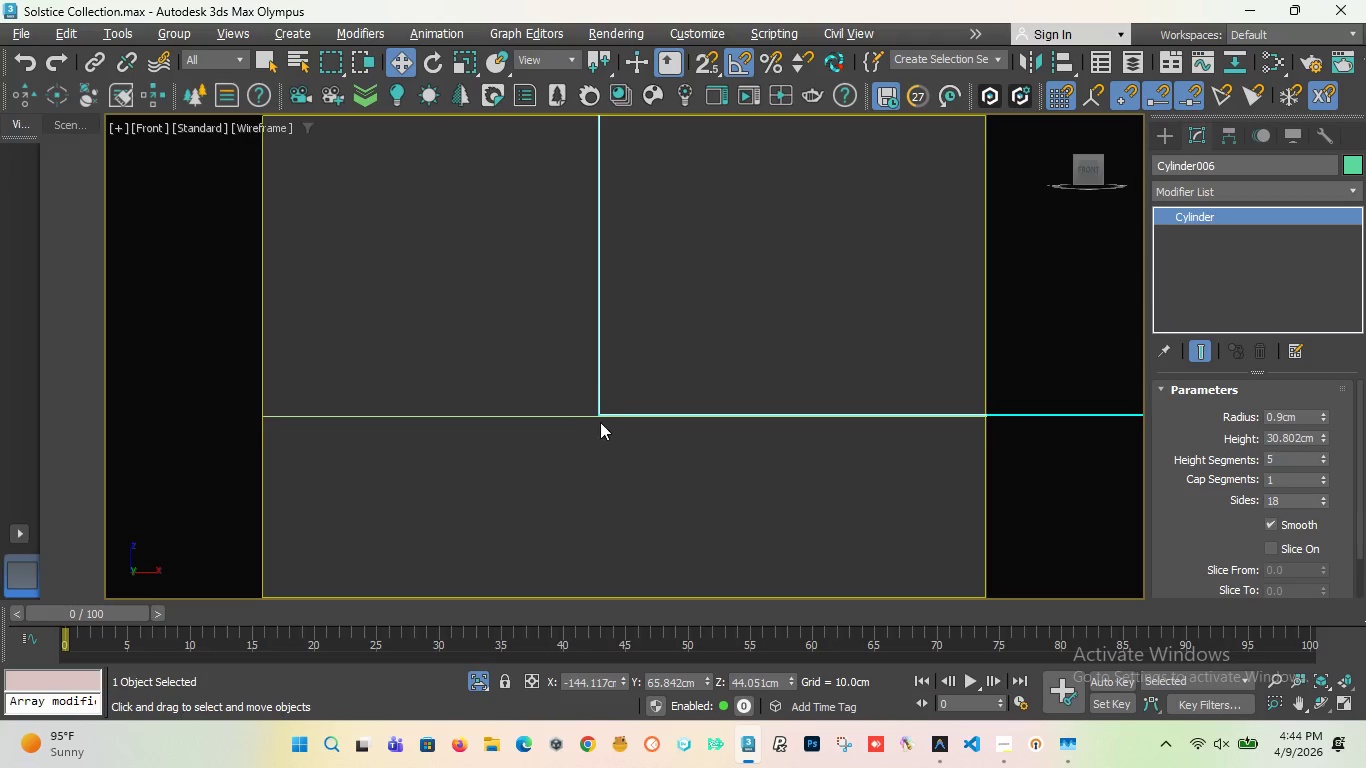 
scroll: coordinate [565, 386], scroll_direction: down, amount: 27.0
 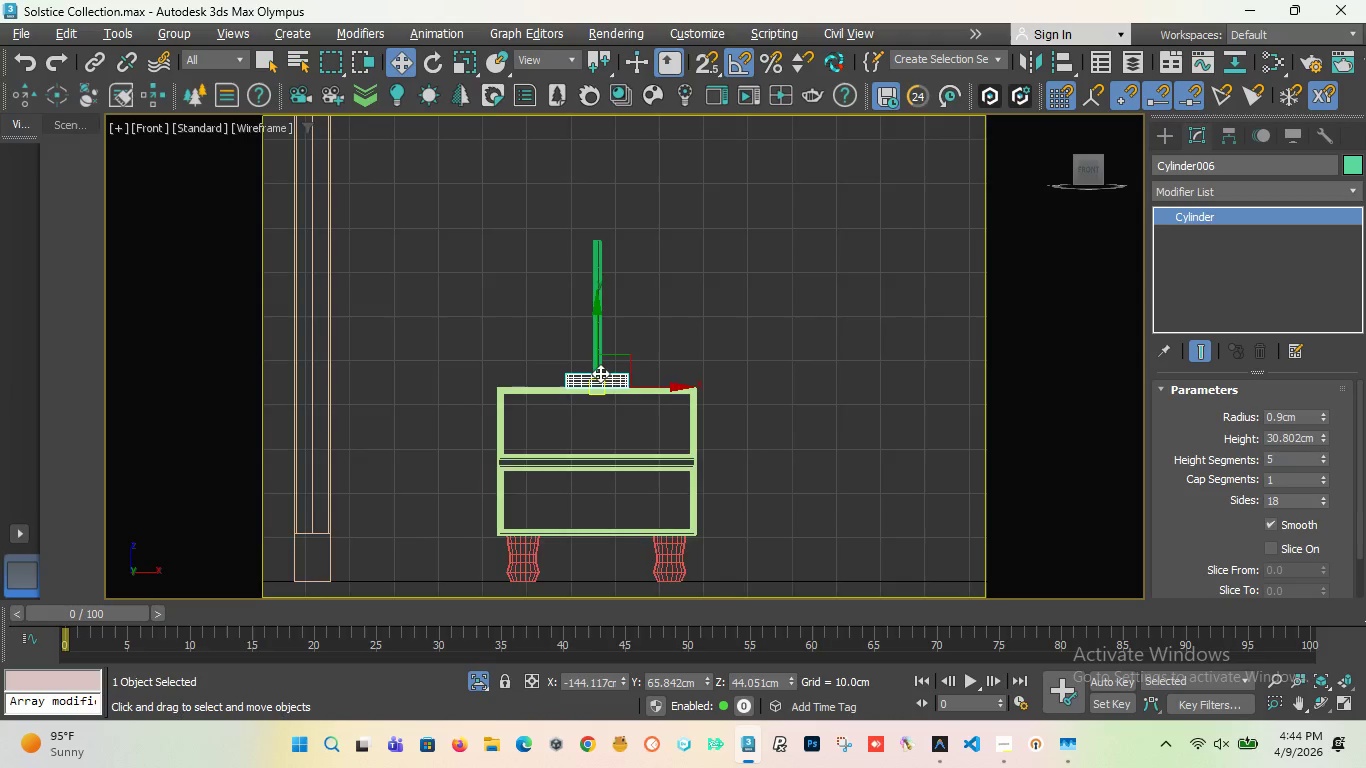 
scroll: coordinate [584, 374], scroll_direction: up, amount: 9.0
 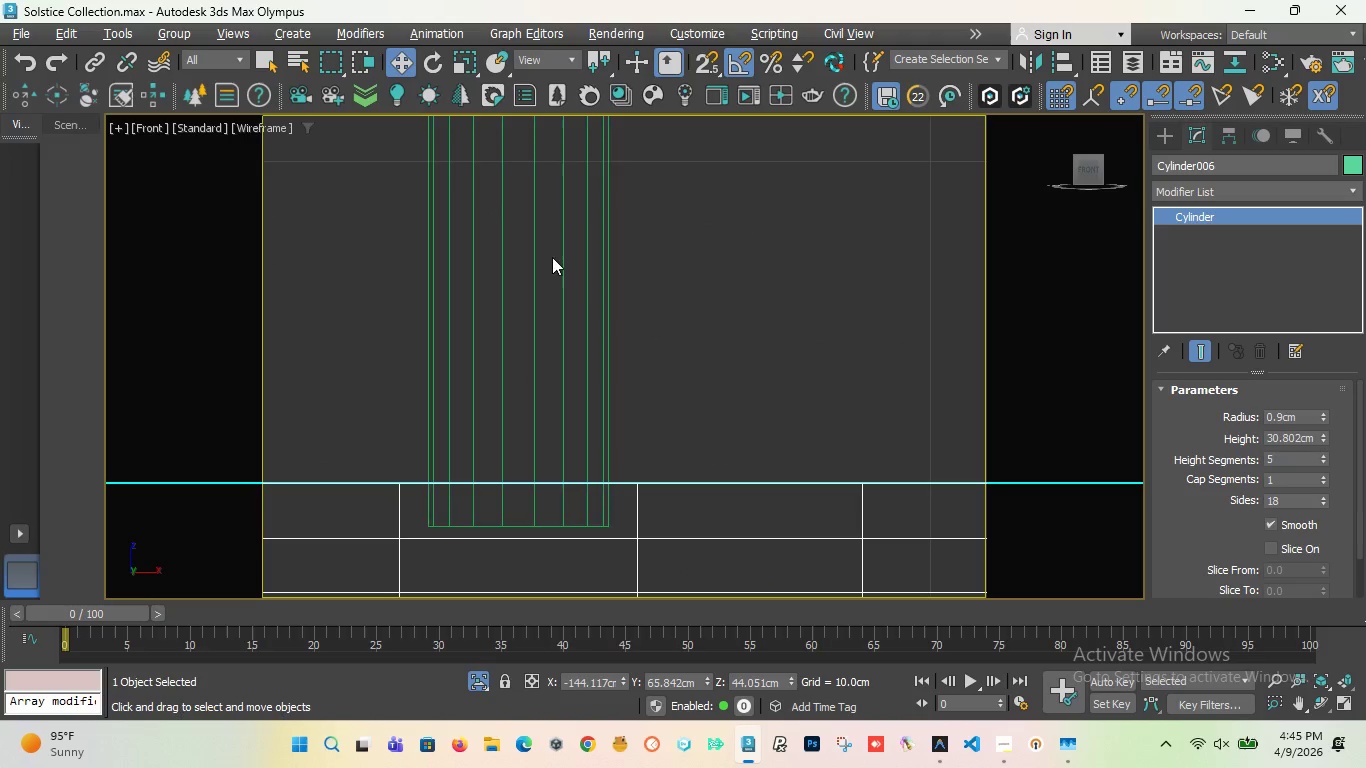 
scroll: coordinate [496, 328], scroll_direction: down, amount: 6.0
 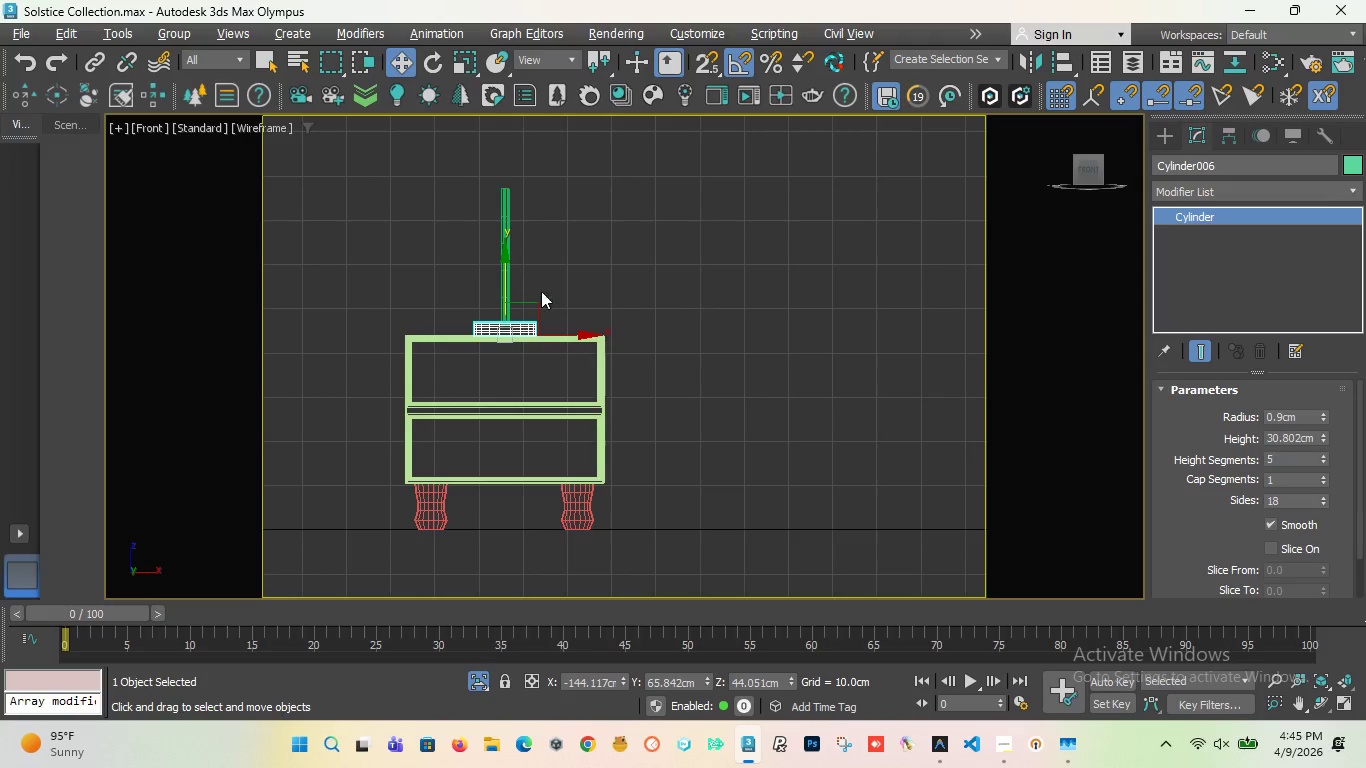 
scroll: coordinate [521, 301], scroll_direction: up, amount: 3.0
 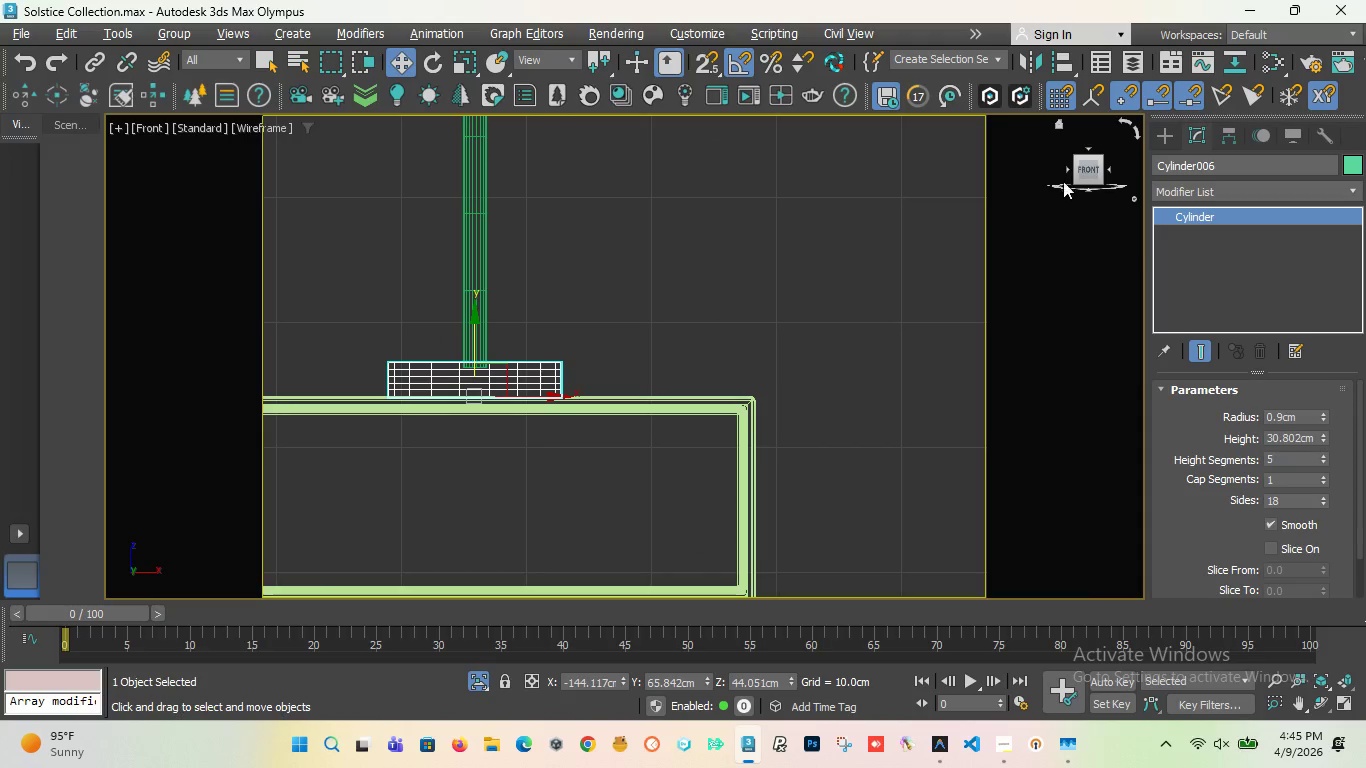 
left_click_drag(start_coordinate=[1082, 171], to_coordinate=[1121, 220])
 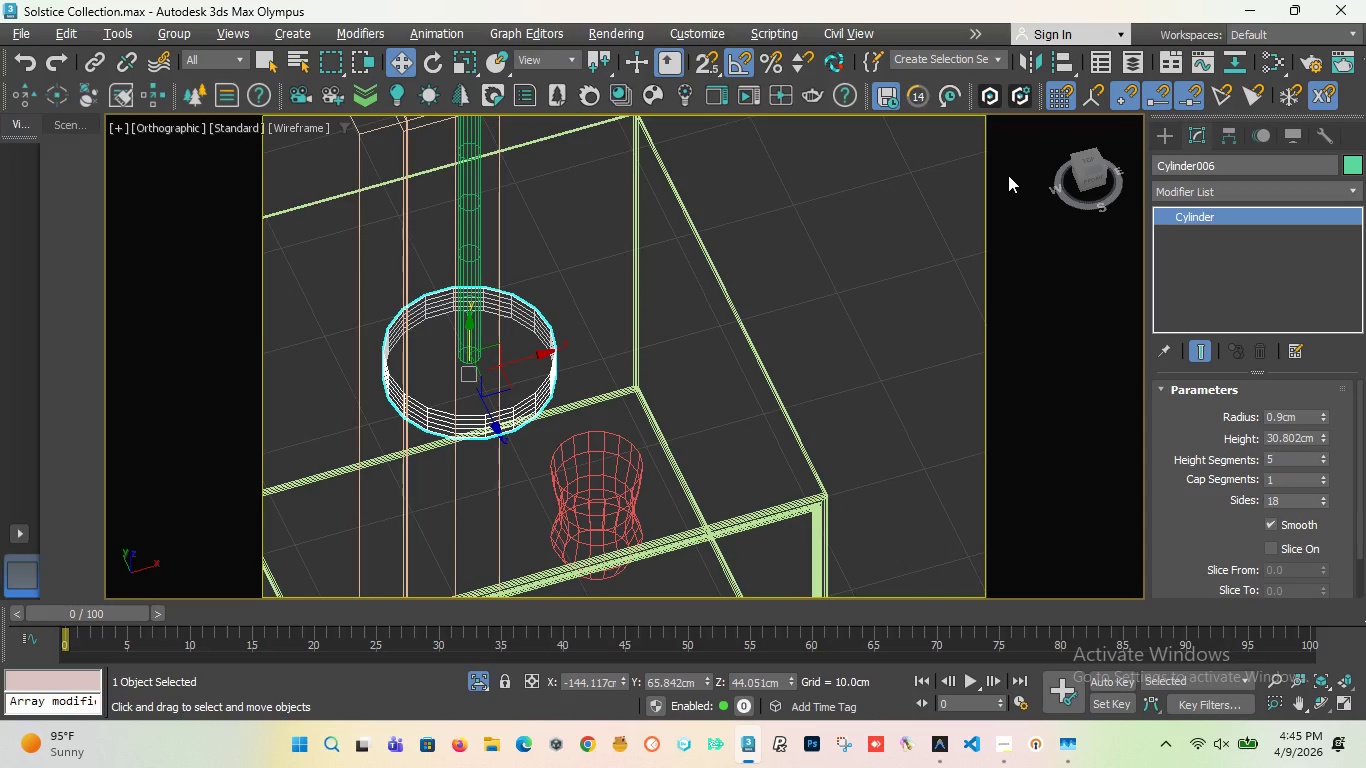 
key(F3)
 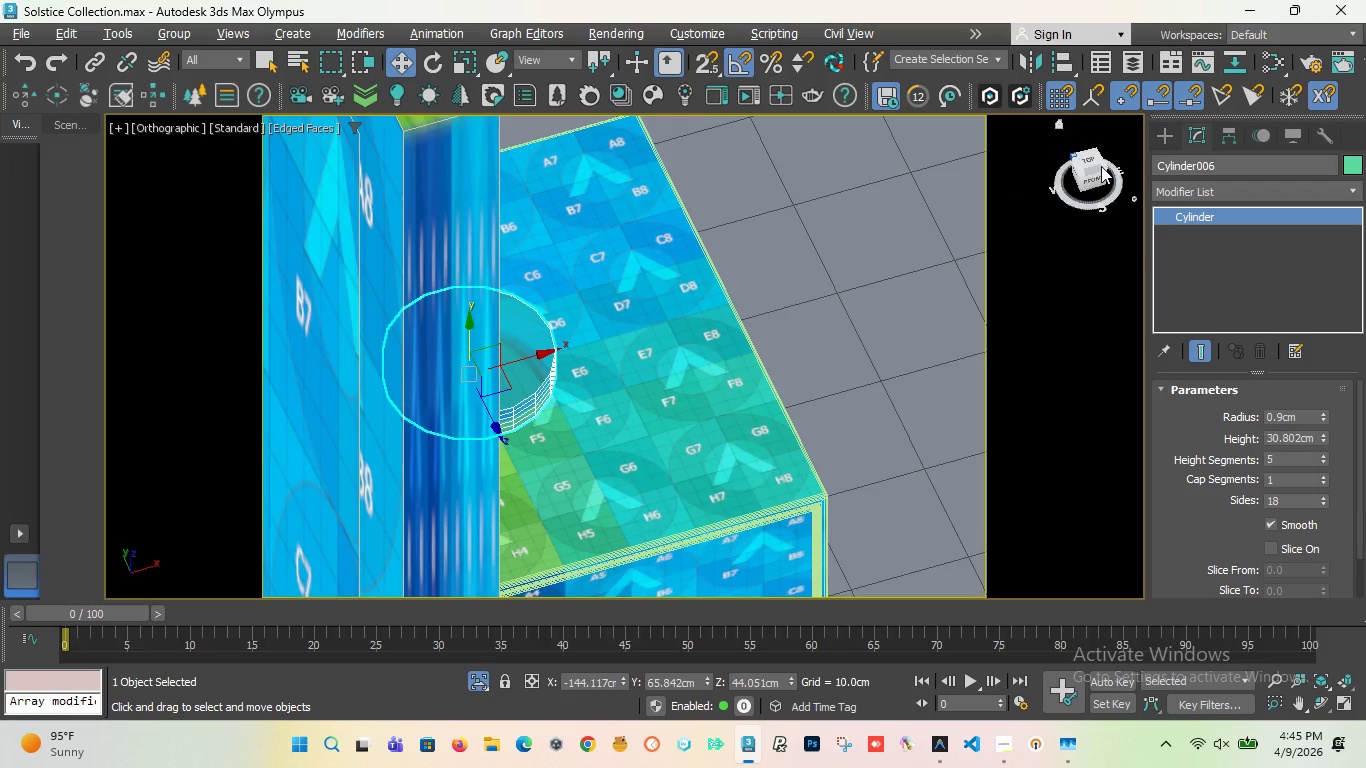 
left_click_drag(start_coordinate=[1092, 177], to_coordinate=[983, 162])
 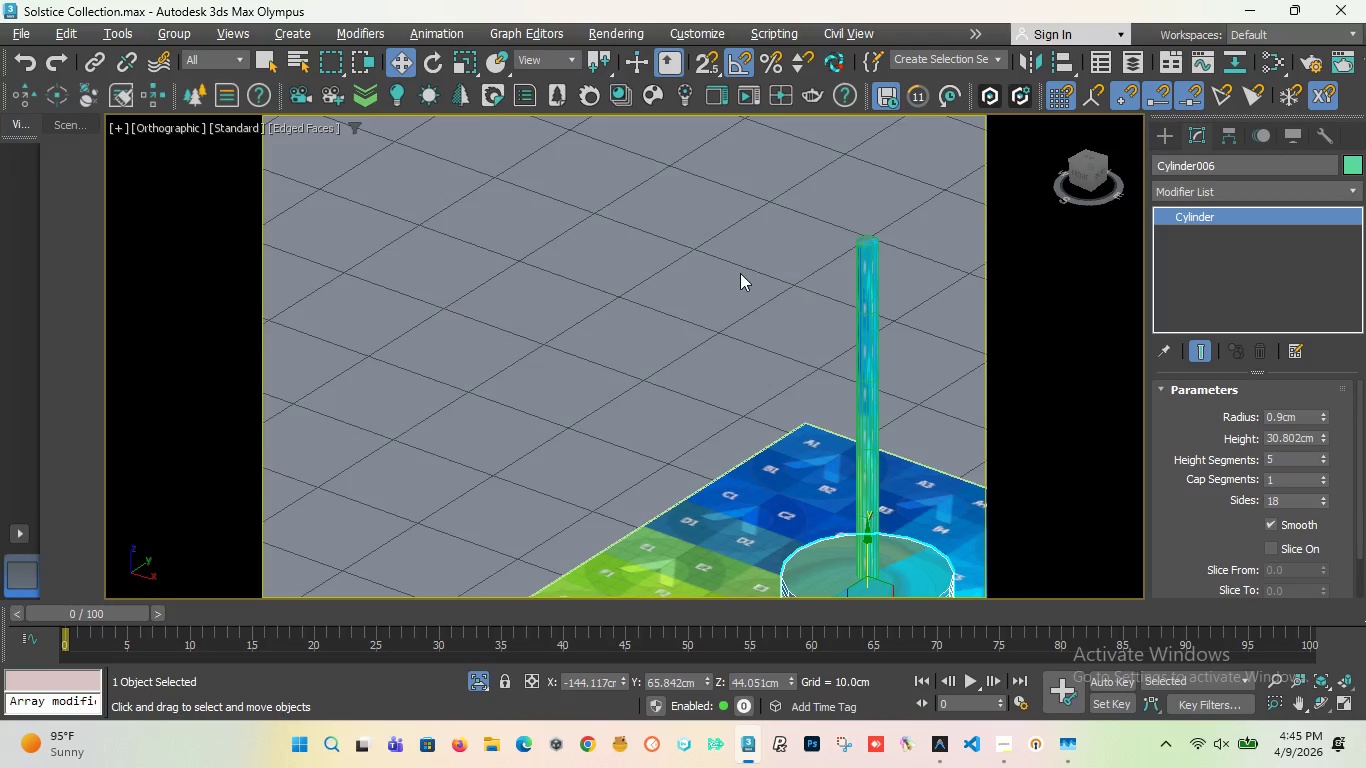 
scroll: coordinate [739, 273], scroll_direction: down, amount: 5.0
 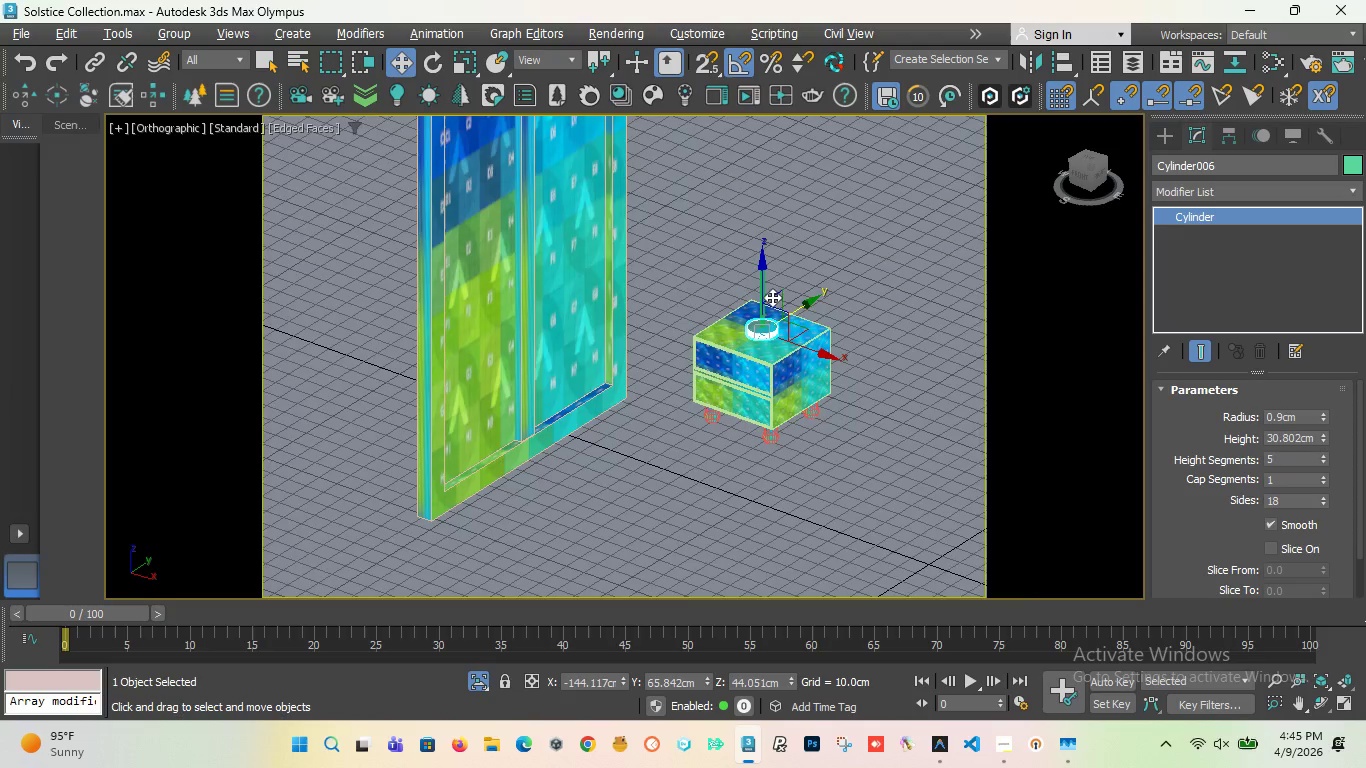 
scroll: coordinate [722, 531], scroll_direction: up, amount: 8.0
 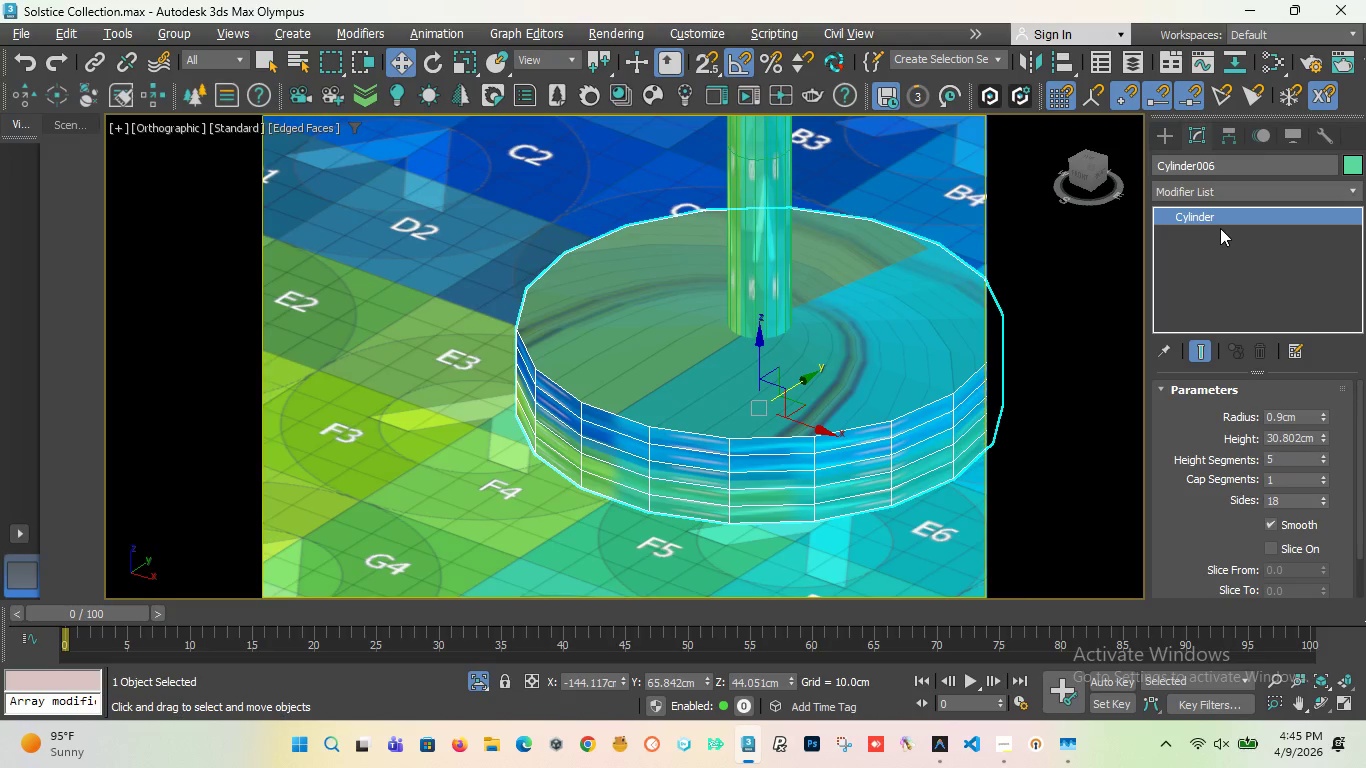 
right_click([1213, 217])
 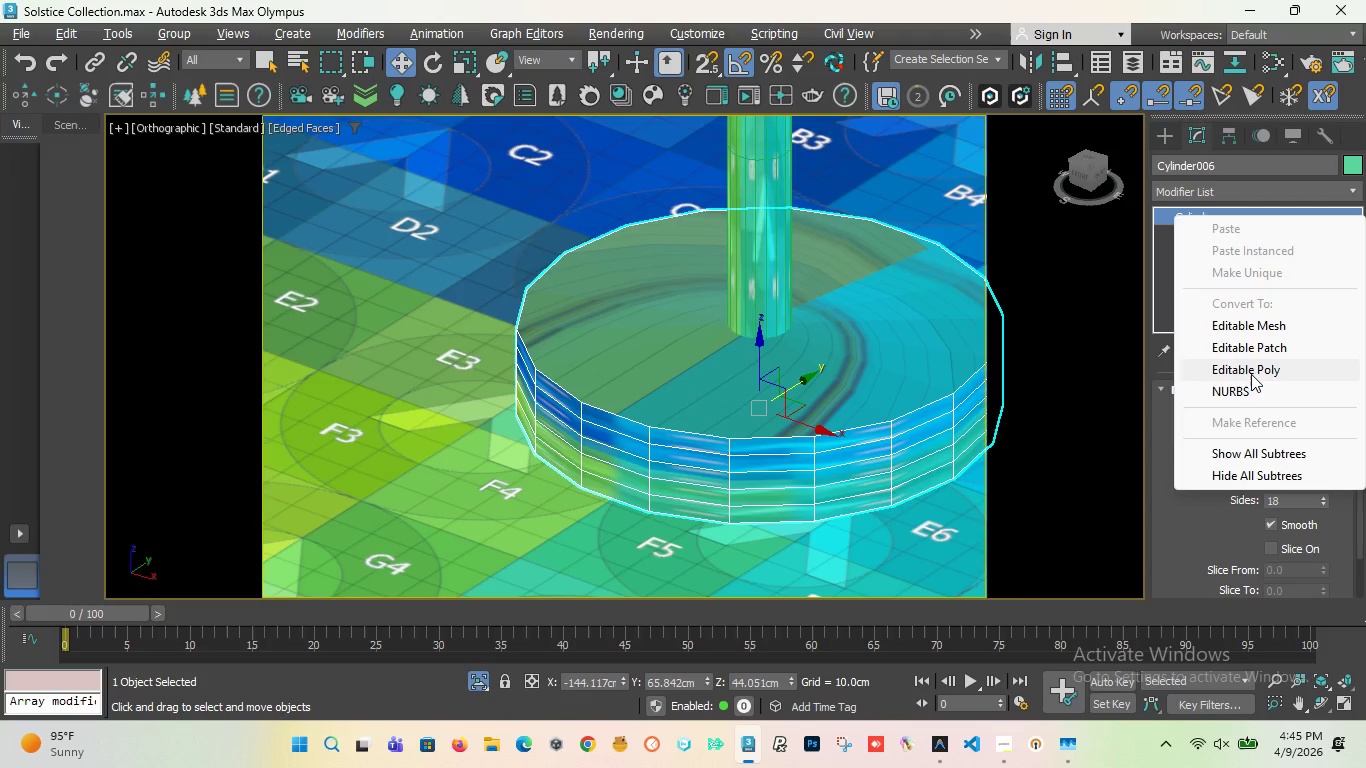 
wait(5.03)
 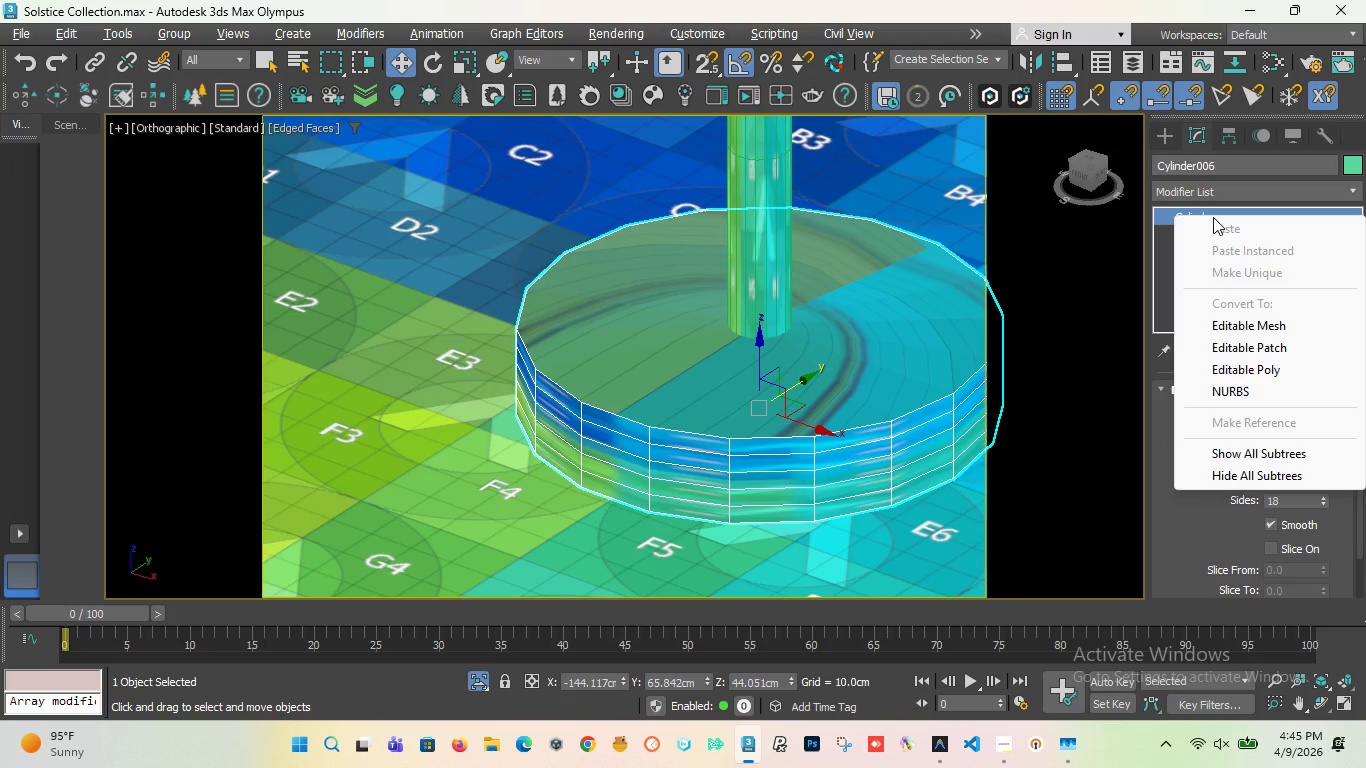 
left_click([1158, 269])
 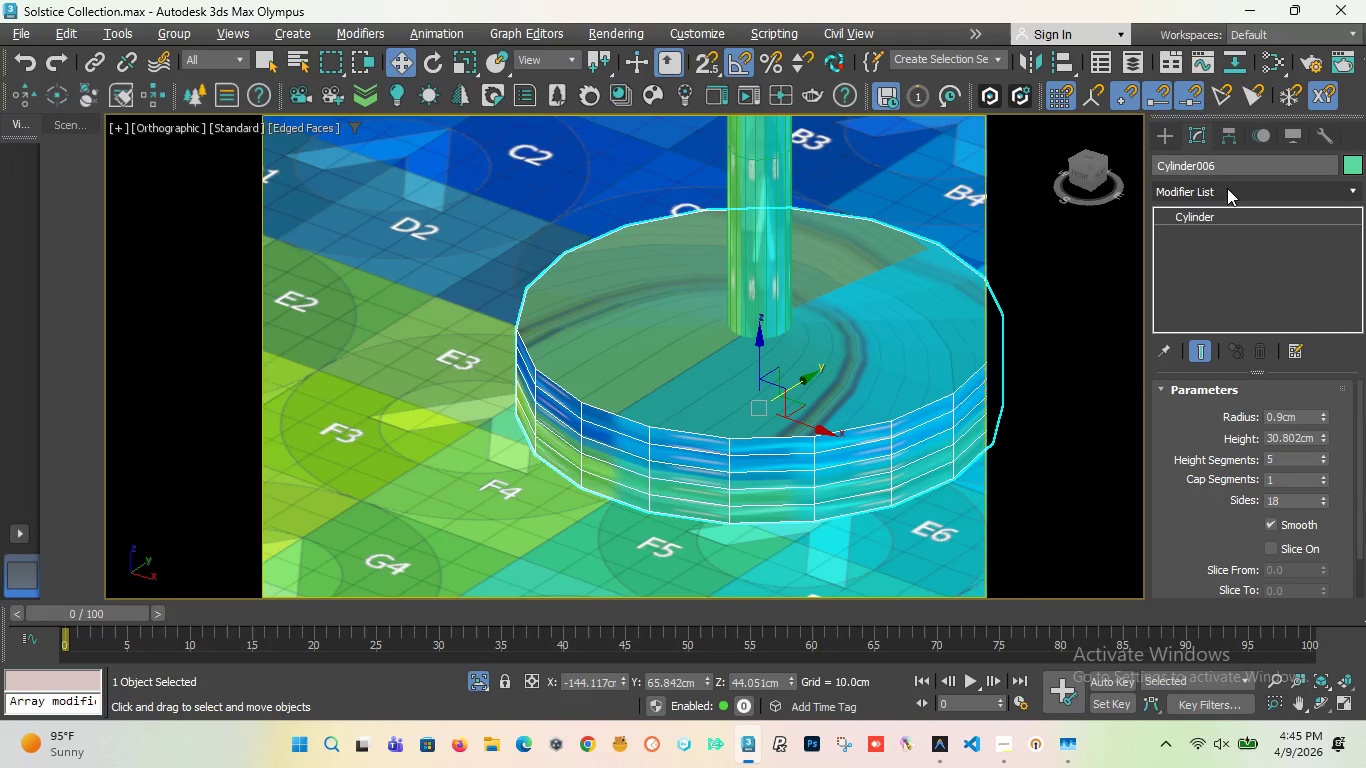 
right_click([1227, 188])
 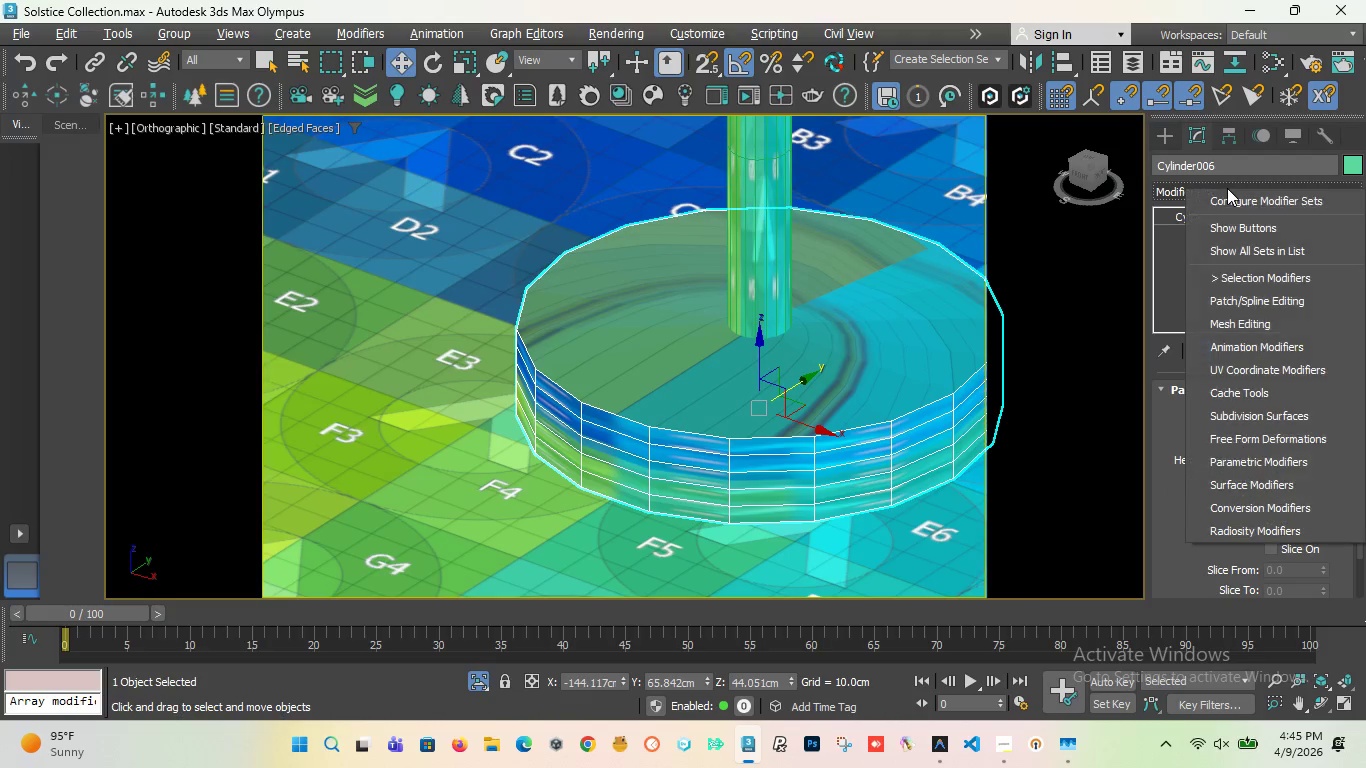 
left_click([1227, 188])
 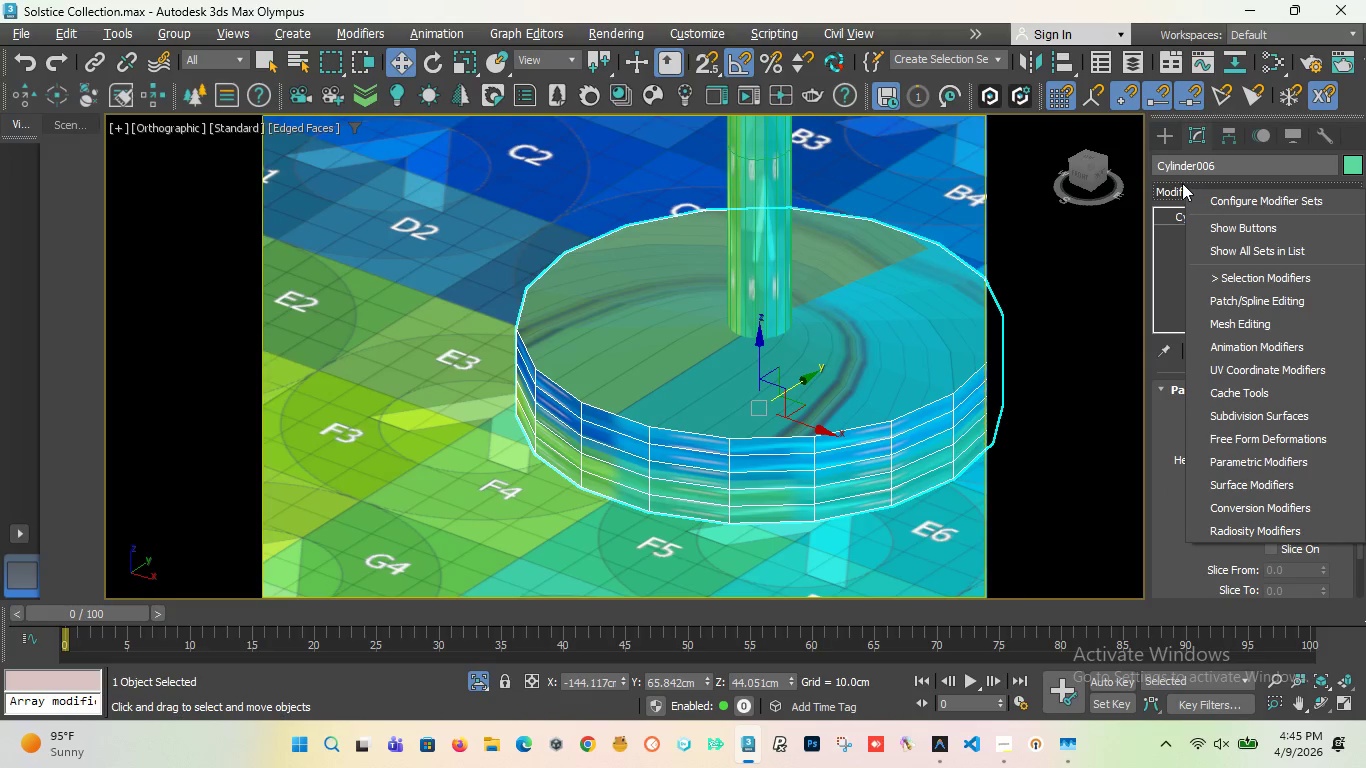 
left_click([1180, 183])
 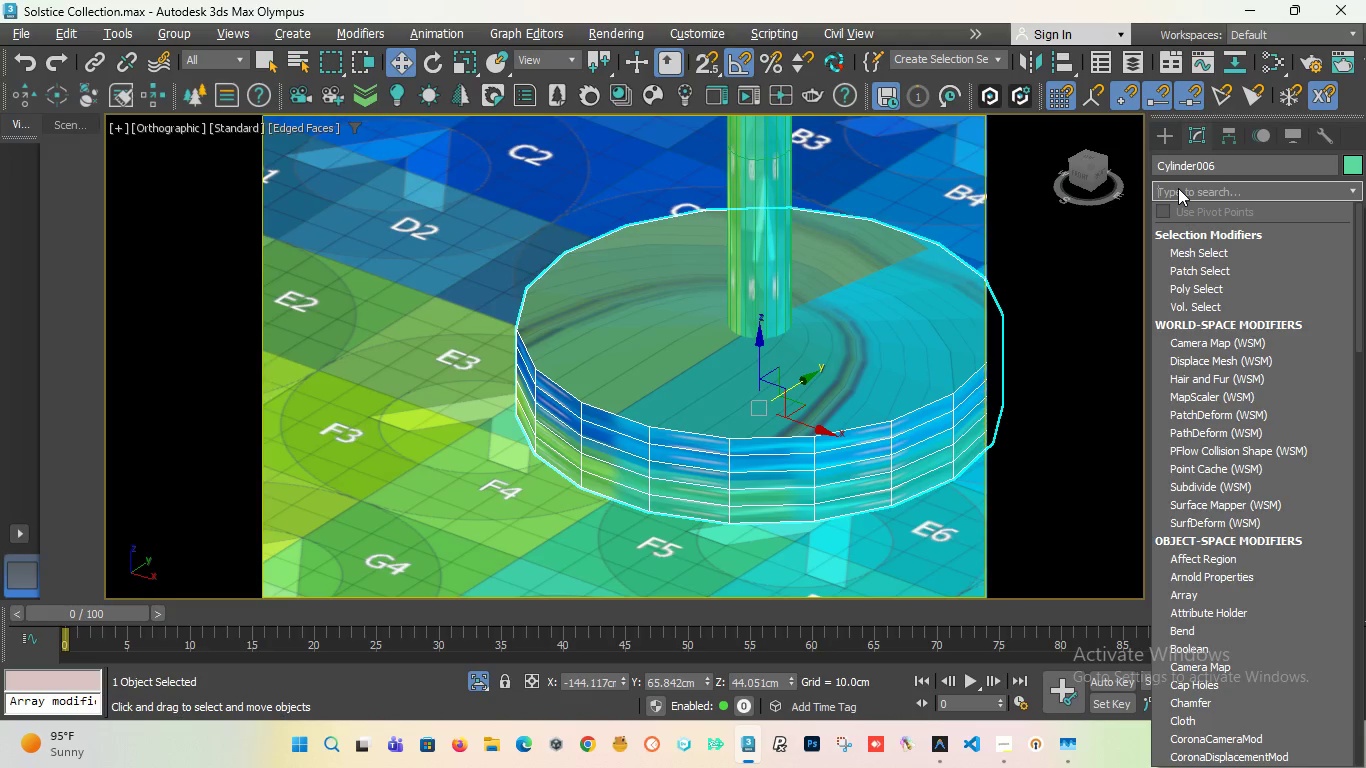 
type(uv)
 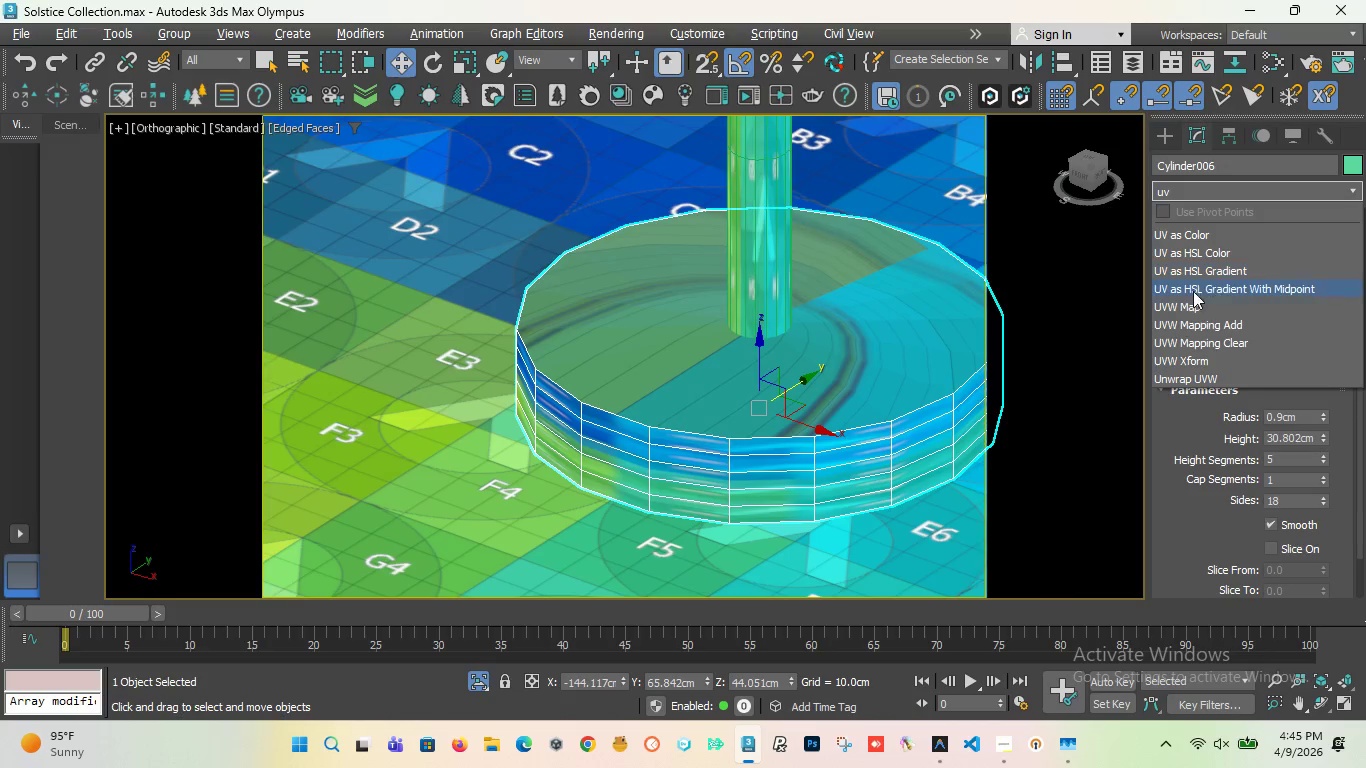 
left_click([1184, 304])
 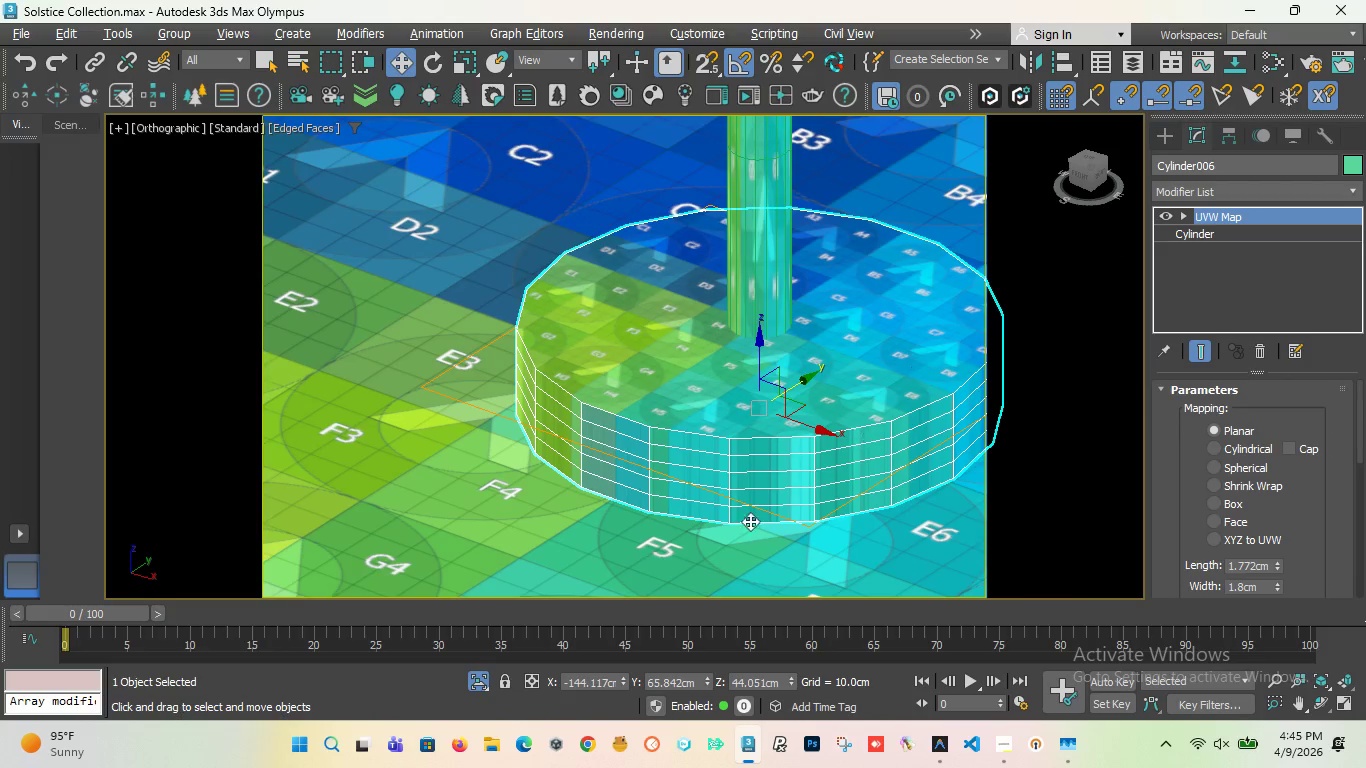 
scroll: coordinate [686, 490], scroll_direction: up, amount: 3.0
 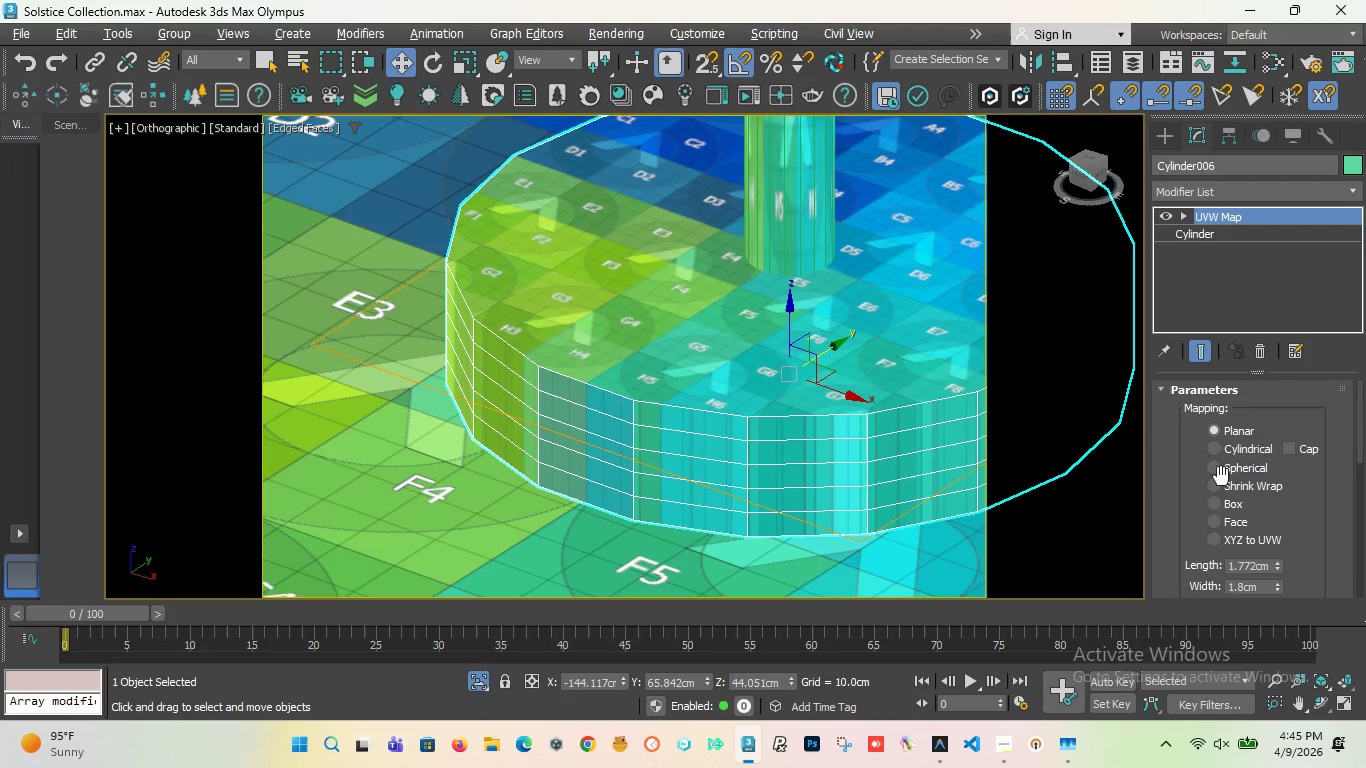 
left_click([1217, 501])
 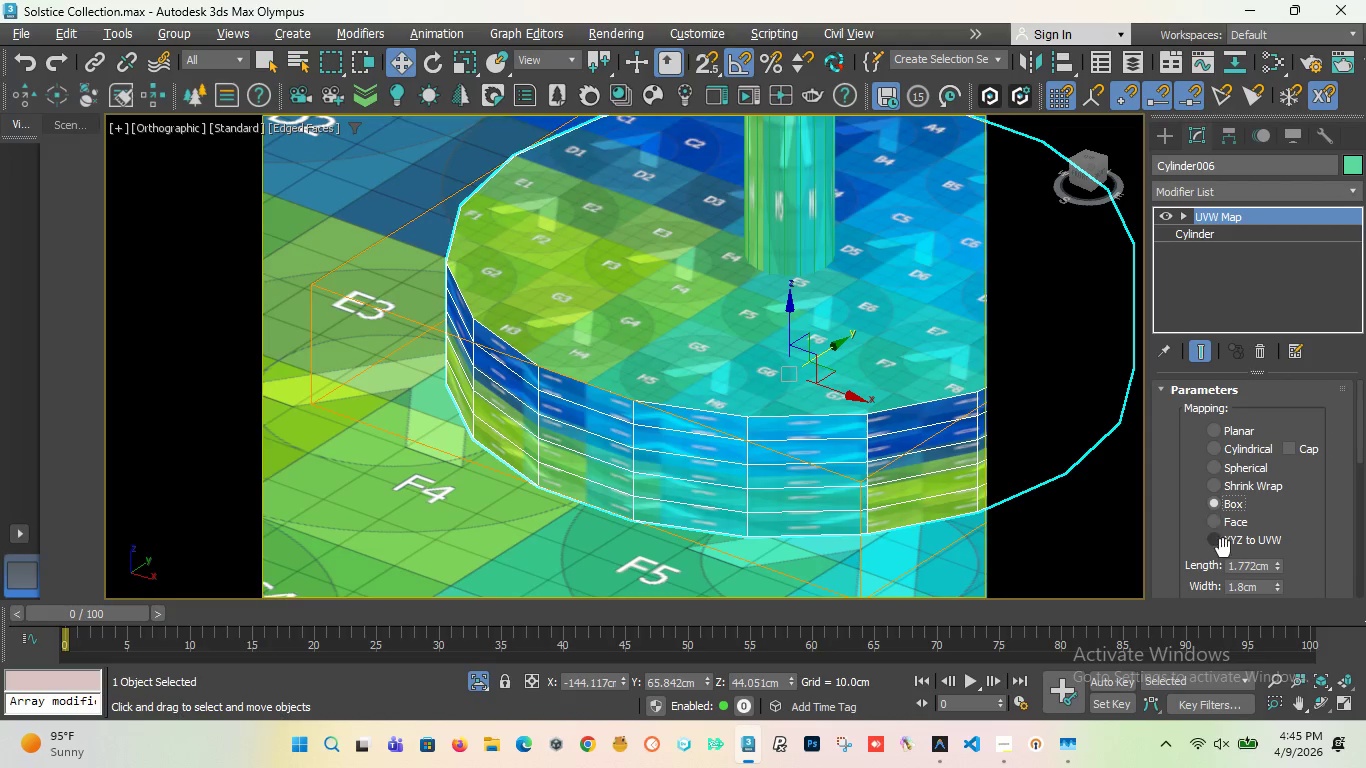 
wait(5.69)
 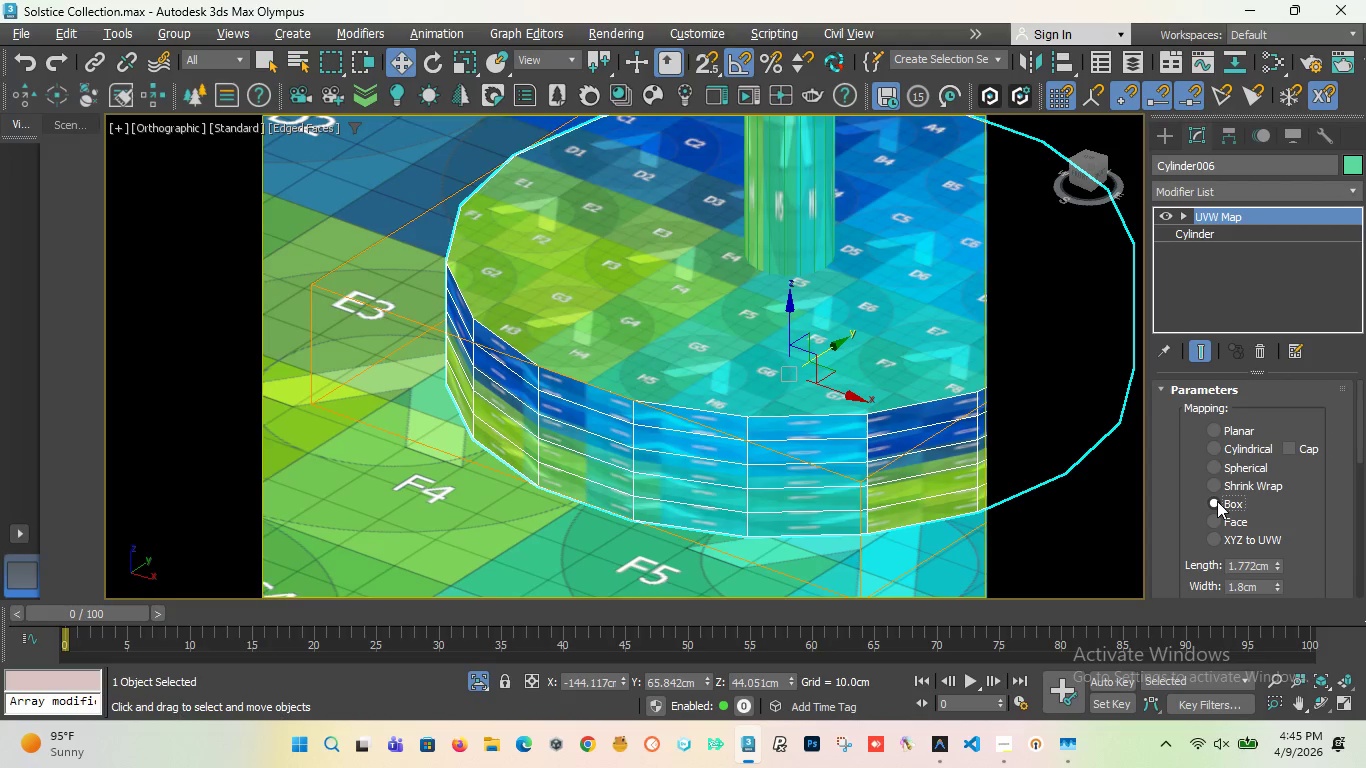 
scroll: coordinate [1244, 536], scroll_direction: down, amount: 10.0
 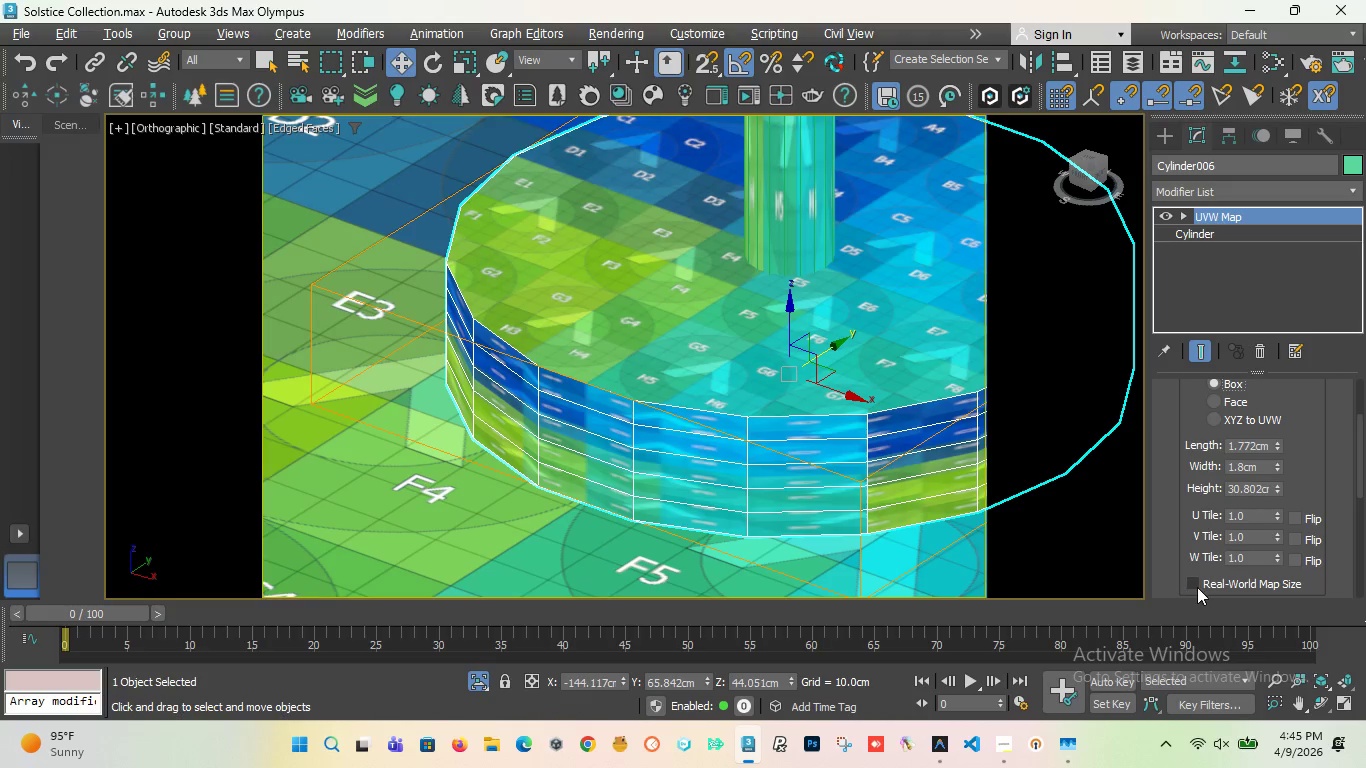 
left_click([1197, 587])
 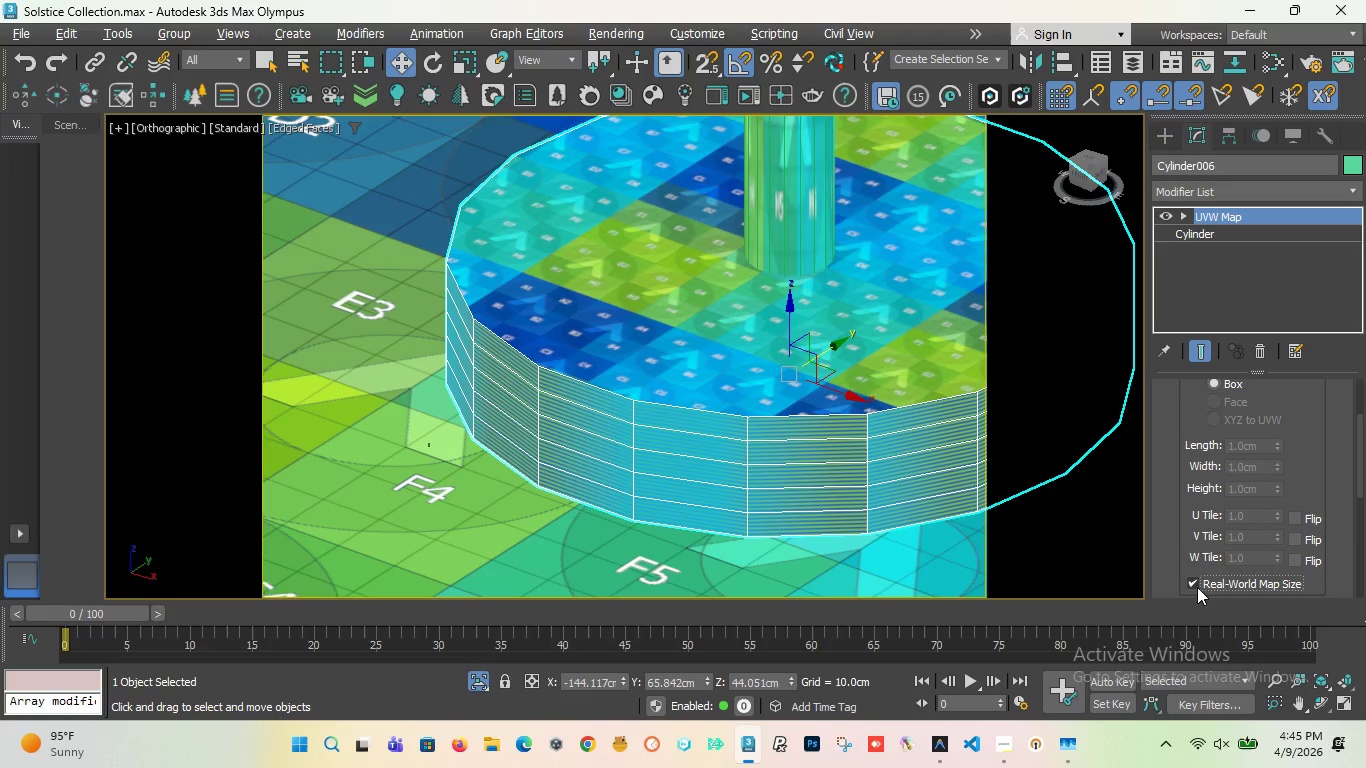 
left_click([1197, 587])
 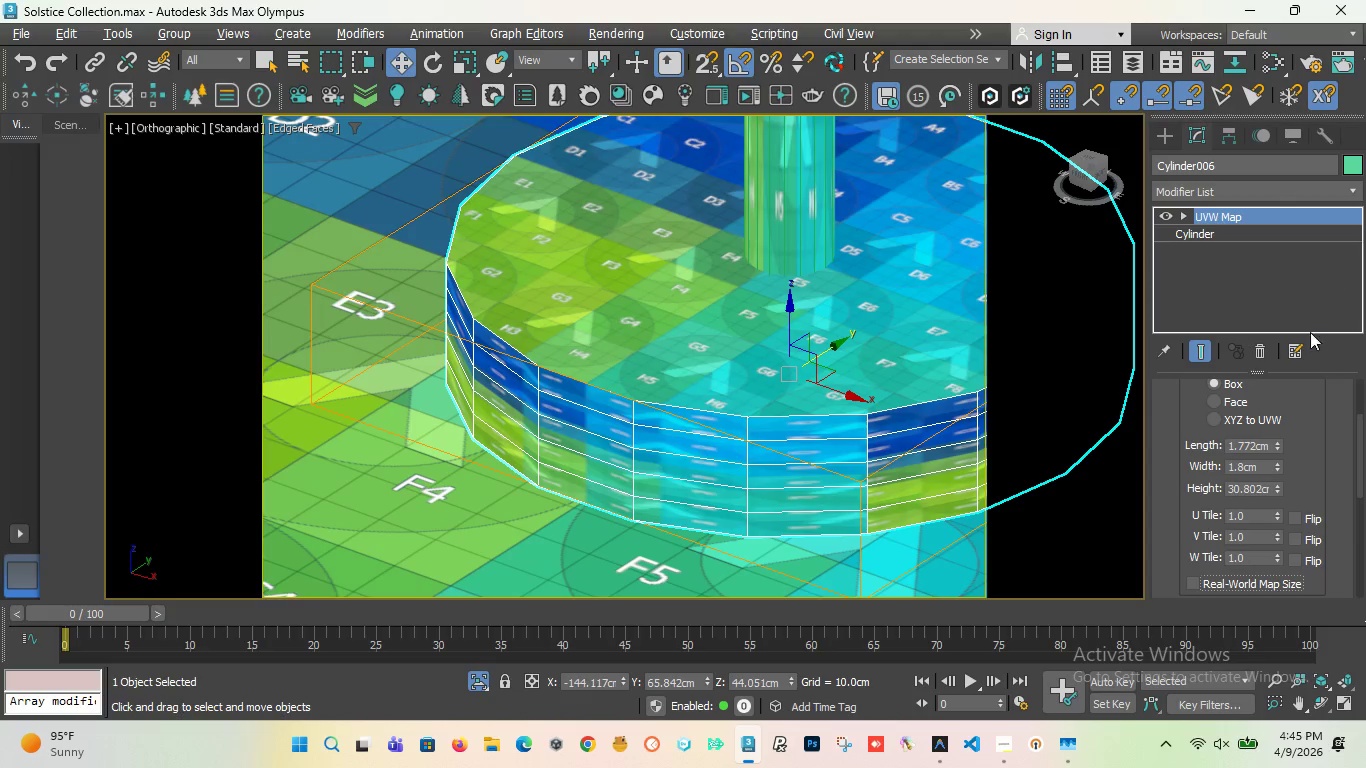 
scroll: coordinate [1275, 446], scroll_direction: up, amount: 4.0
 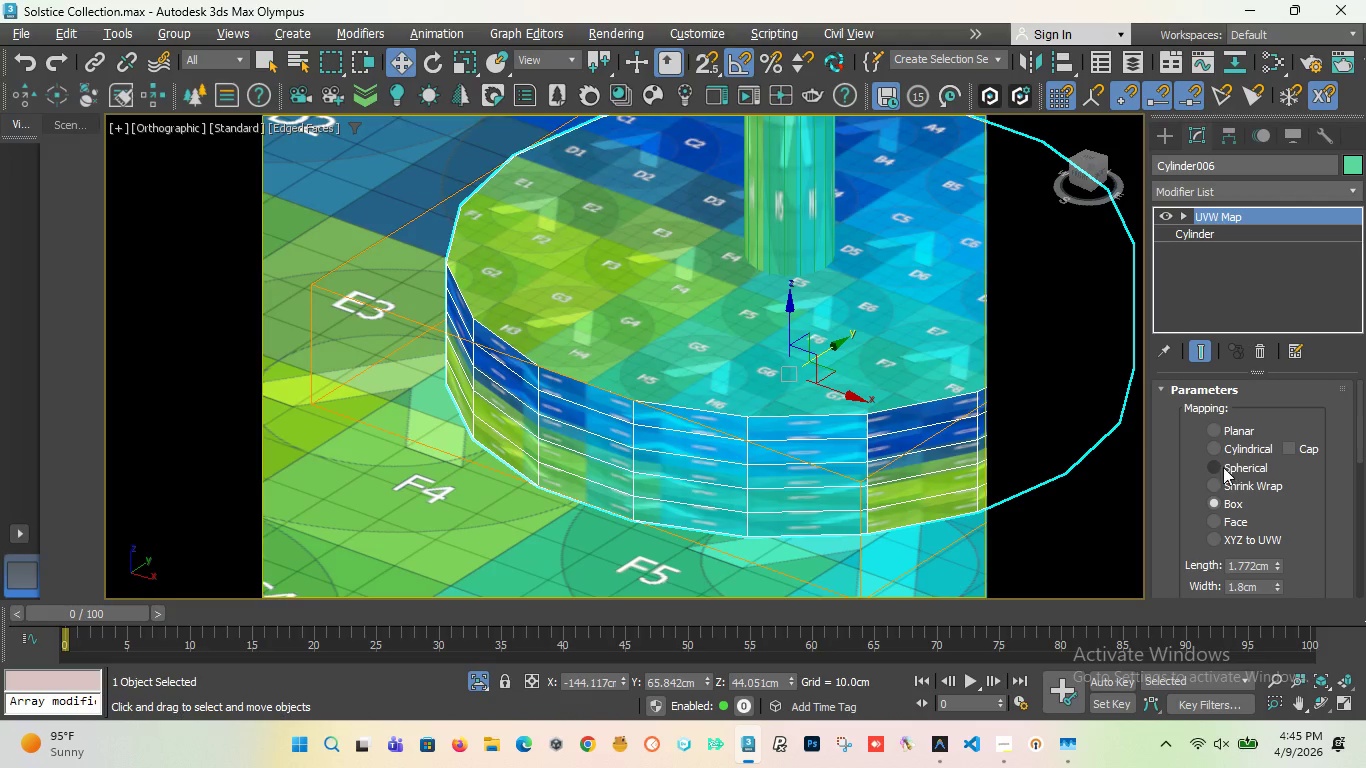 
left_click([1212, 469])
 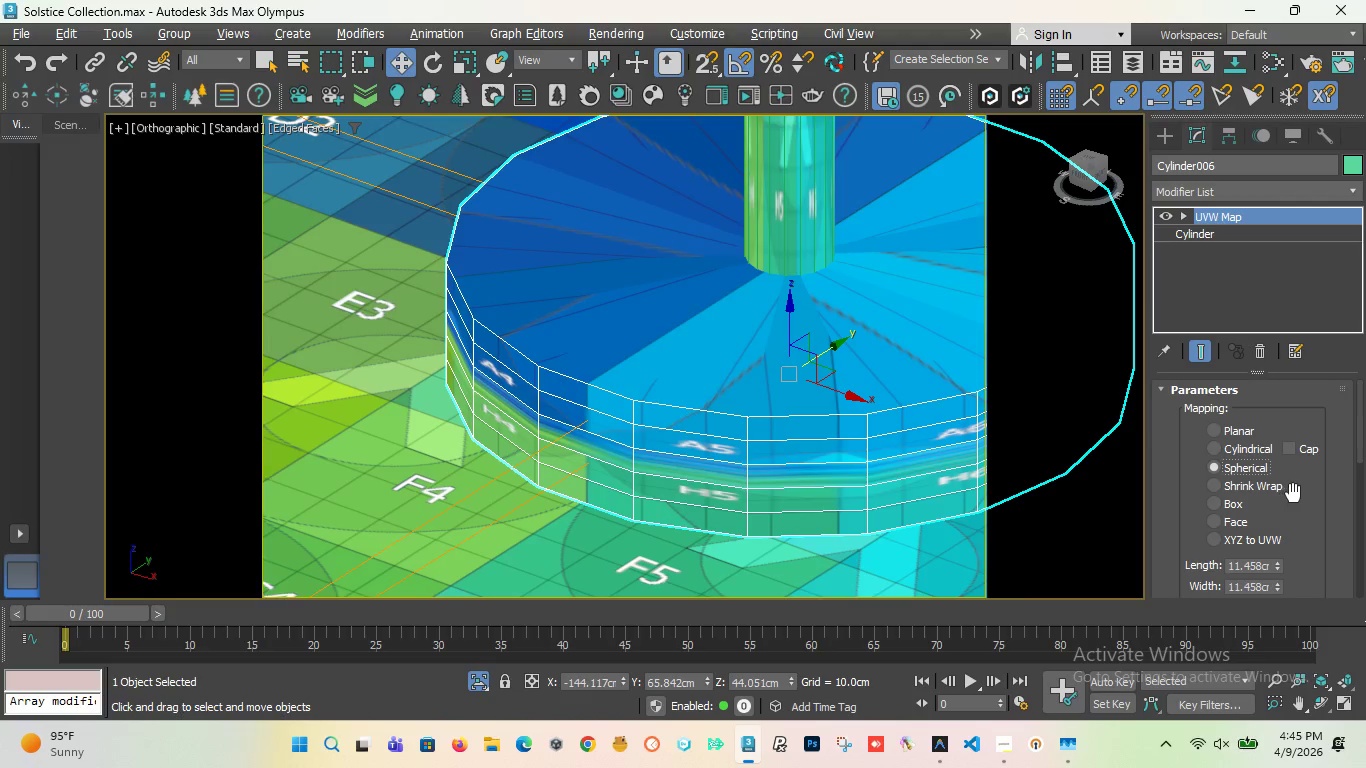 
scroll: coordinate [1295, 493], scroll_direction: down, amount: 6.0
 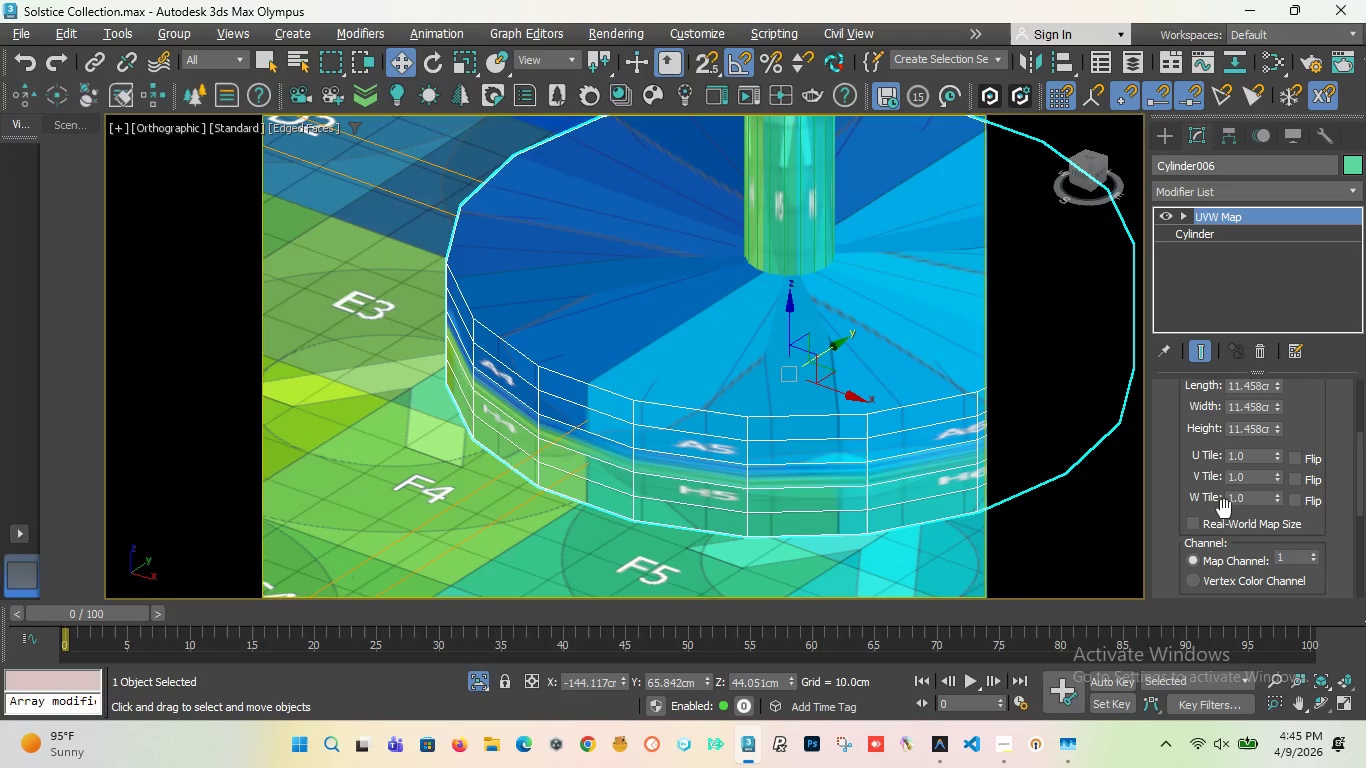 
left_click([1195, 523])
 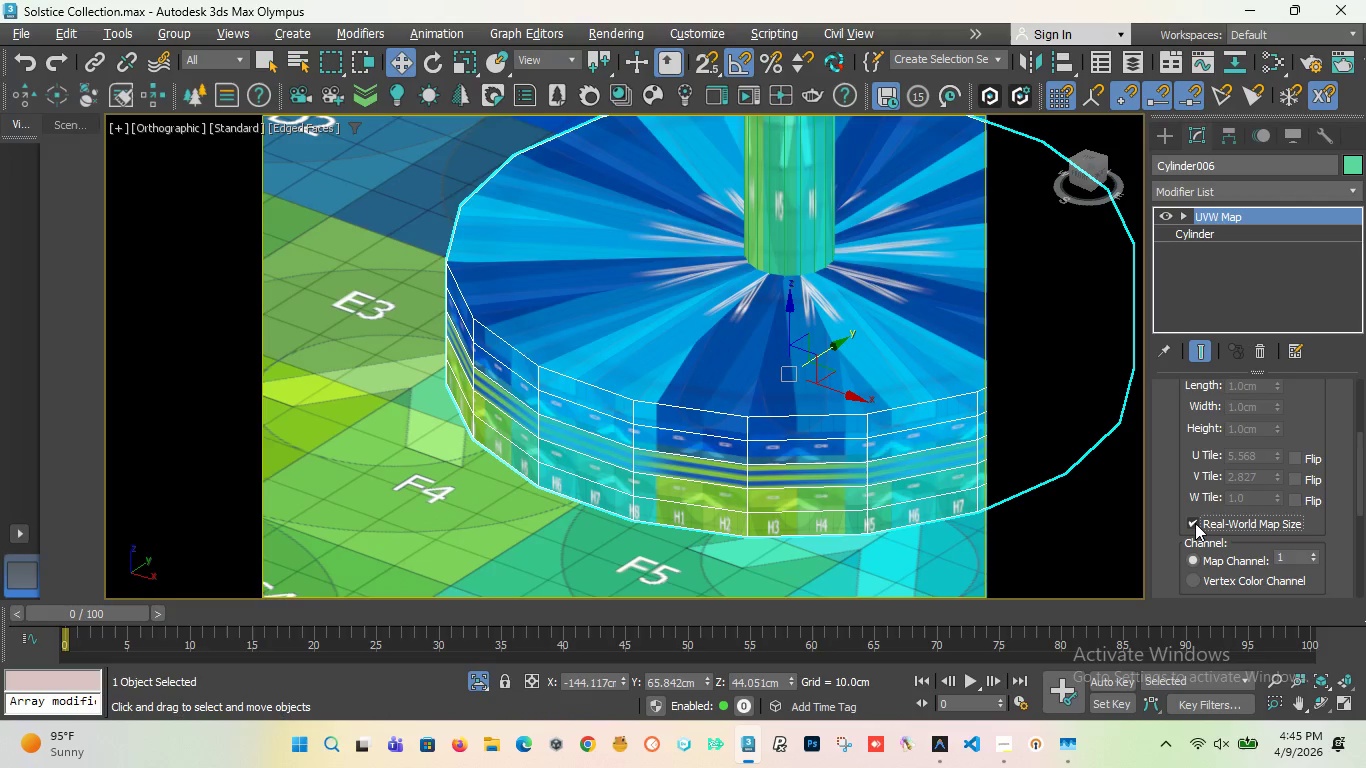 
scroll: coordinate [1195, 523], scroll_direction: up, amount: 6.0
 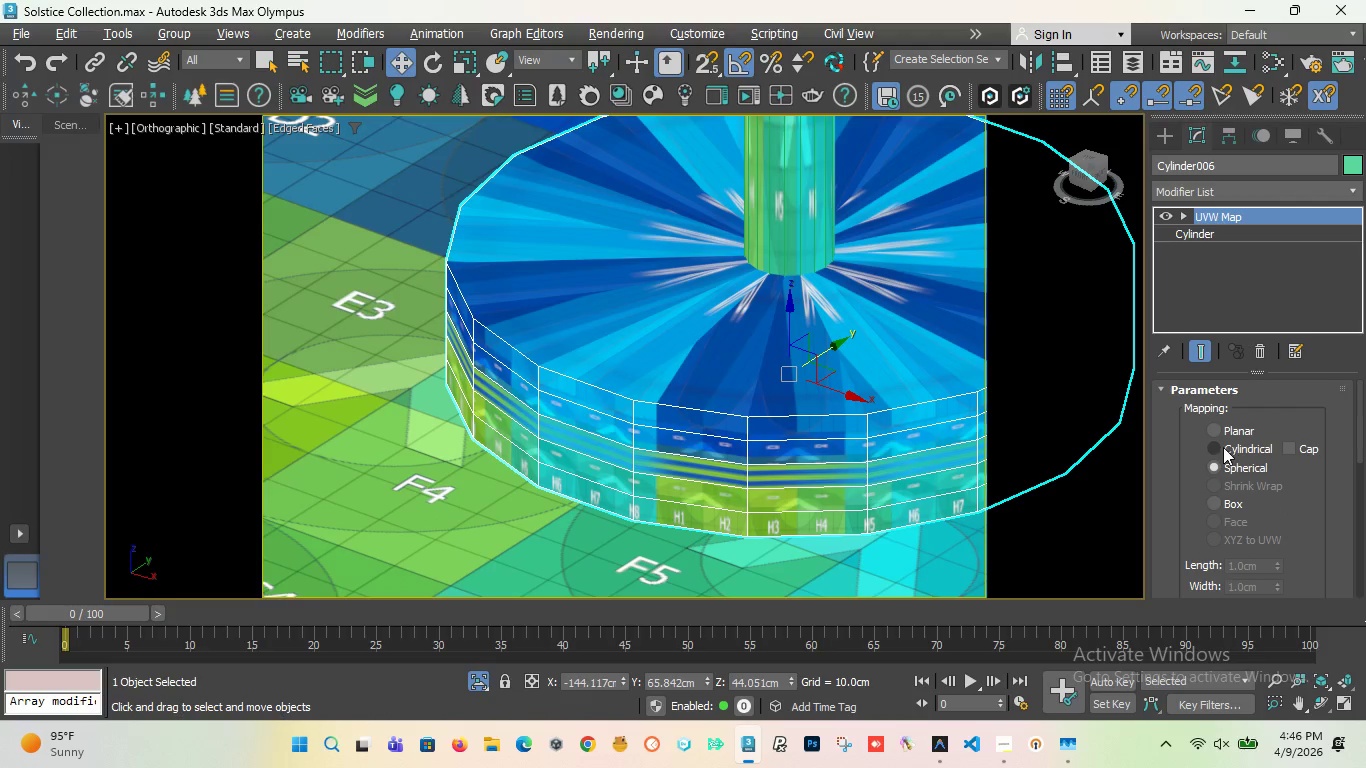 
left_click([1223, 447])
 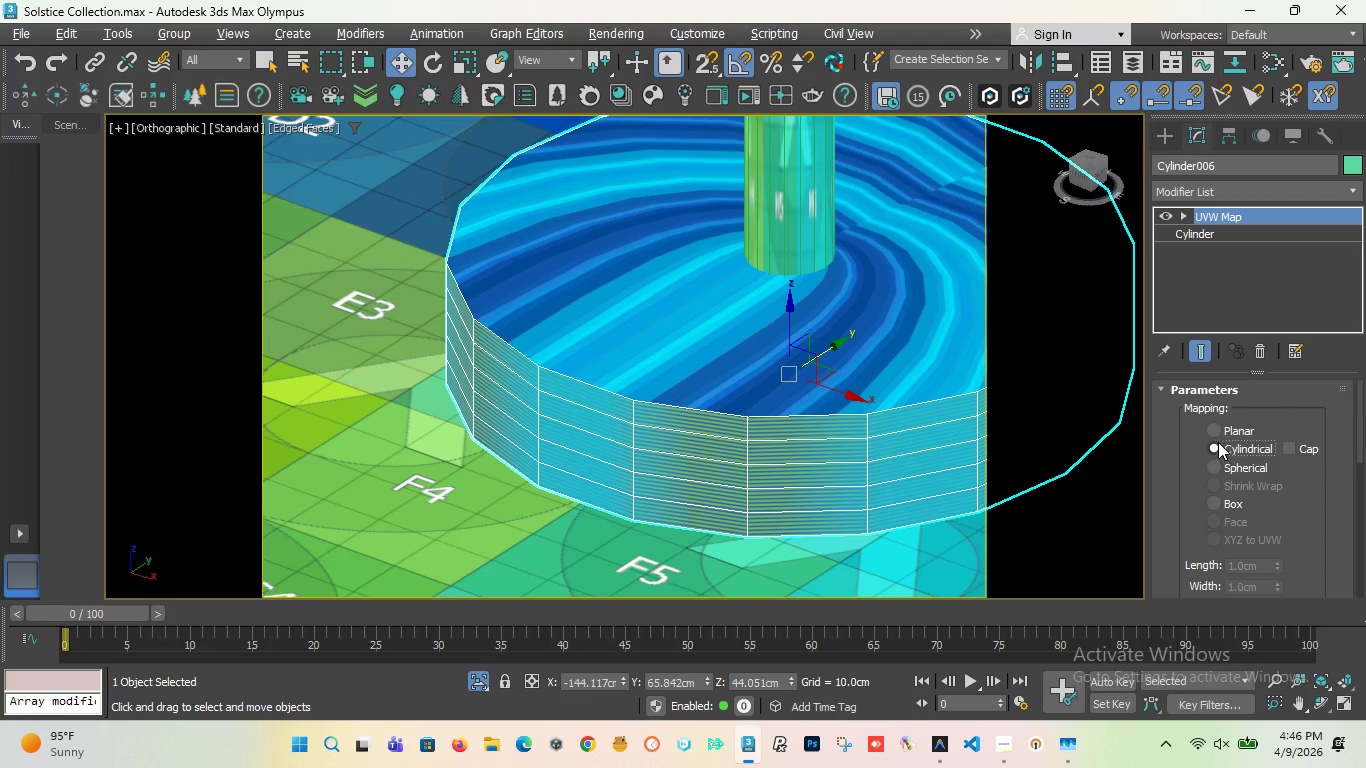 
left_click([1217, 432])
 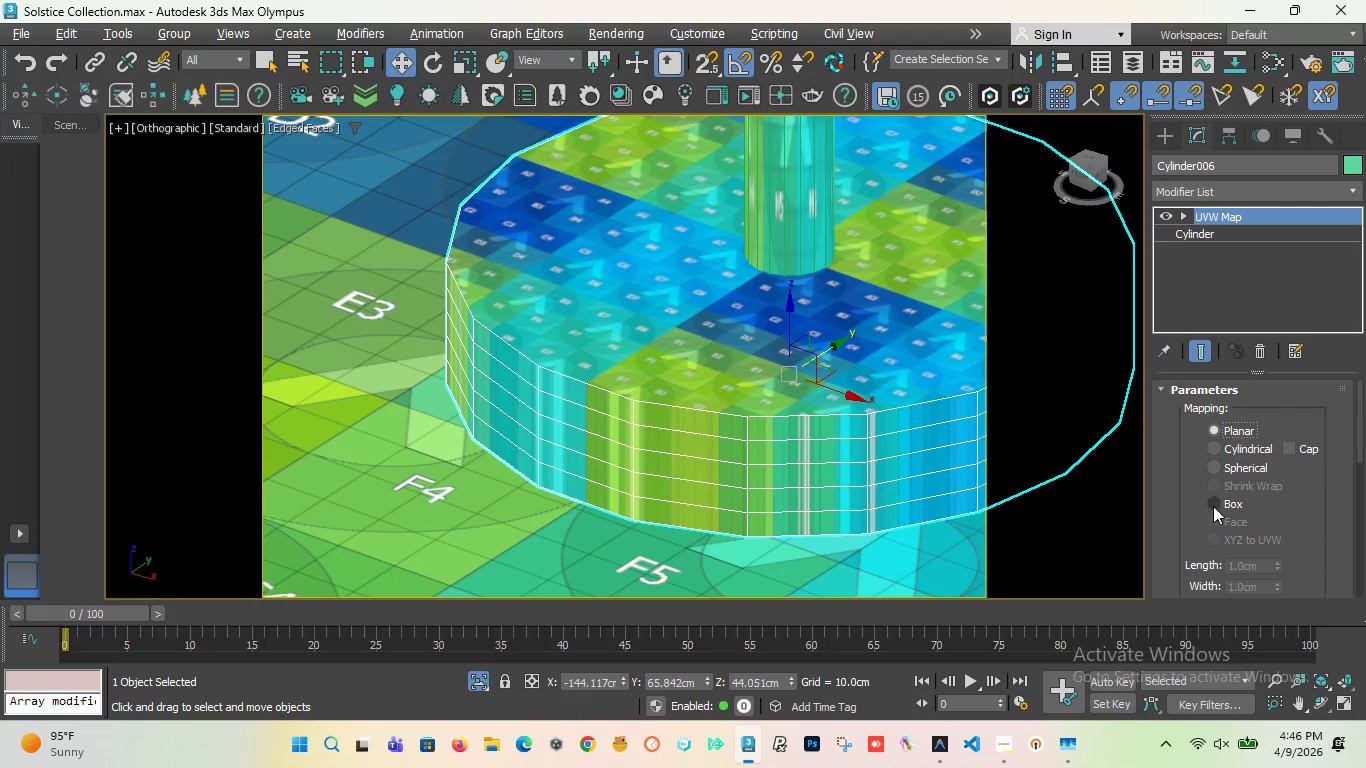 
scroll: coordinate [1213, 511], scroll_direction: down, amount: 9.0
 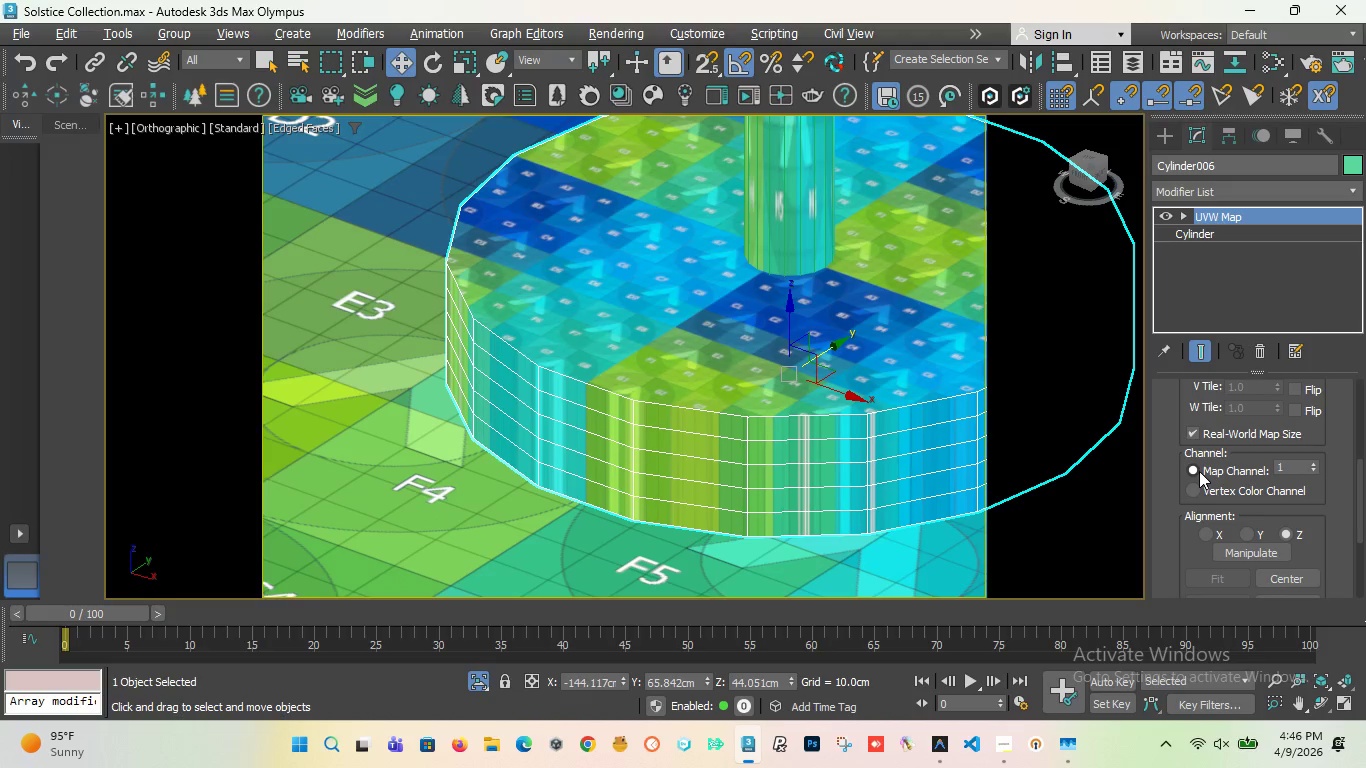 
left_click([1200, 437])
 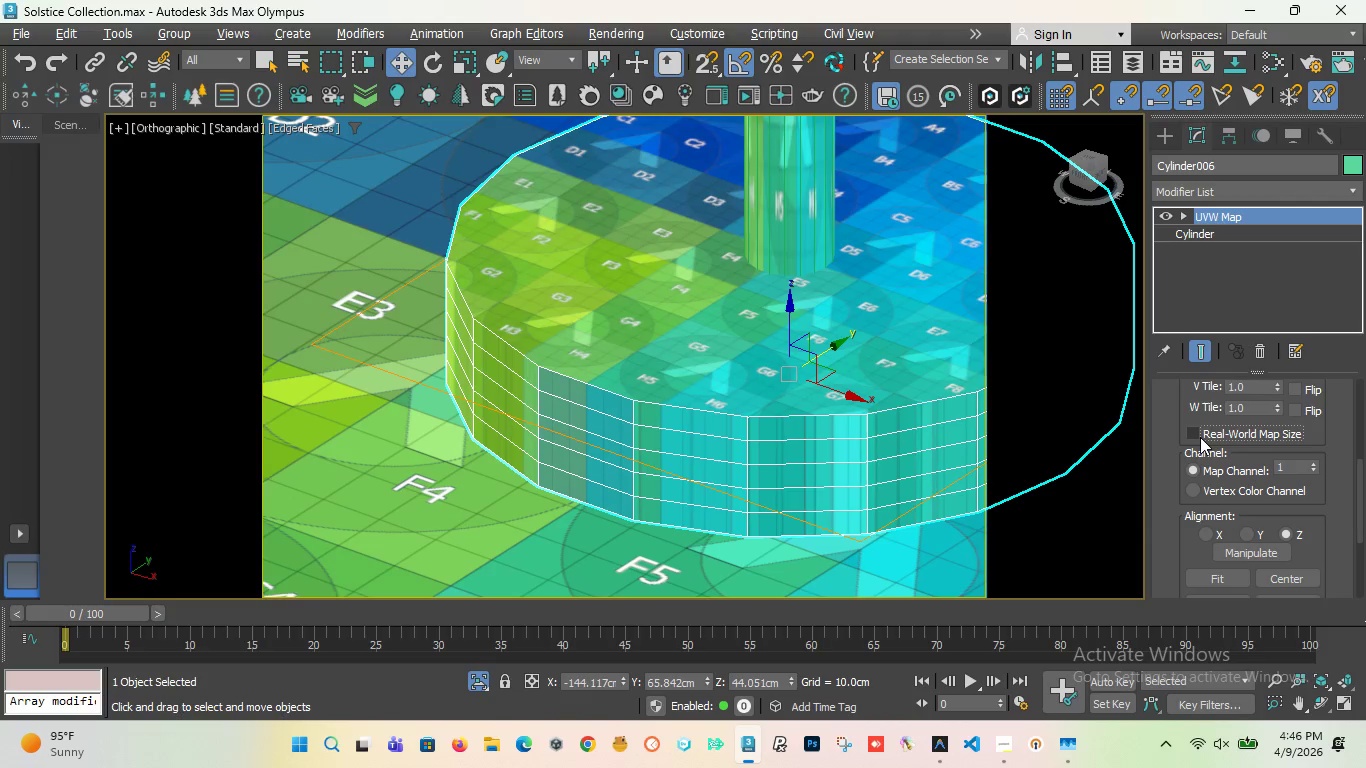 
scroll: coordinate [1205, 440], scroll_direction: up, amount: 6.0
 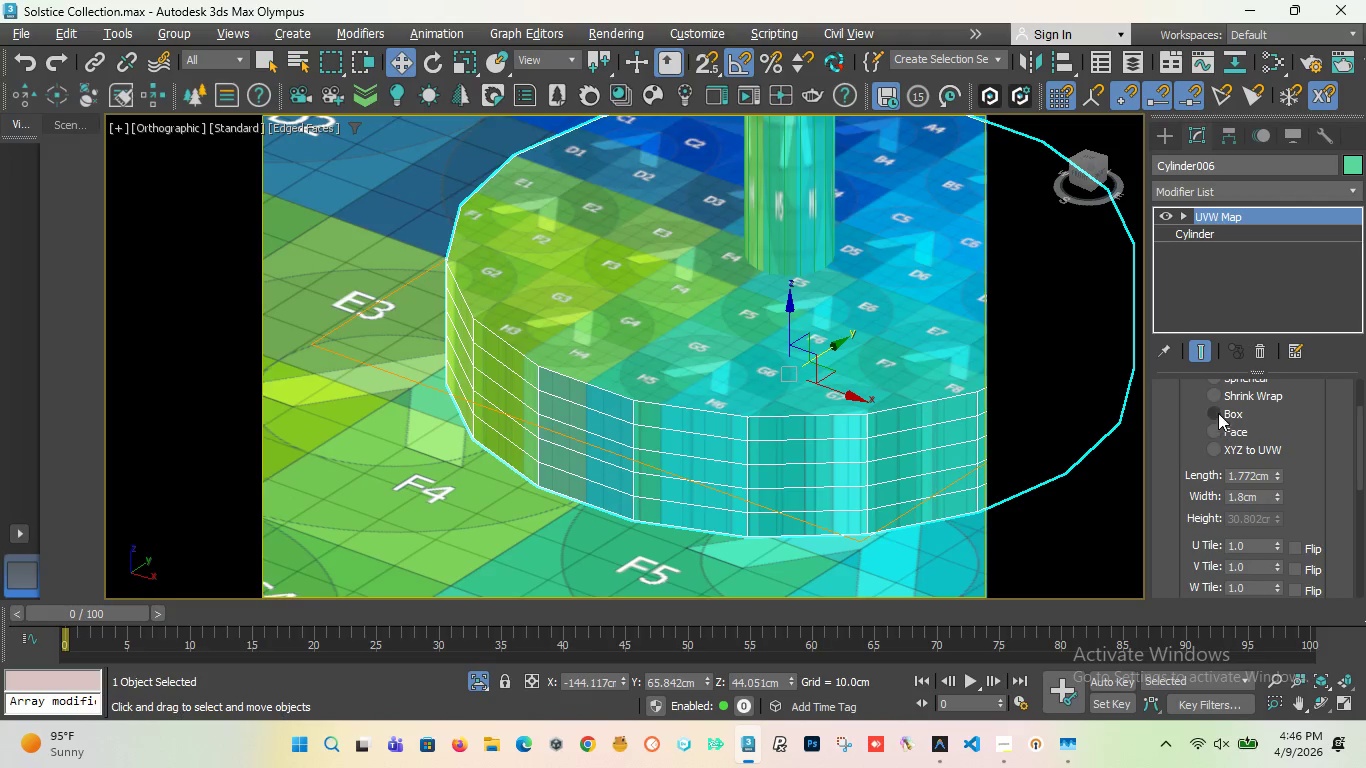 
left_click([1218, 412])
 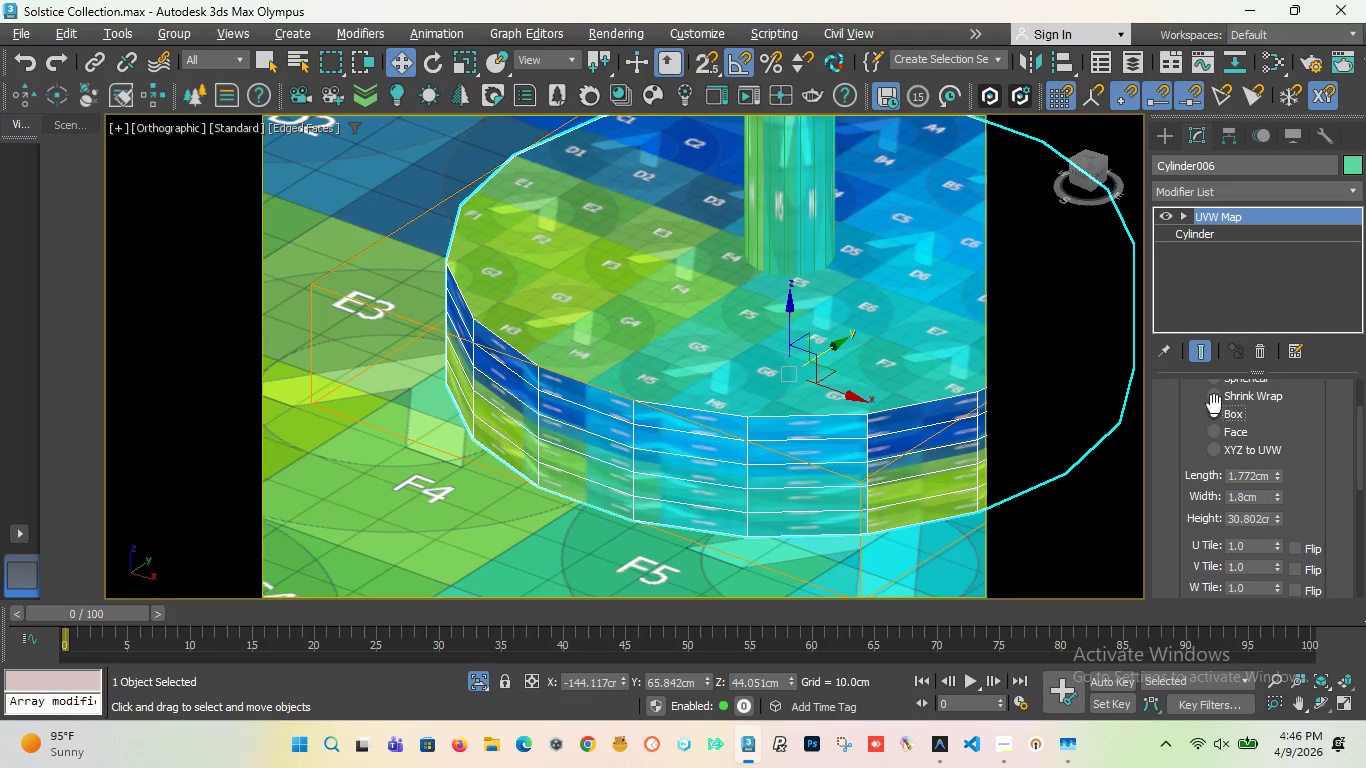 
left_click([1214, 393])
 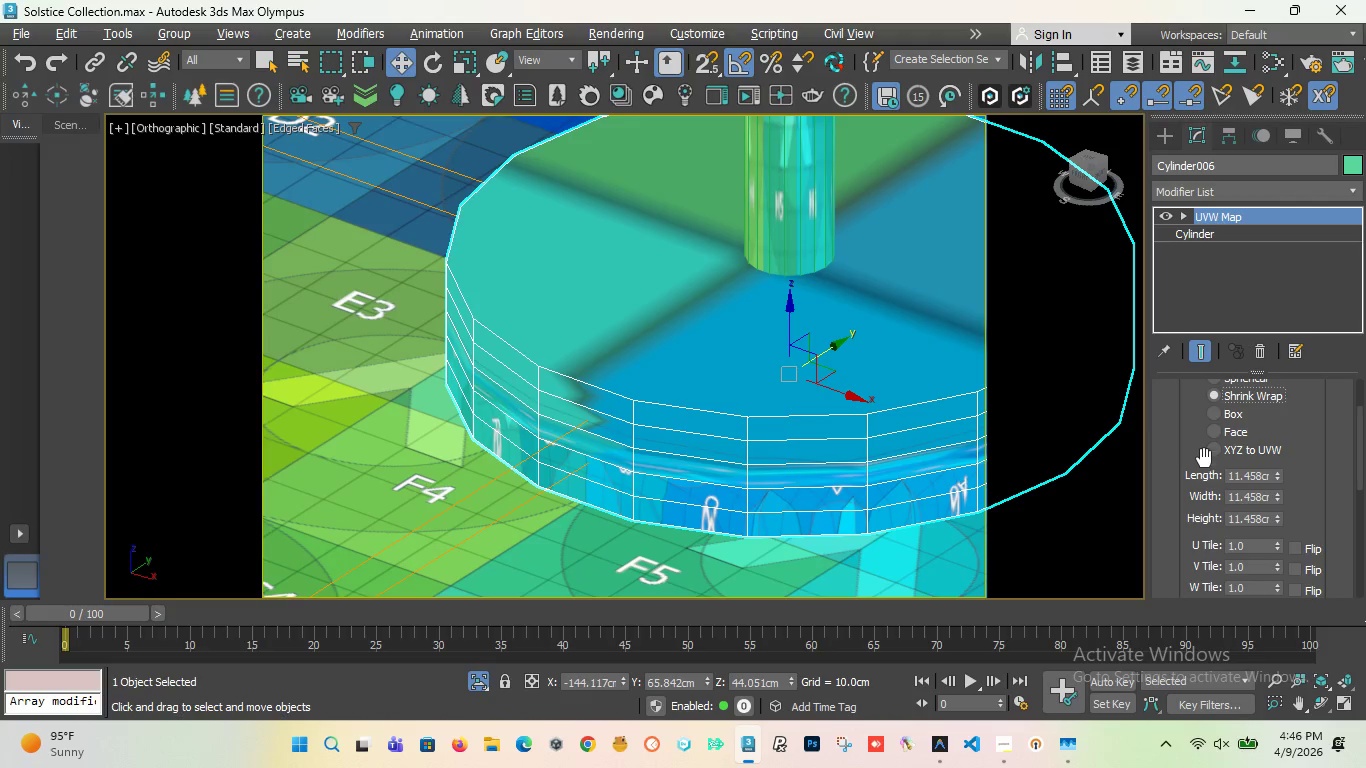 
scroll: coordinate [1208, 477], scroll_direction: down, amount: 9.0
 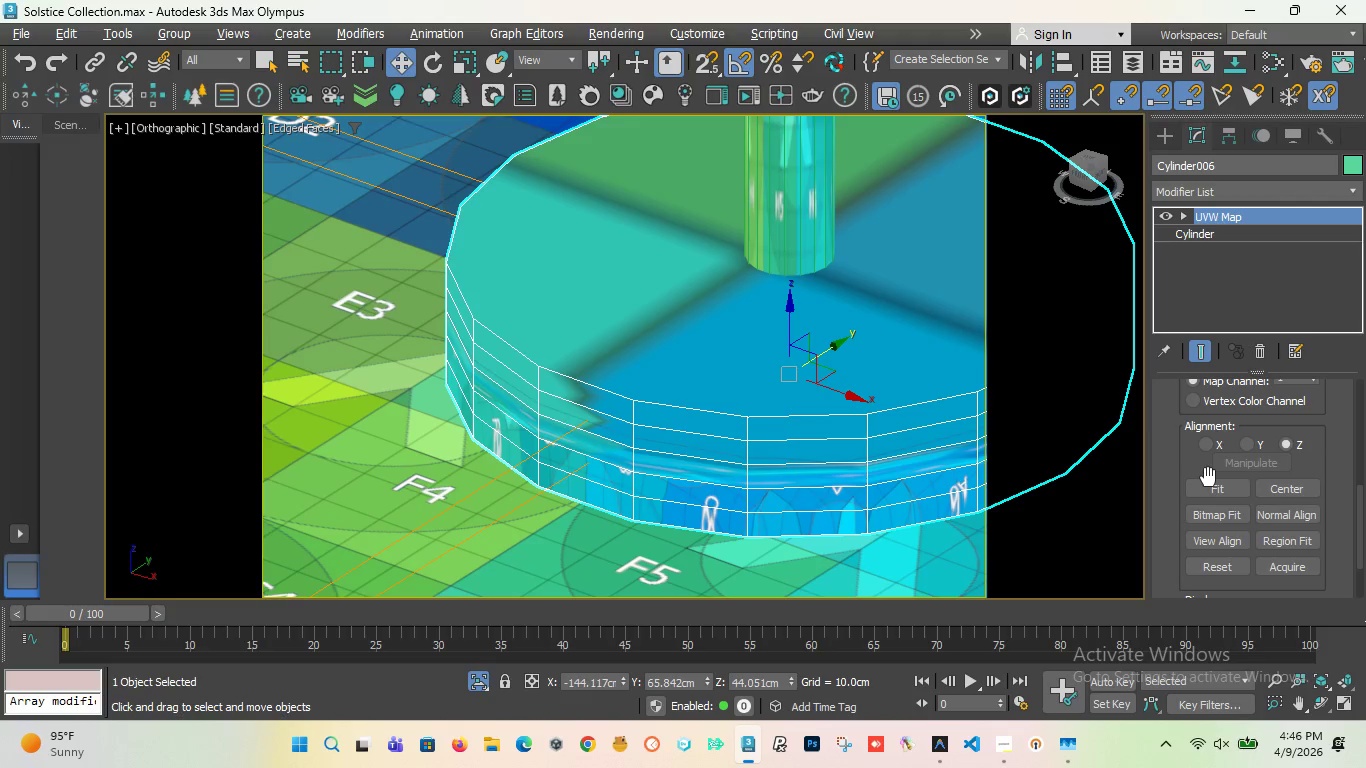 
scroll: coordinate [1208, 477], scroll_direction: up, amount: 3.0
 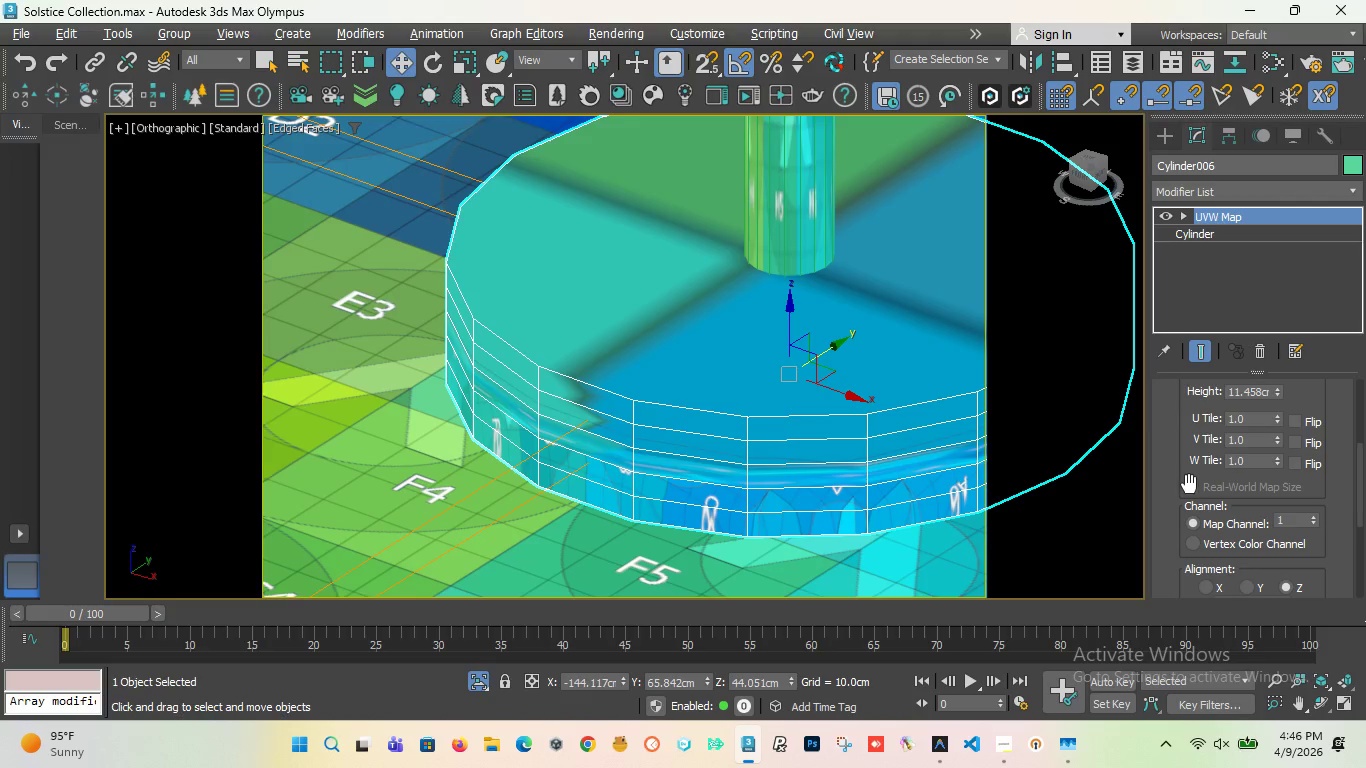 
left_click([1189, 484])
 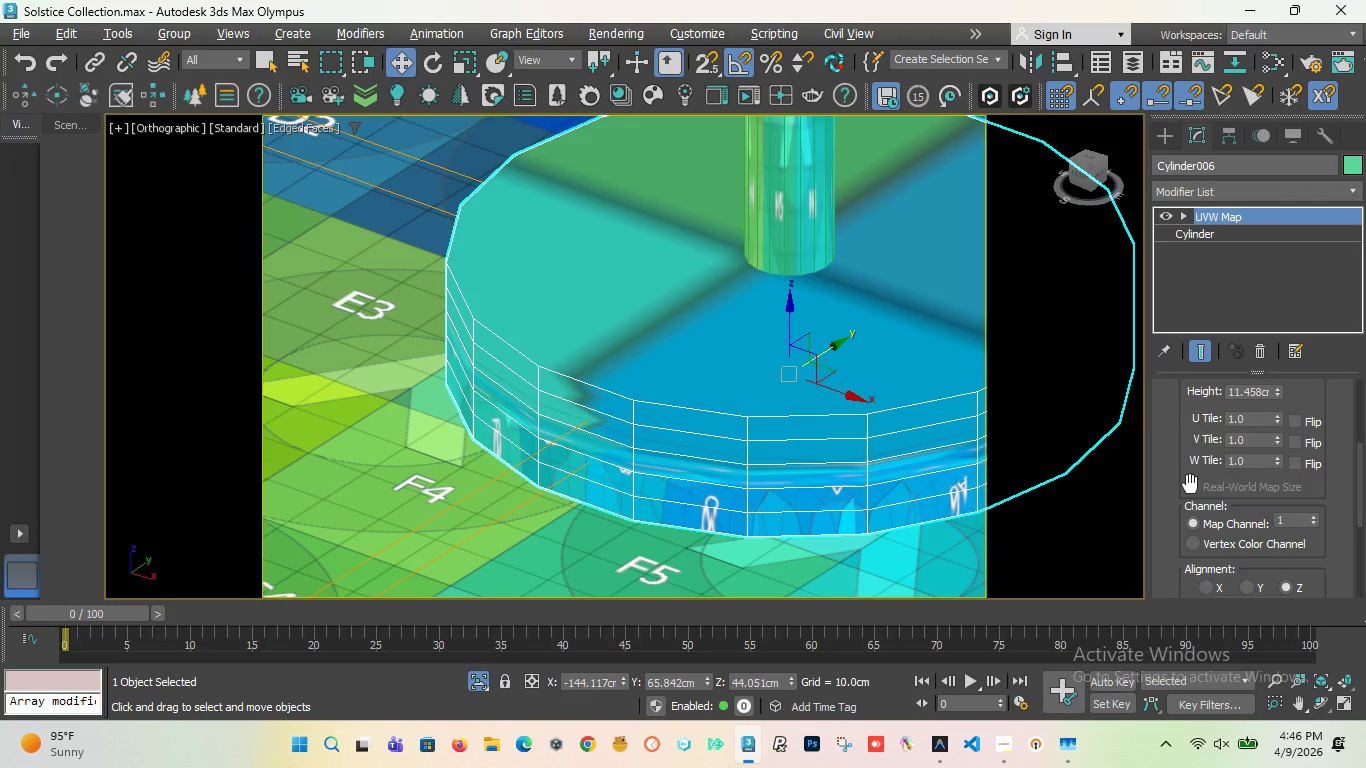 
scroll: coordinate [1208, 478], scroll_direction: up, amount: 5.0
 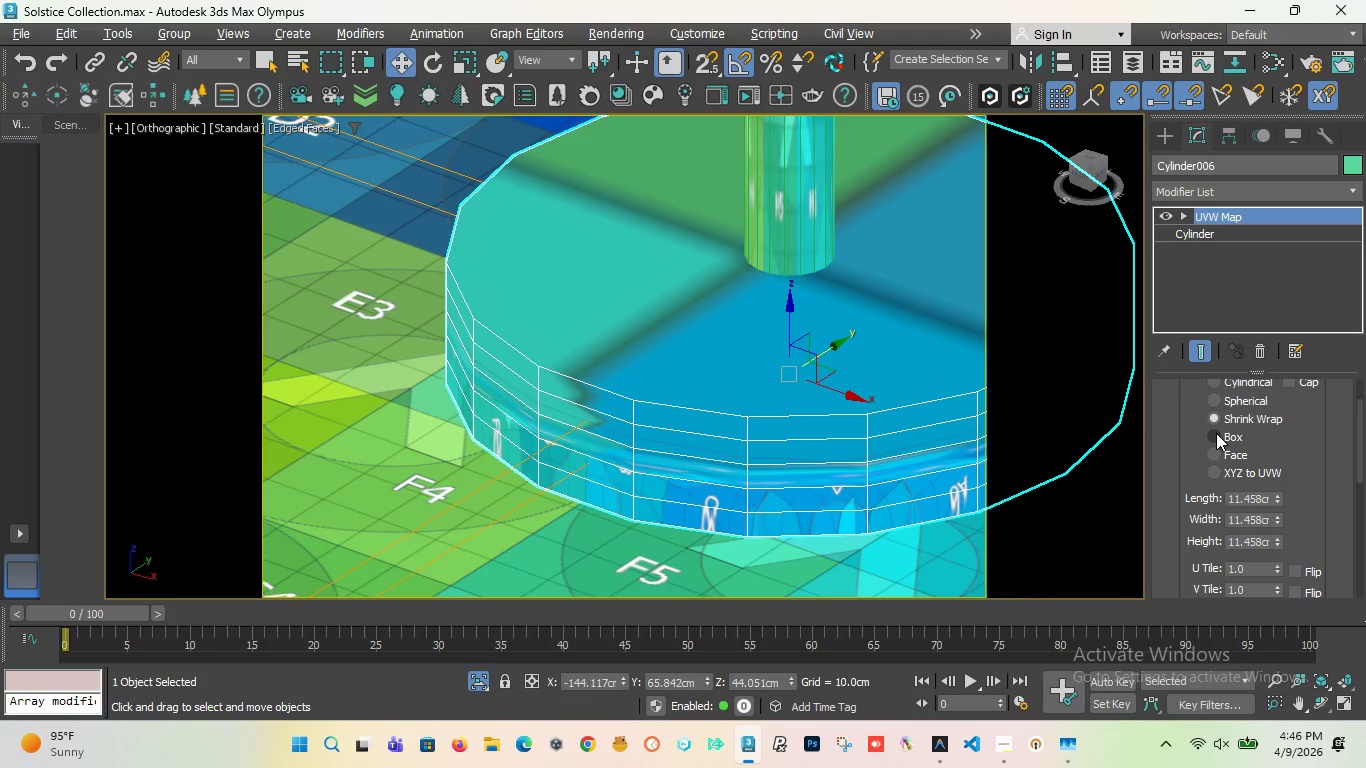 
left_click([1216, 433])
 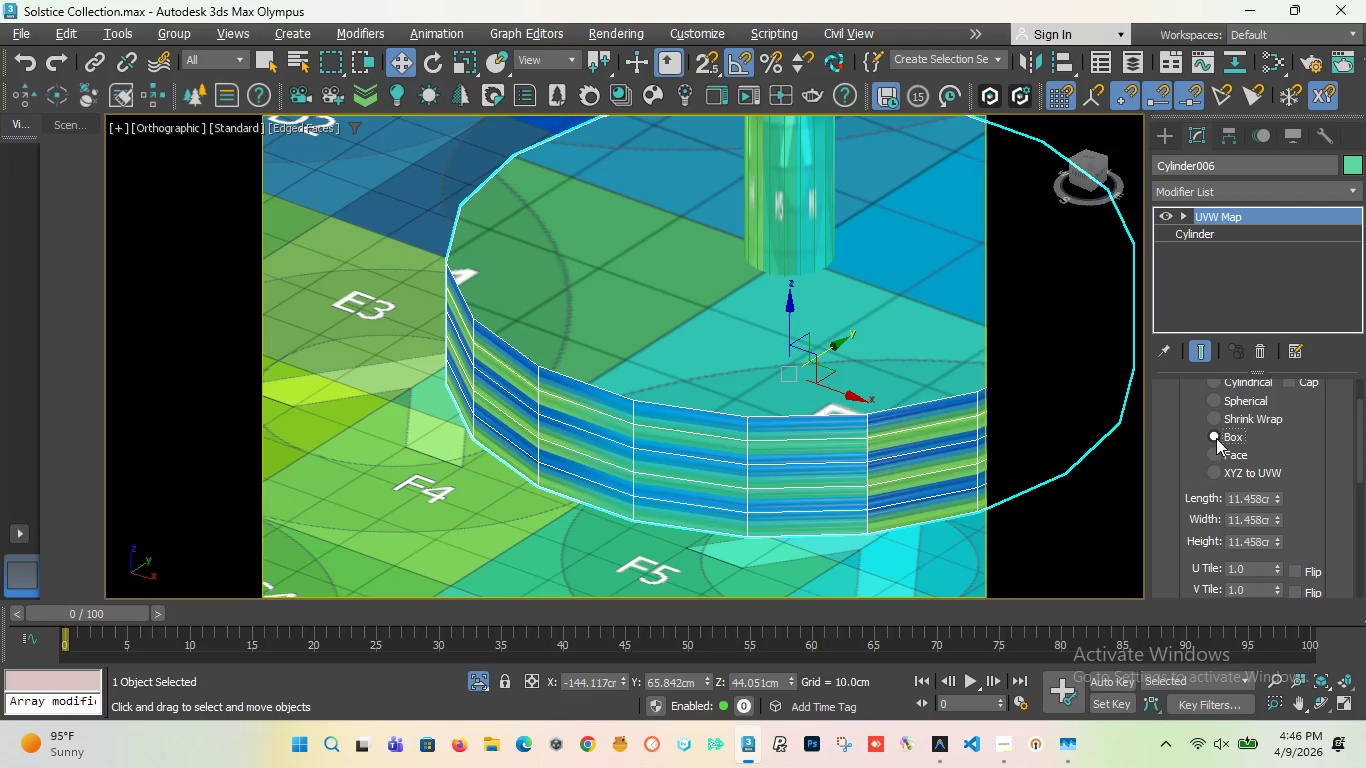 
scroll: coordinate [1214, 459], scroll_direction: down, amount: 8.0
 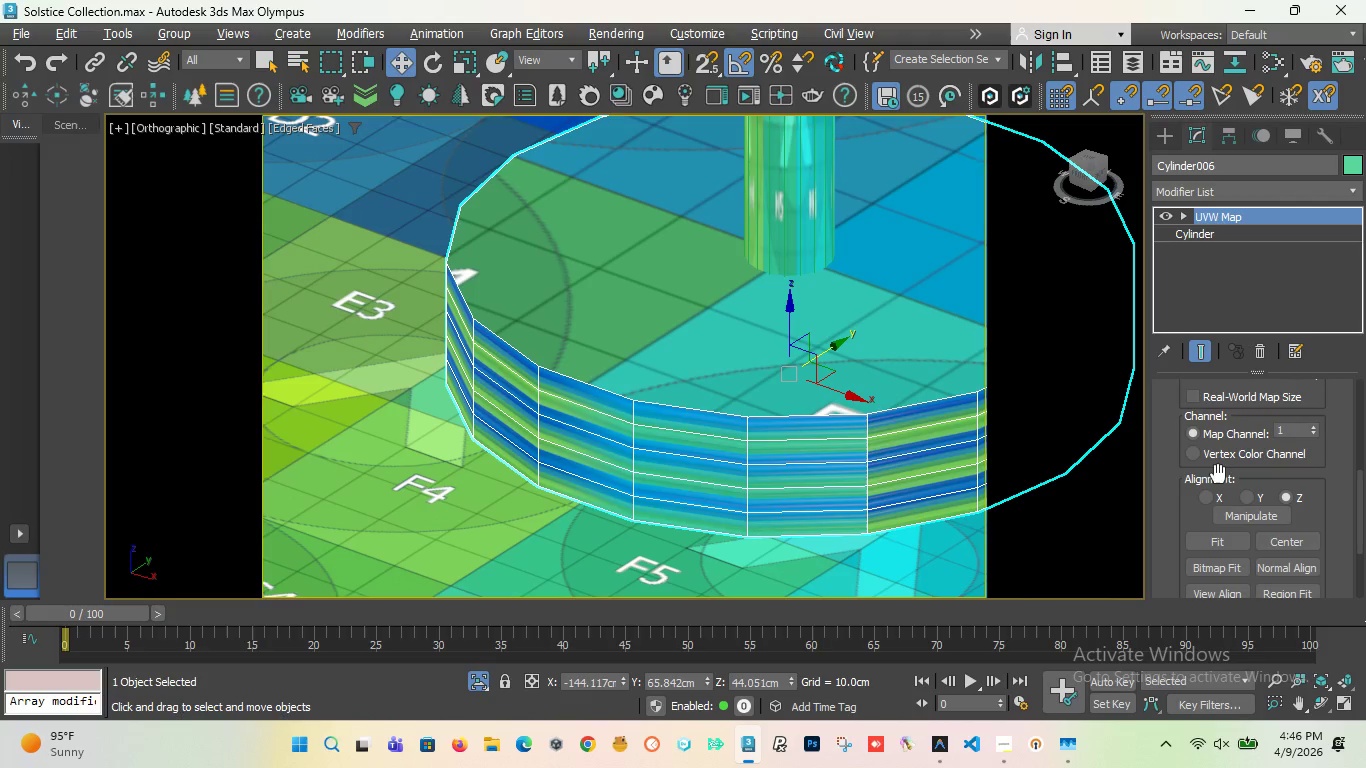 
scroll: coordinate [1221, 461], scroll_direction: none, amount: 0.0
 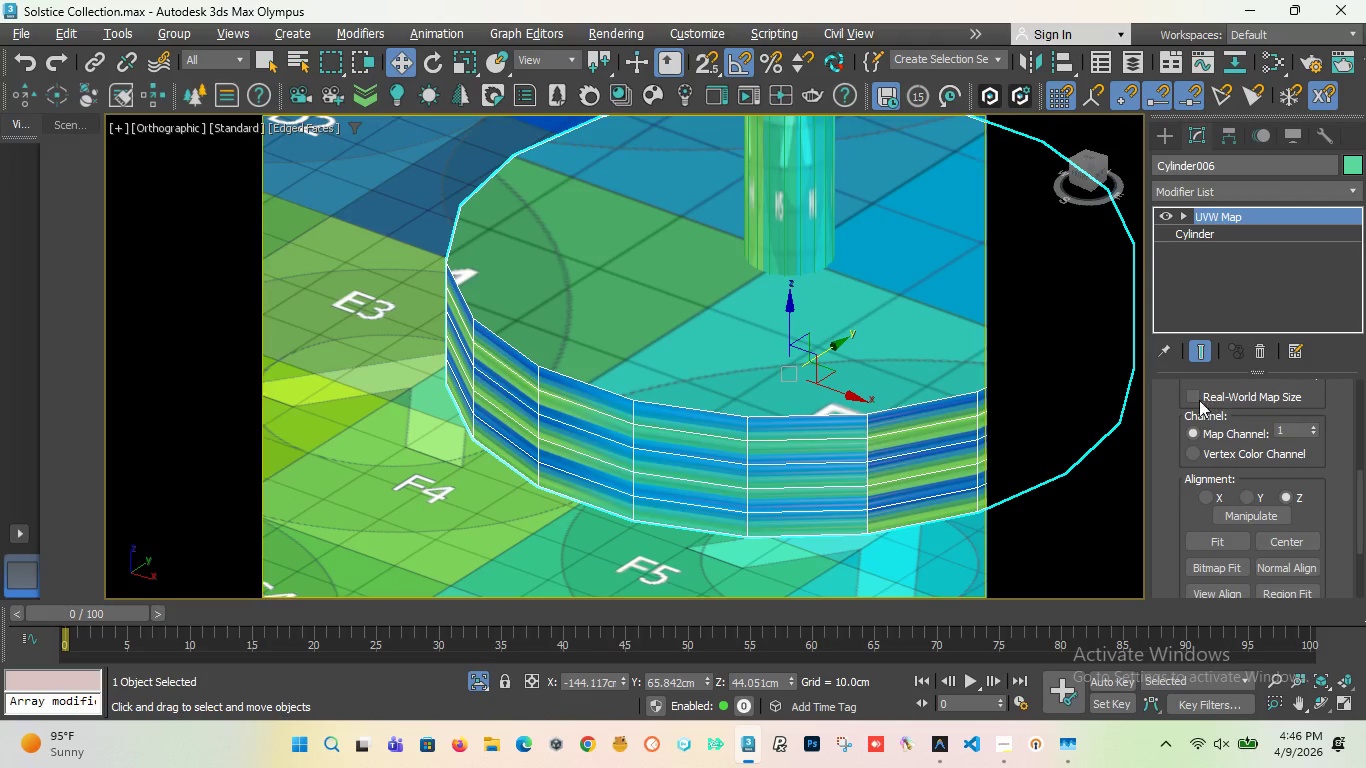 
left_click([1187, 391])
 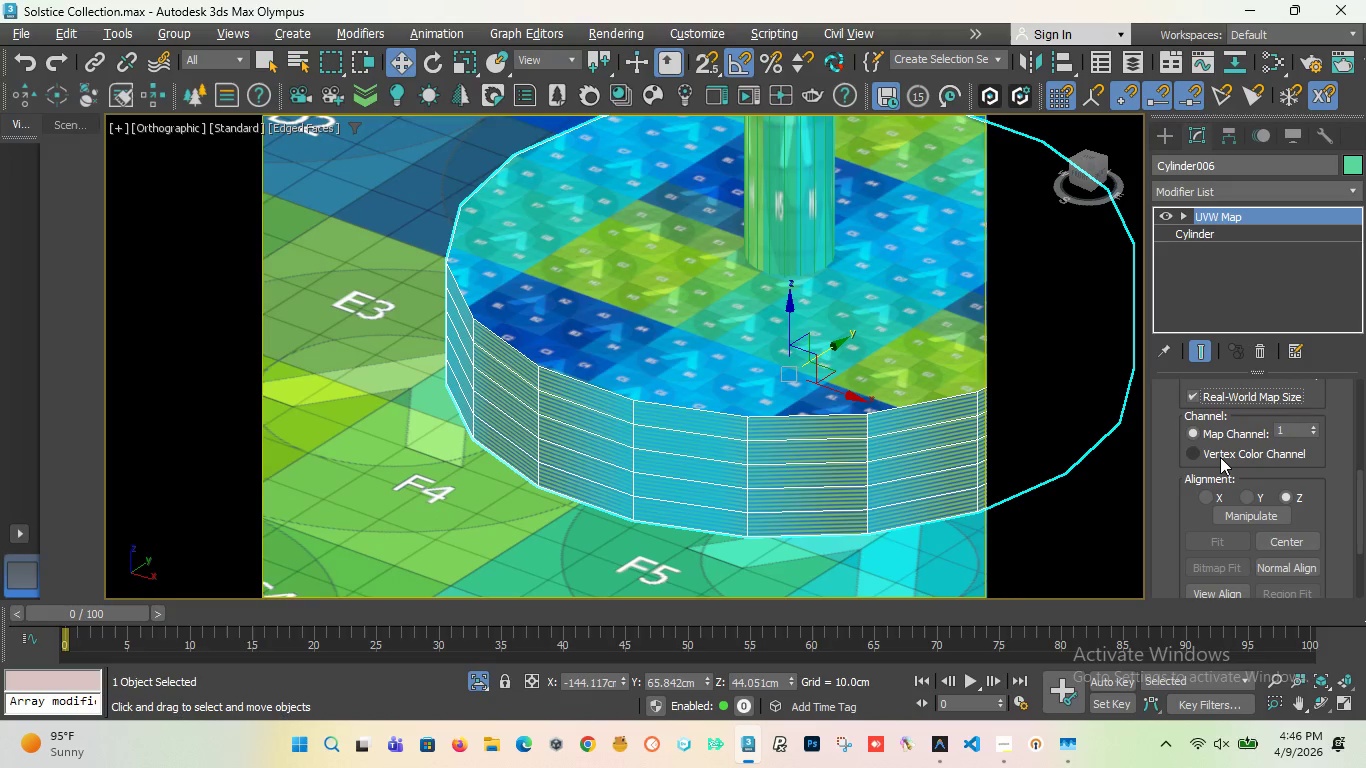 
scroll: coordinate [1220, 457], scroll_direction: up, amount: 11.0
 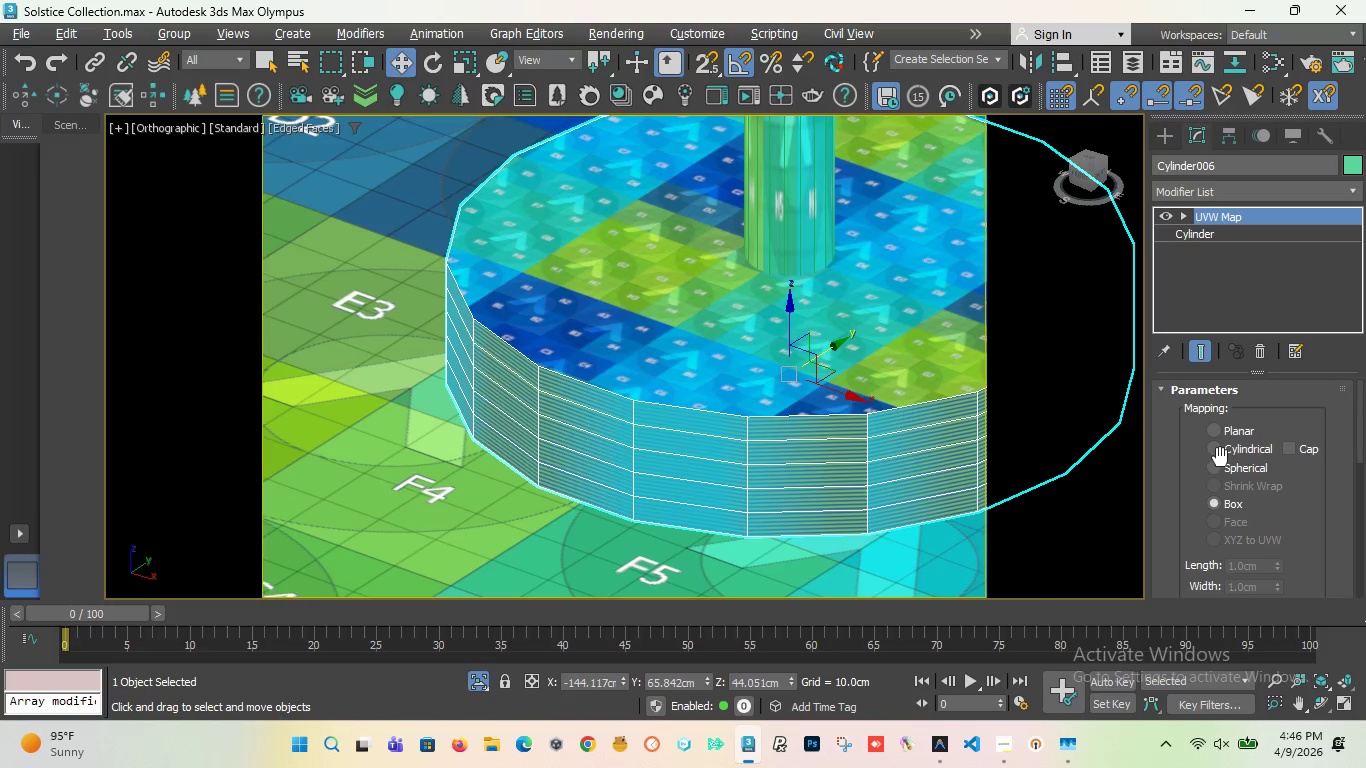 
scroll: coordinate [1220, 457], scroll_direction: down, amount: 1.0
 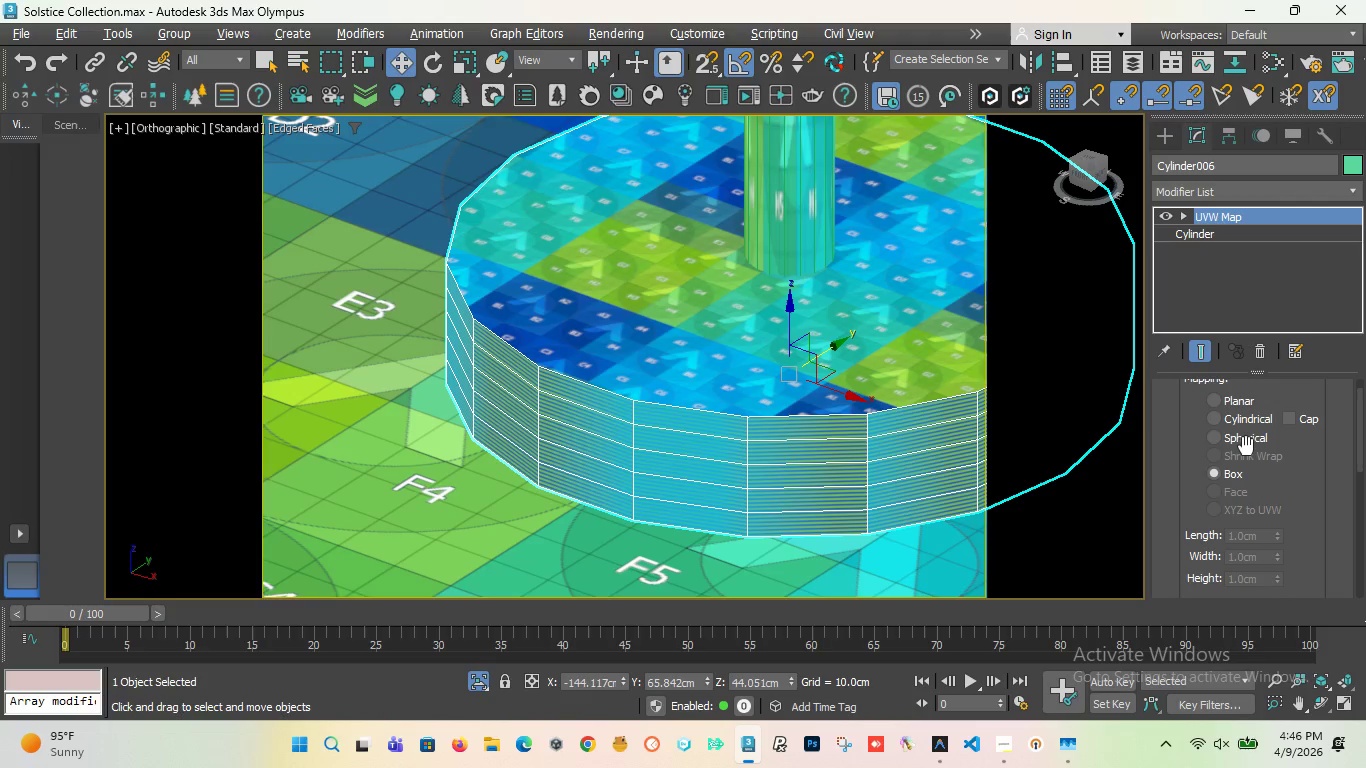 
left_click([1219, 401])
 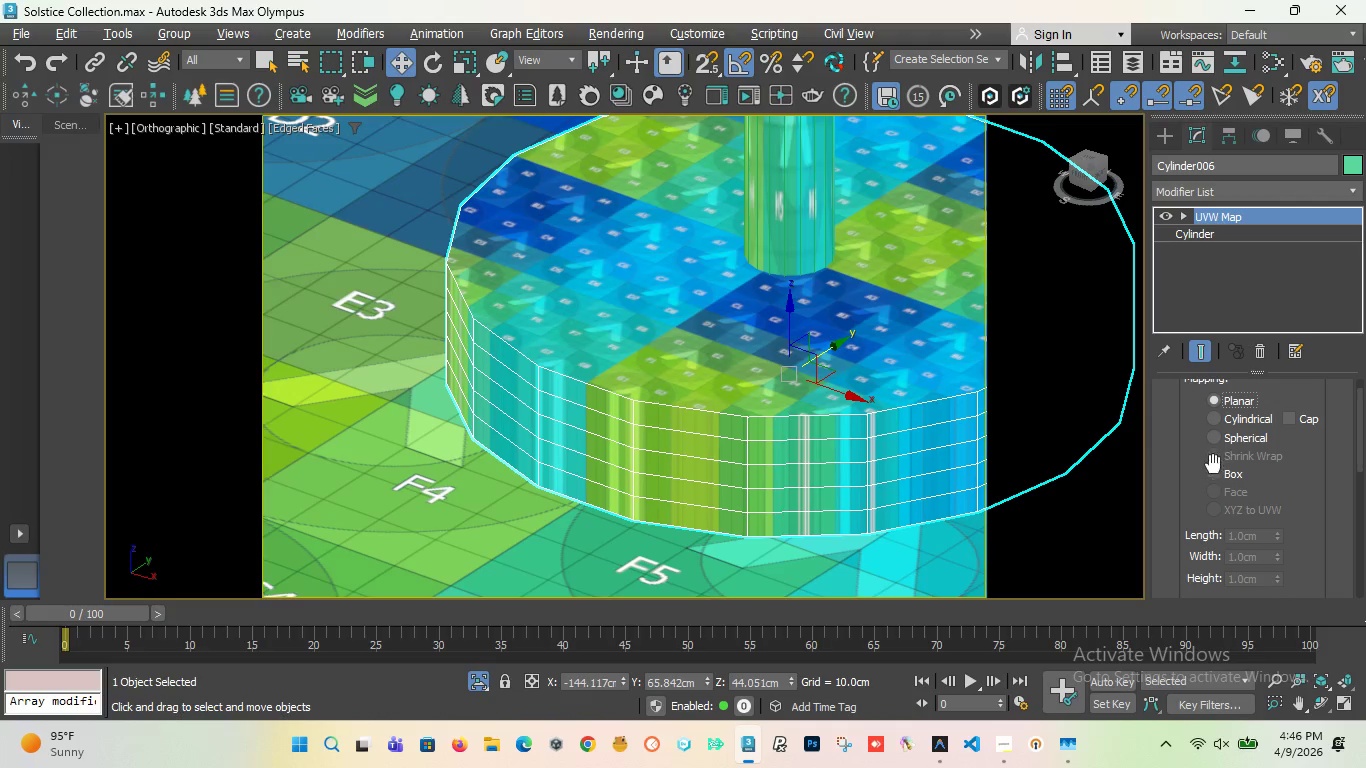 
left_click([1212, 473])
 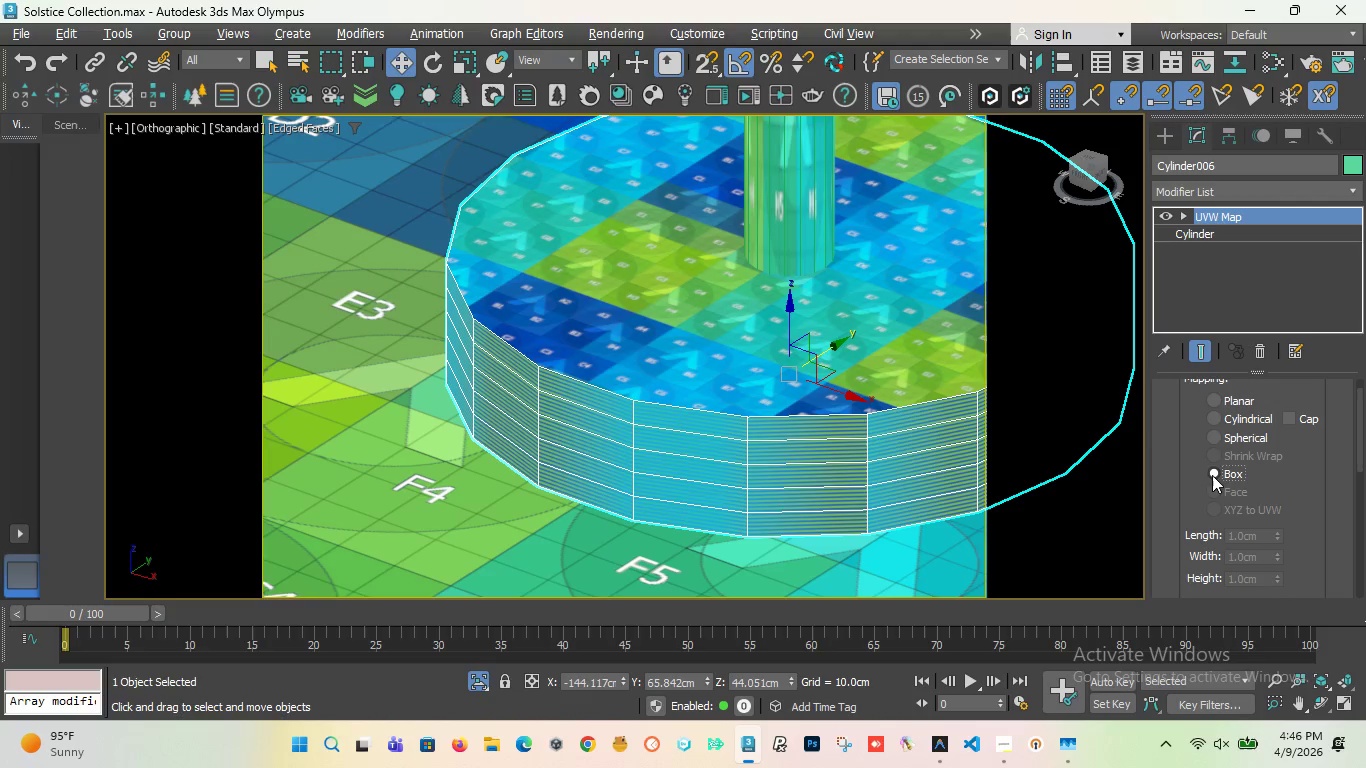 
scroll: coordinate [1212, 485], scroll_direction: down, amount: 7.0
 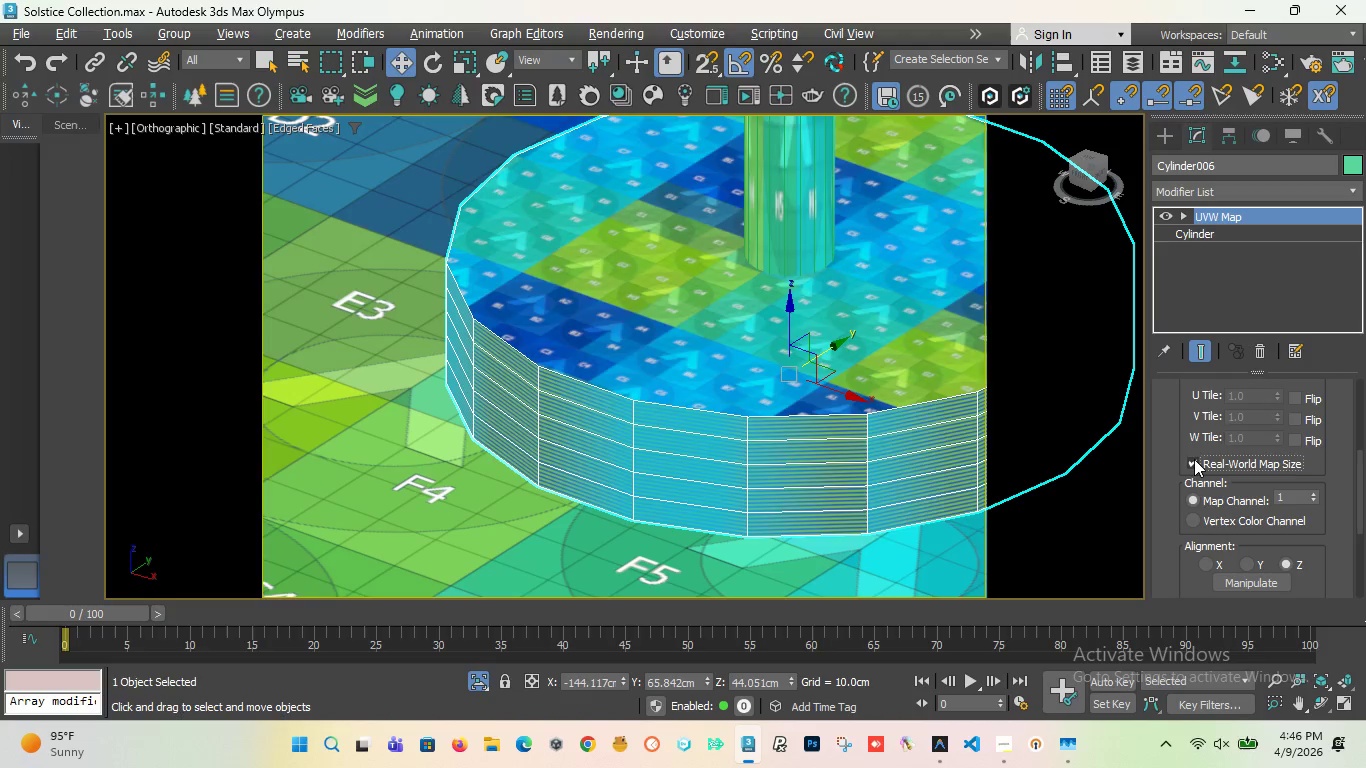 
double_click([1194, 459])
 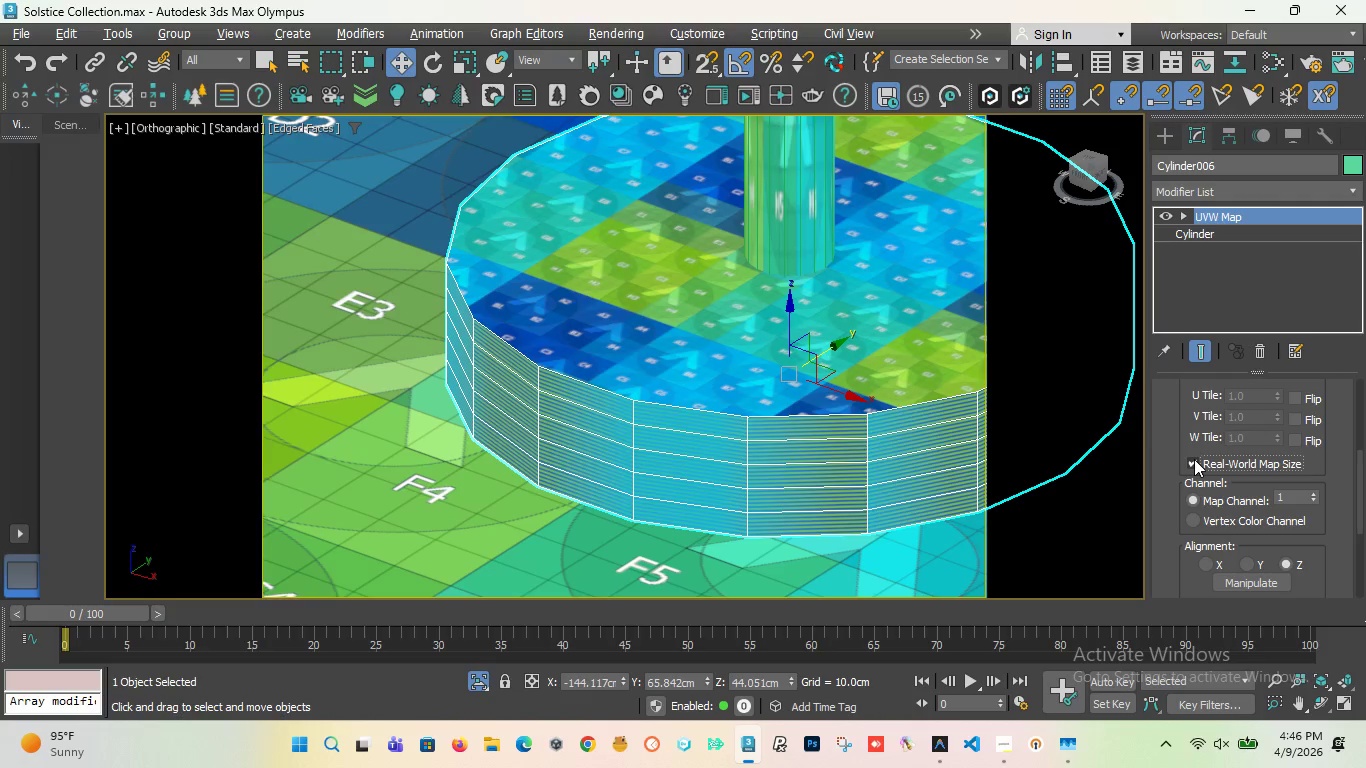 
left_click([1194, 459])
 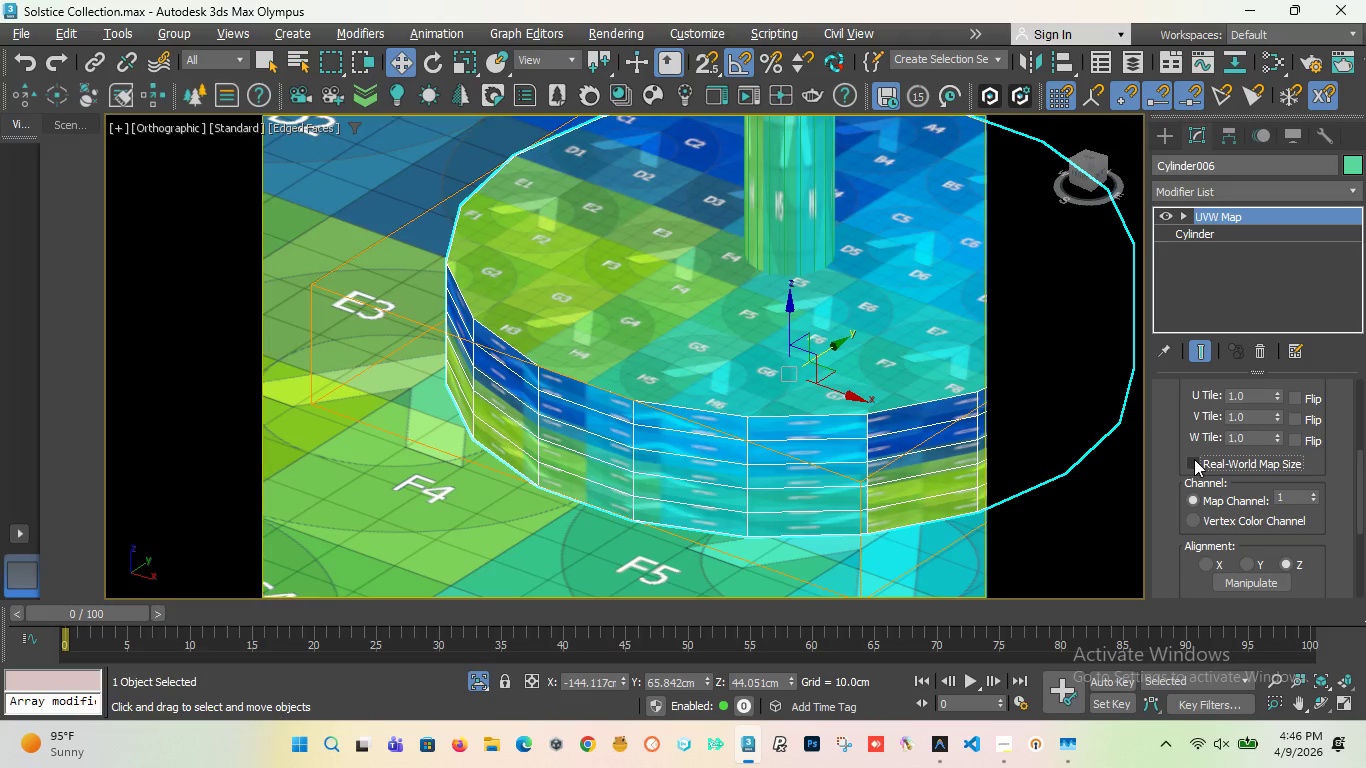 
scroll: coordinate [1315, 420], scroll_direction: up, amount: 12.0
 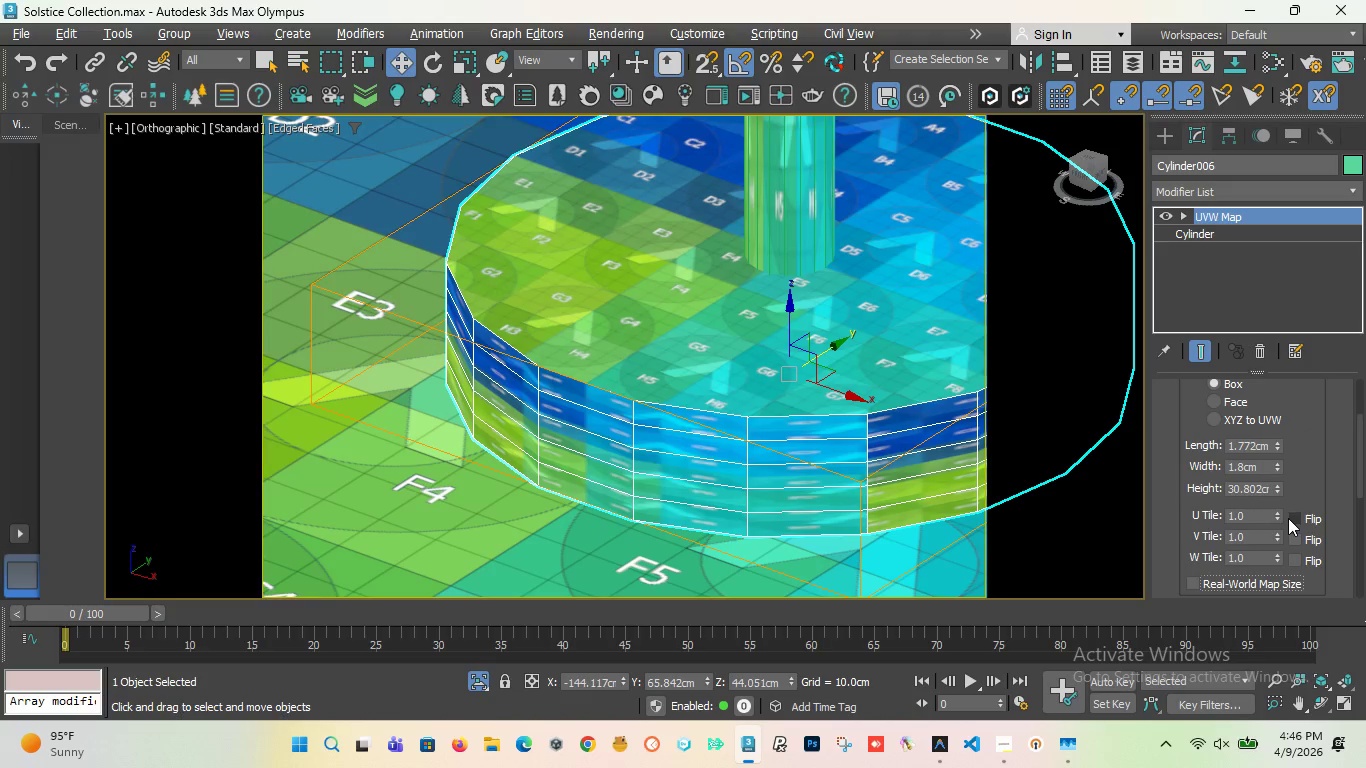 
left_click([1288, 520])
 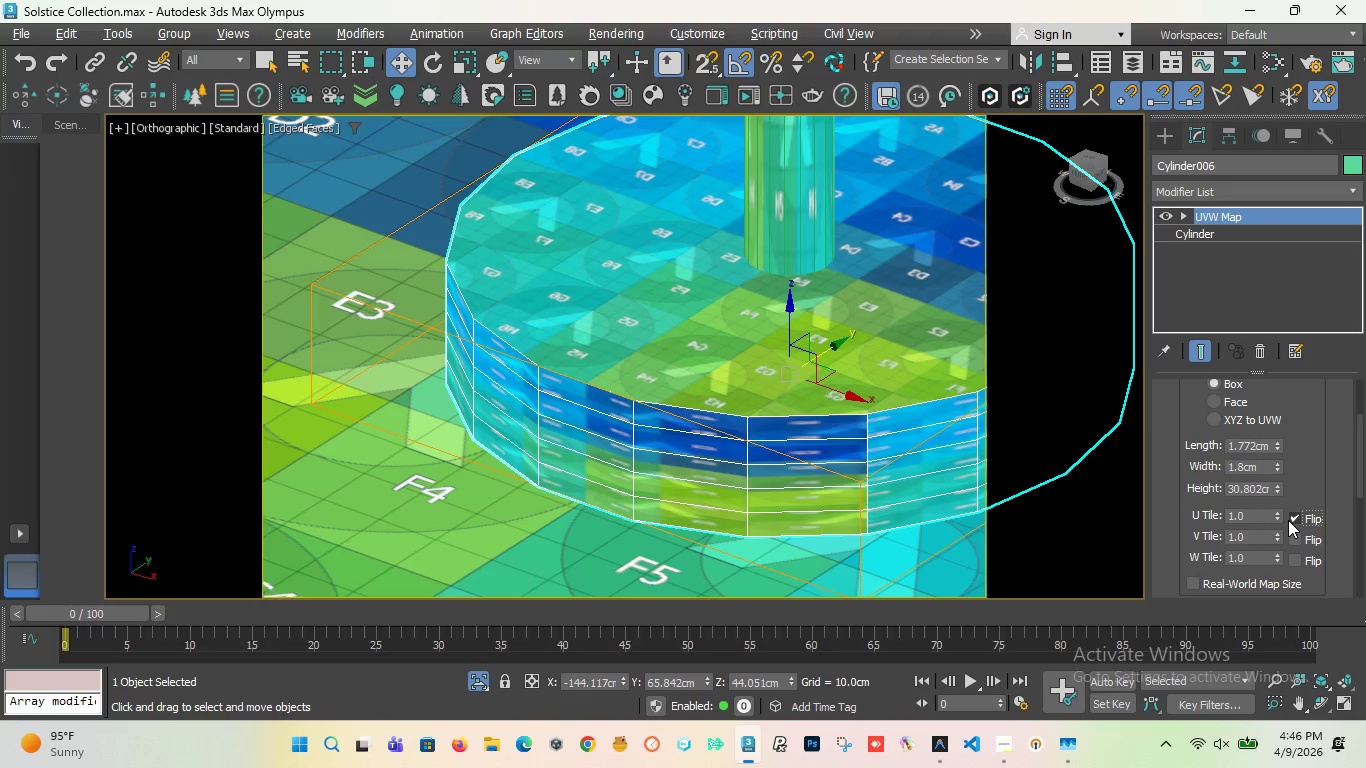 
left_click([1292, 516])
 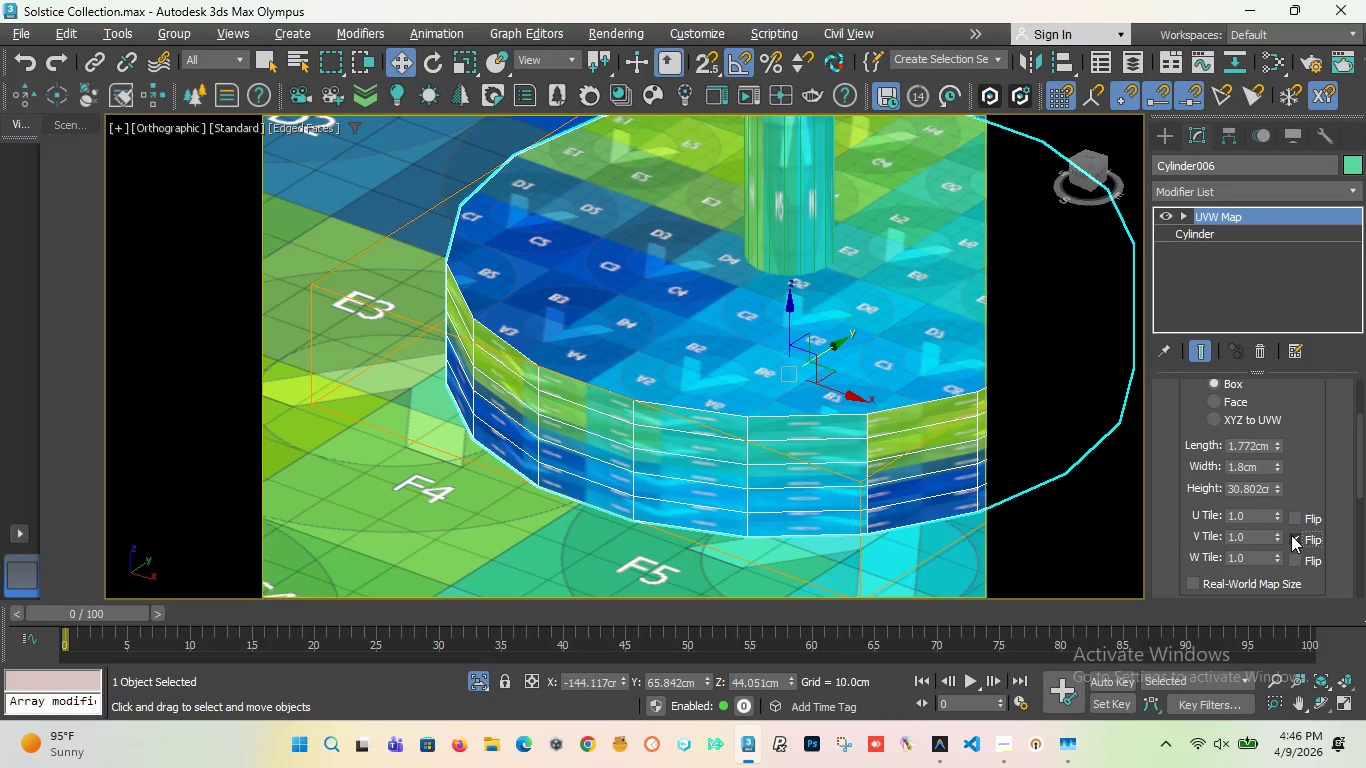 
left_click([1291, 535])
 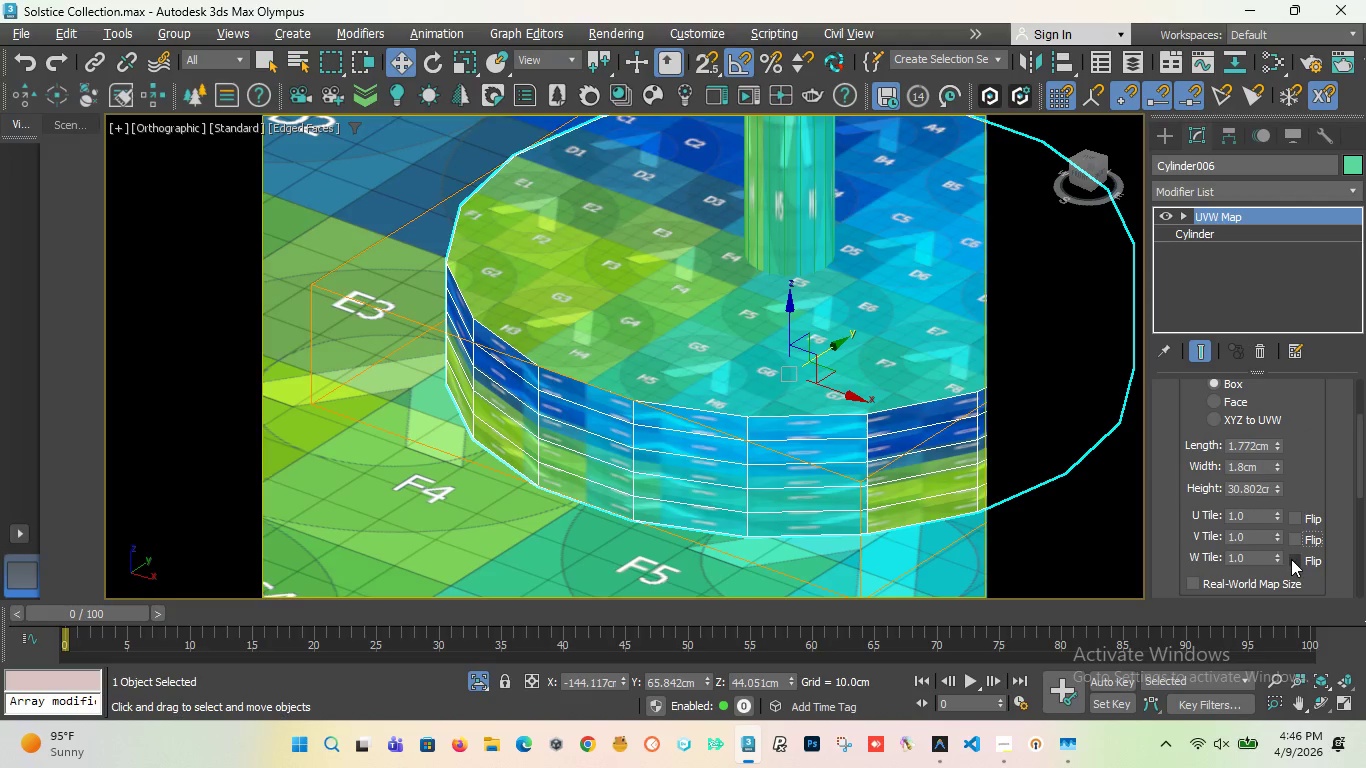 
left_click([1291, 561])
 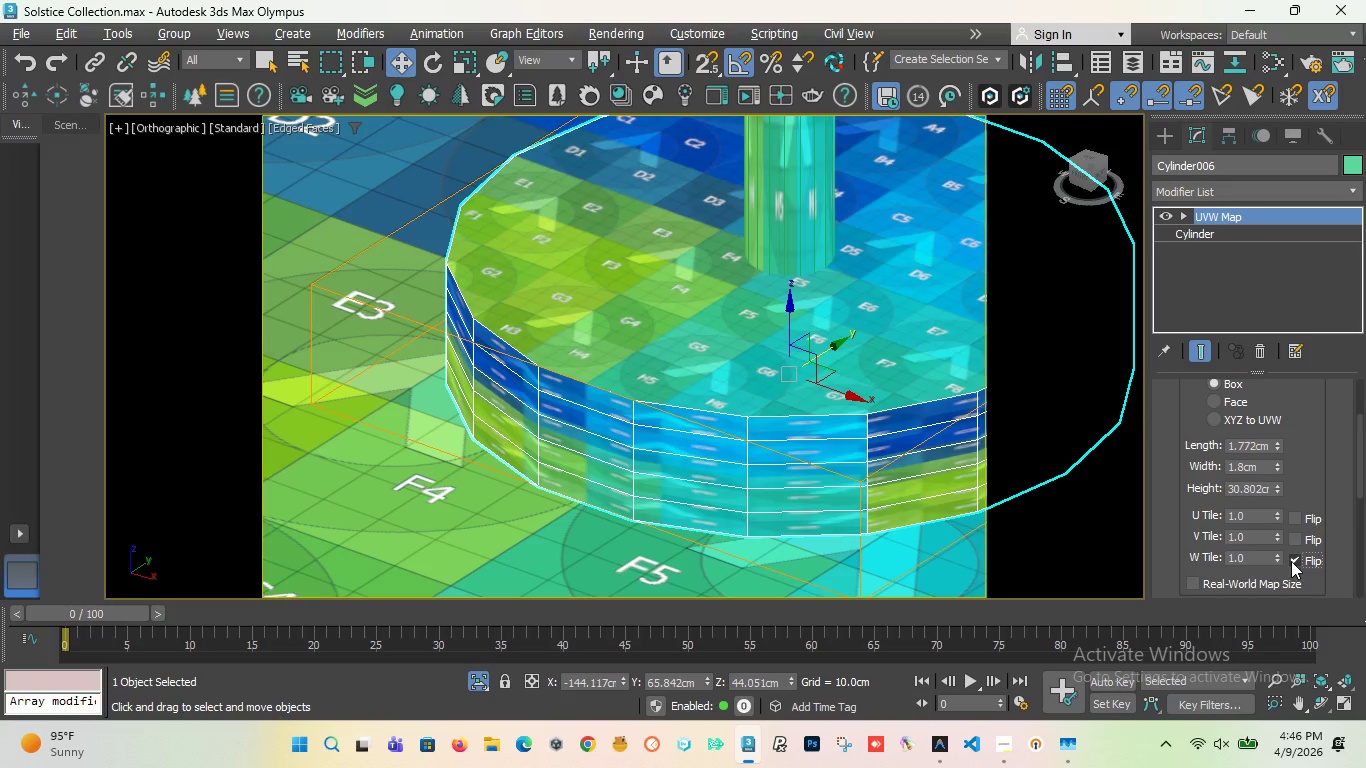 
left_click([1291, 561])
 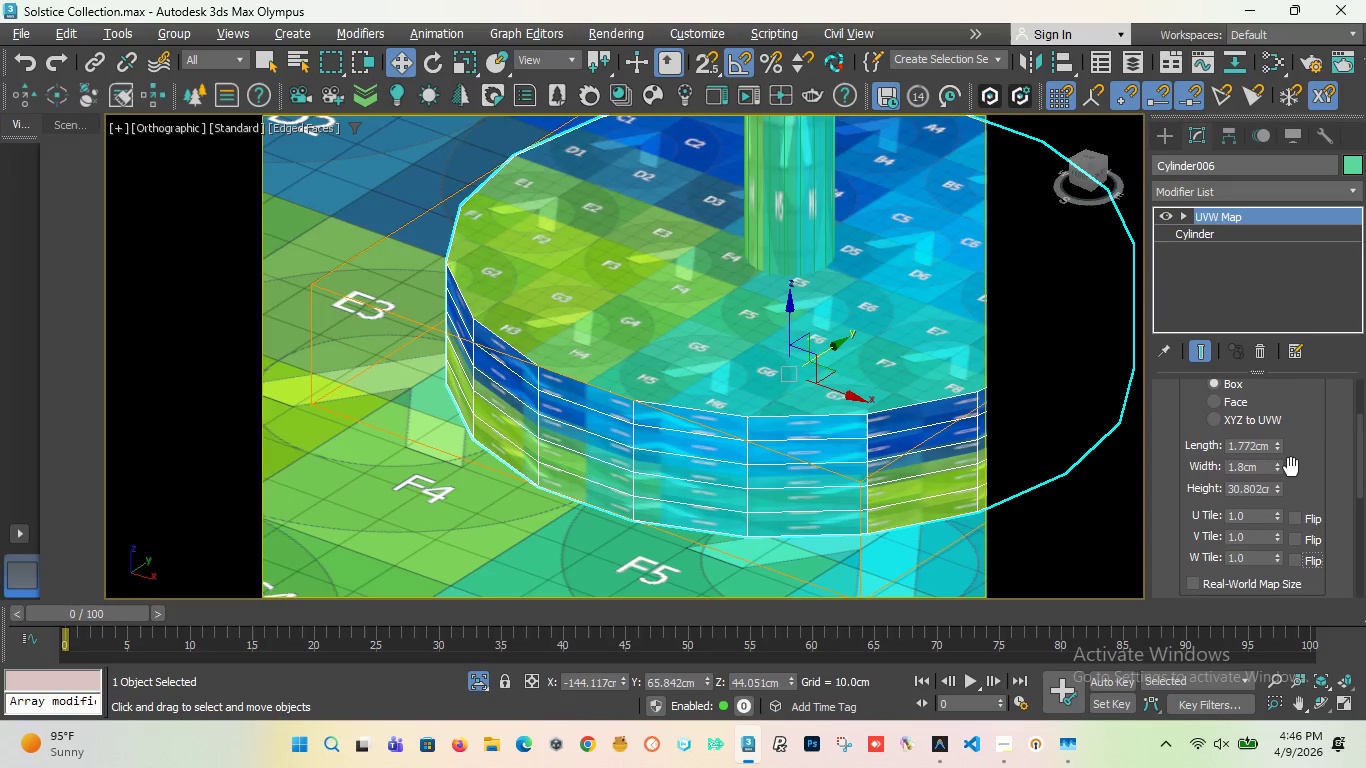 
scroll: coordinate [1291, 467], scroll_direction: up, amount: 4.0
 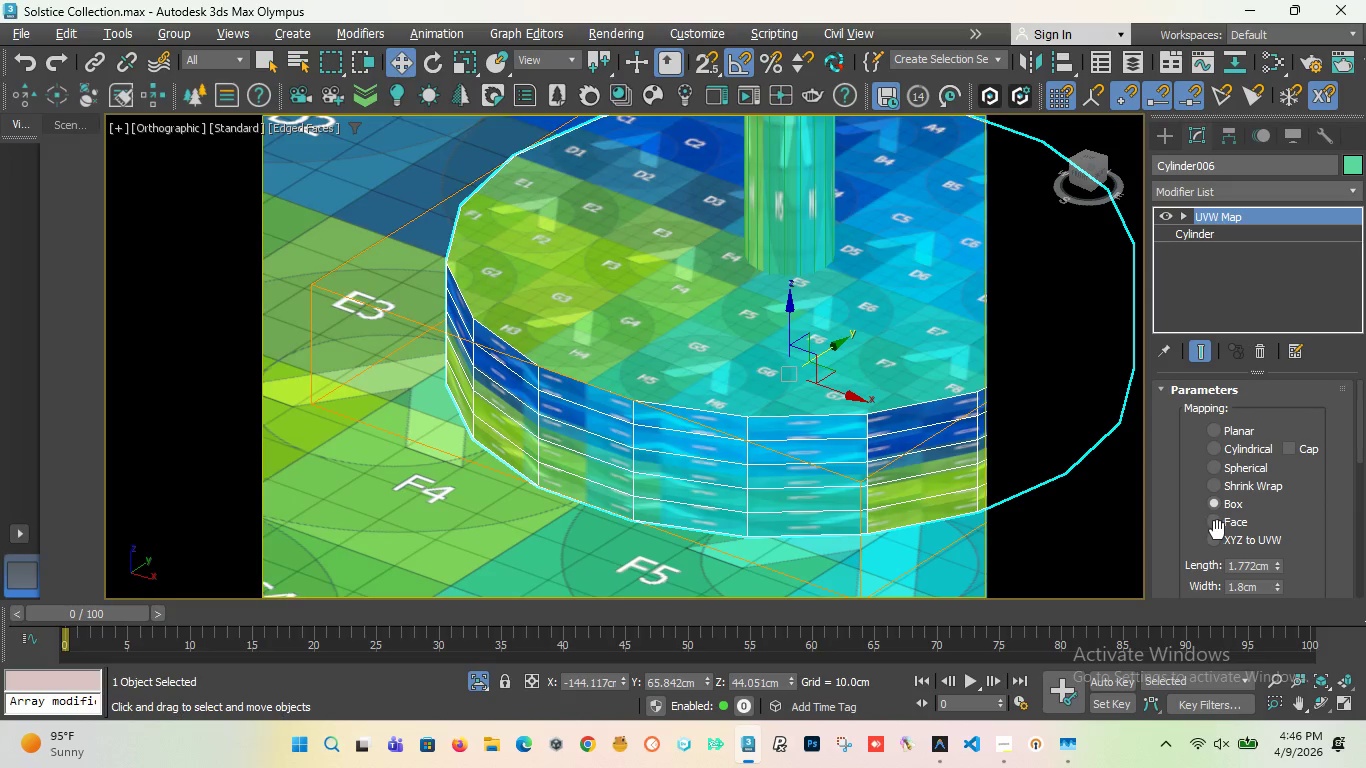 
left_click([1215, 528])
 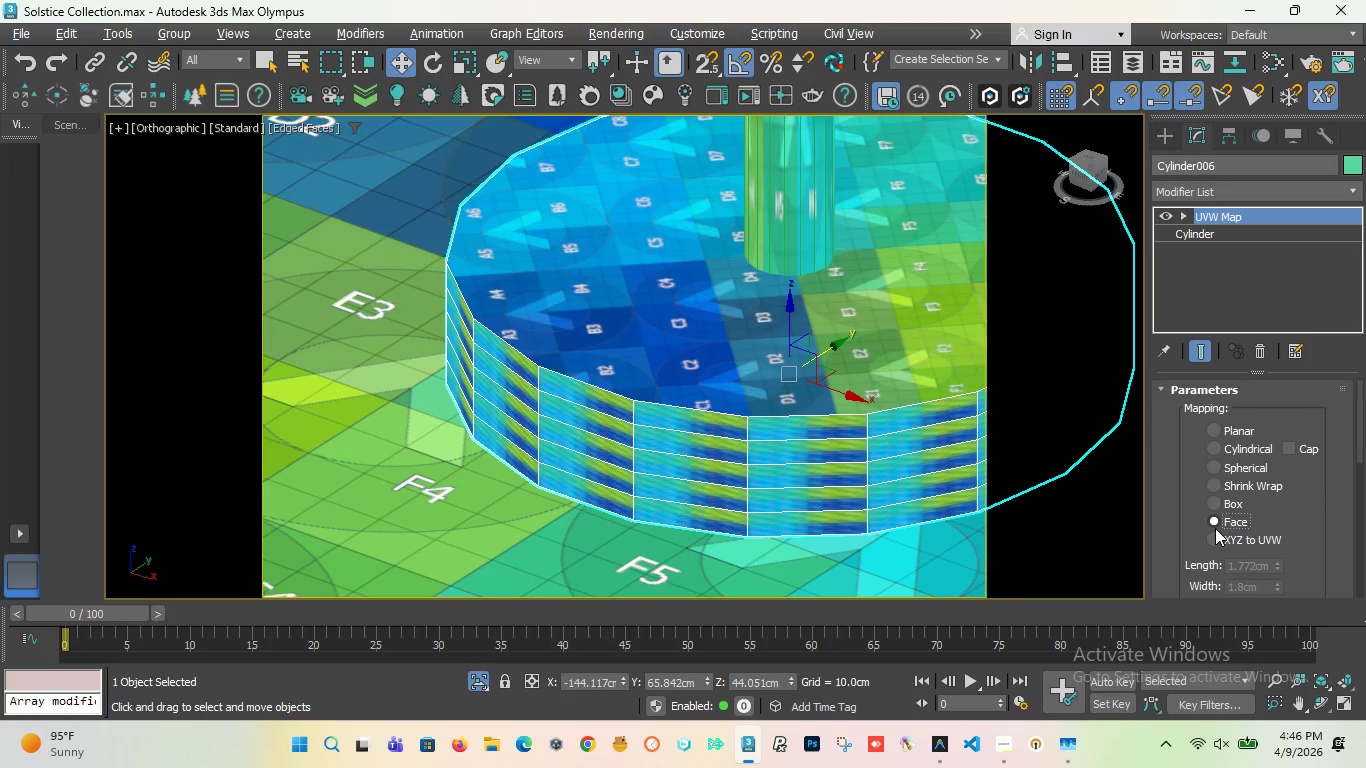 
scroll: coordinate [1215, 528], scroll_direction: down, amount: 8.0
 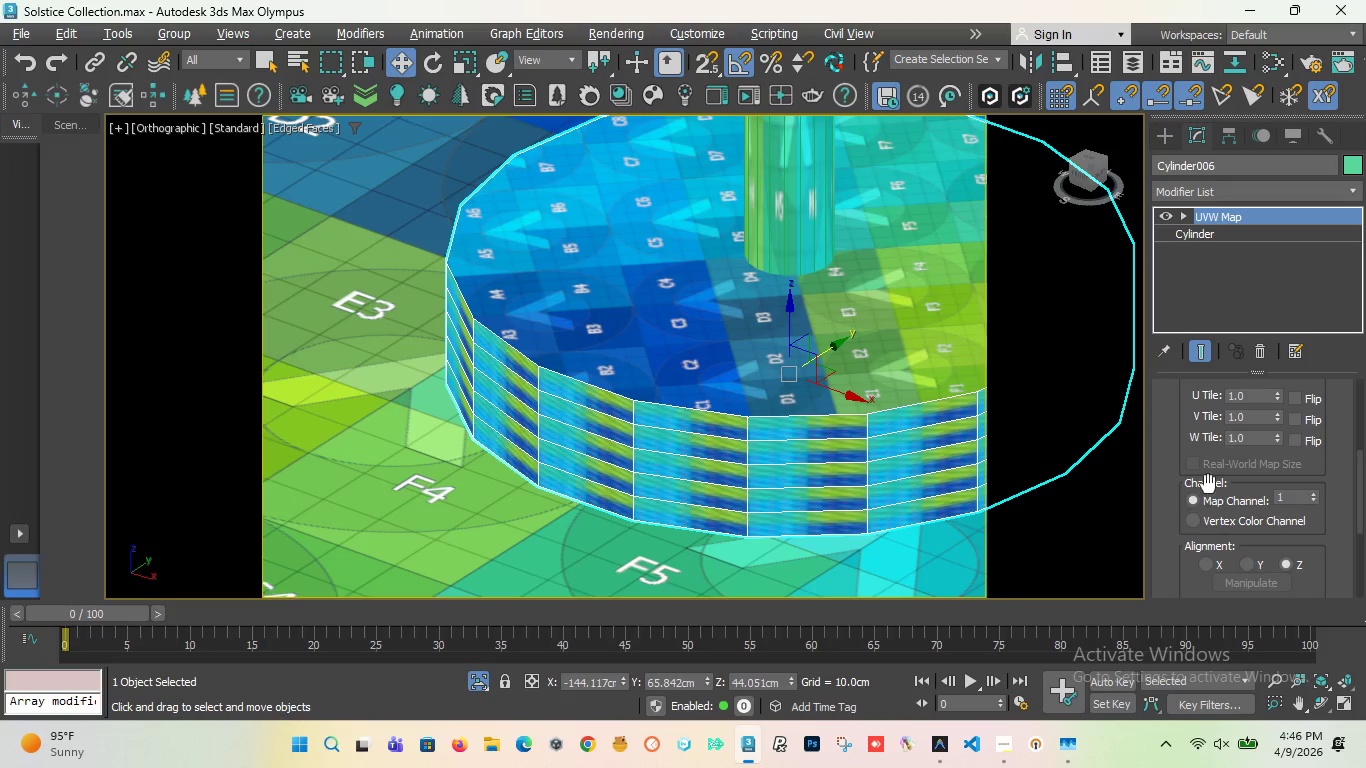 
scroll: coordinate [1196, 516], scroll_direction: up, amount: 7.0
 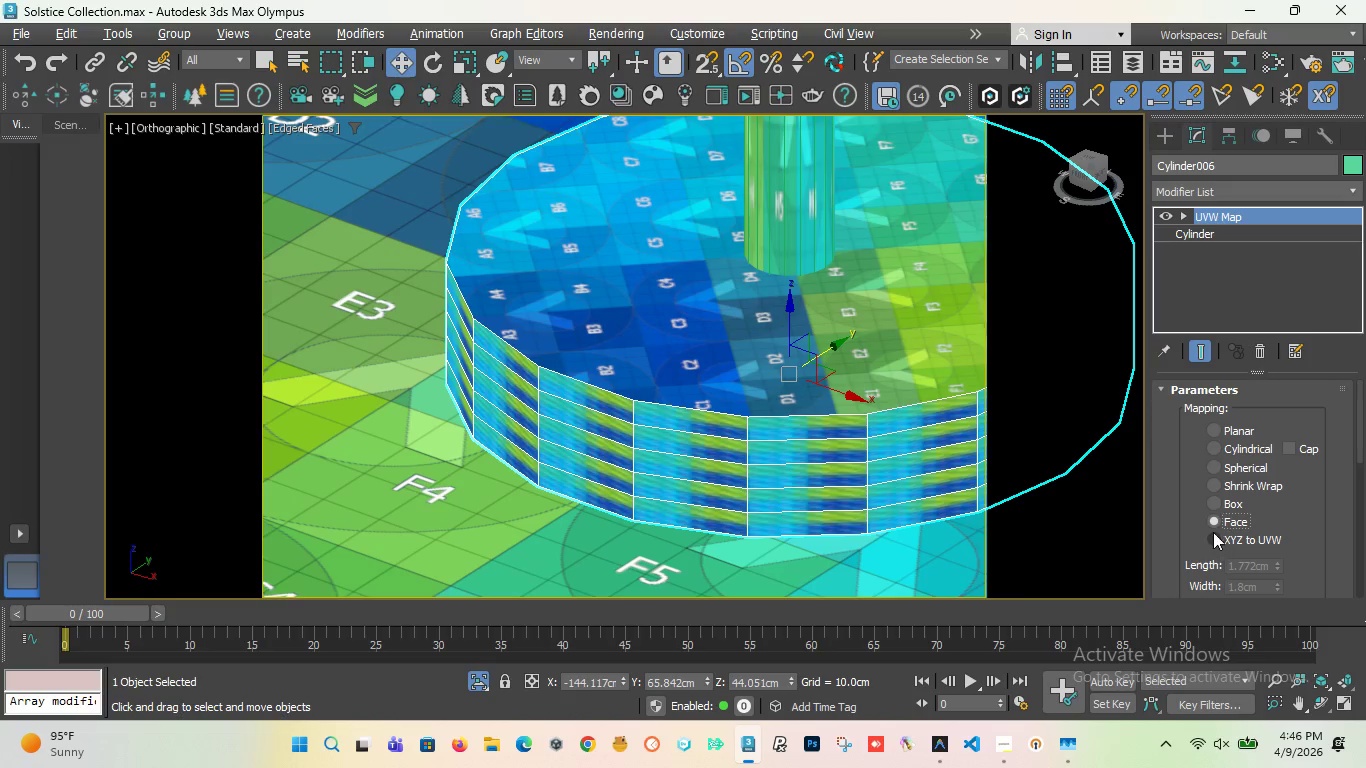 
left_click([1208, 530])
 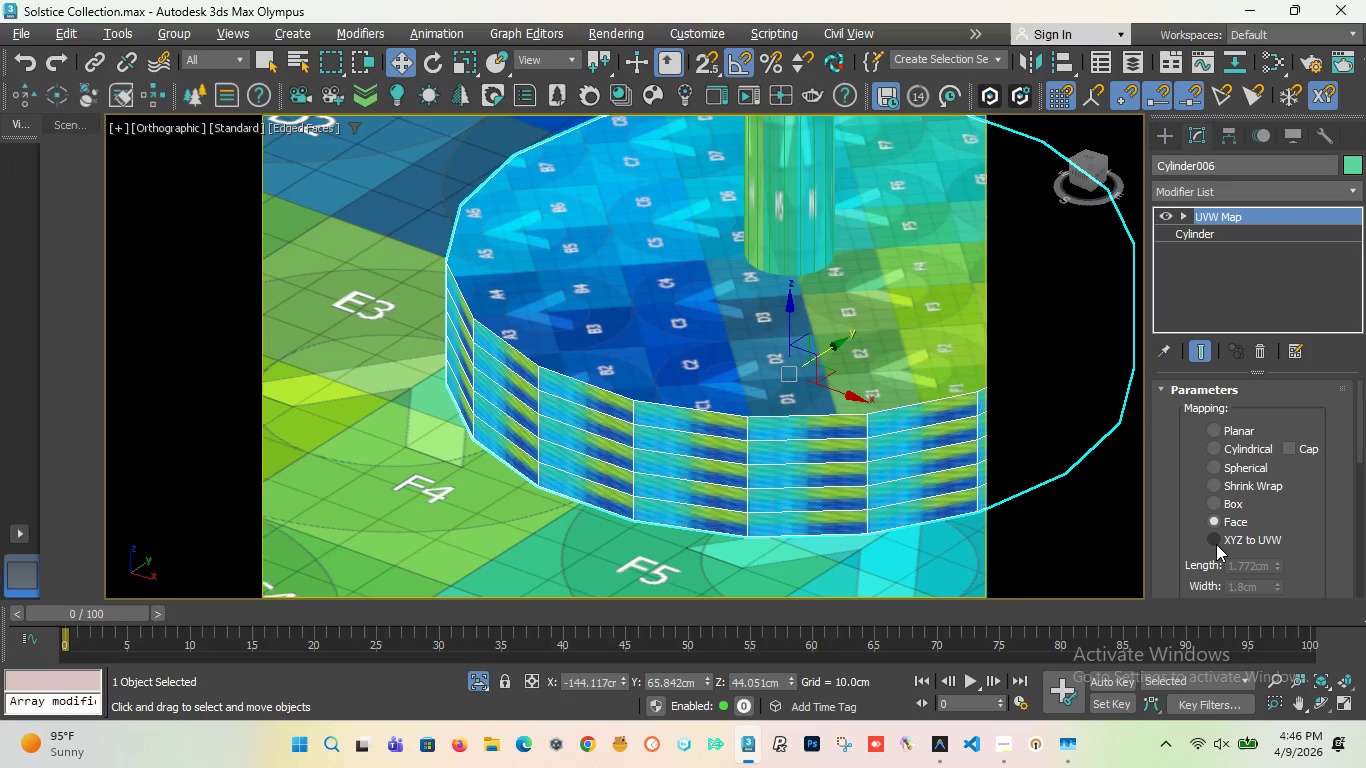 
left_click([1216, 544])
 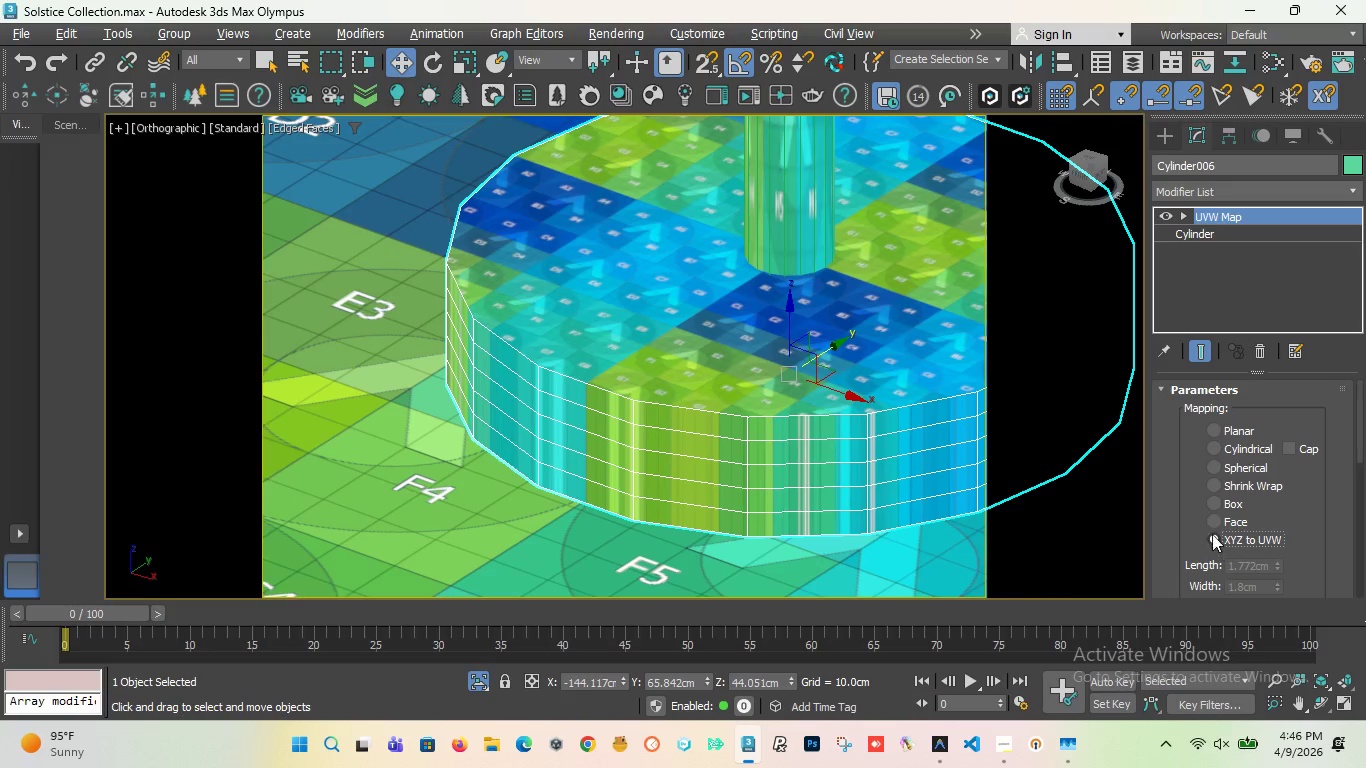 
scroll: coordinate [1210, 518], scroll_direction: down, amount: 8.0
 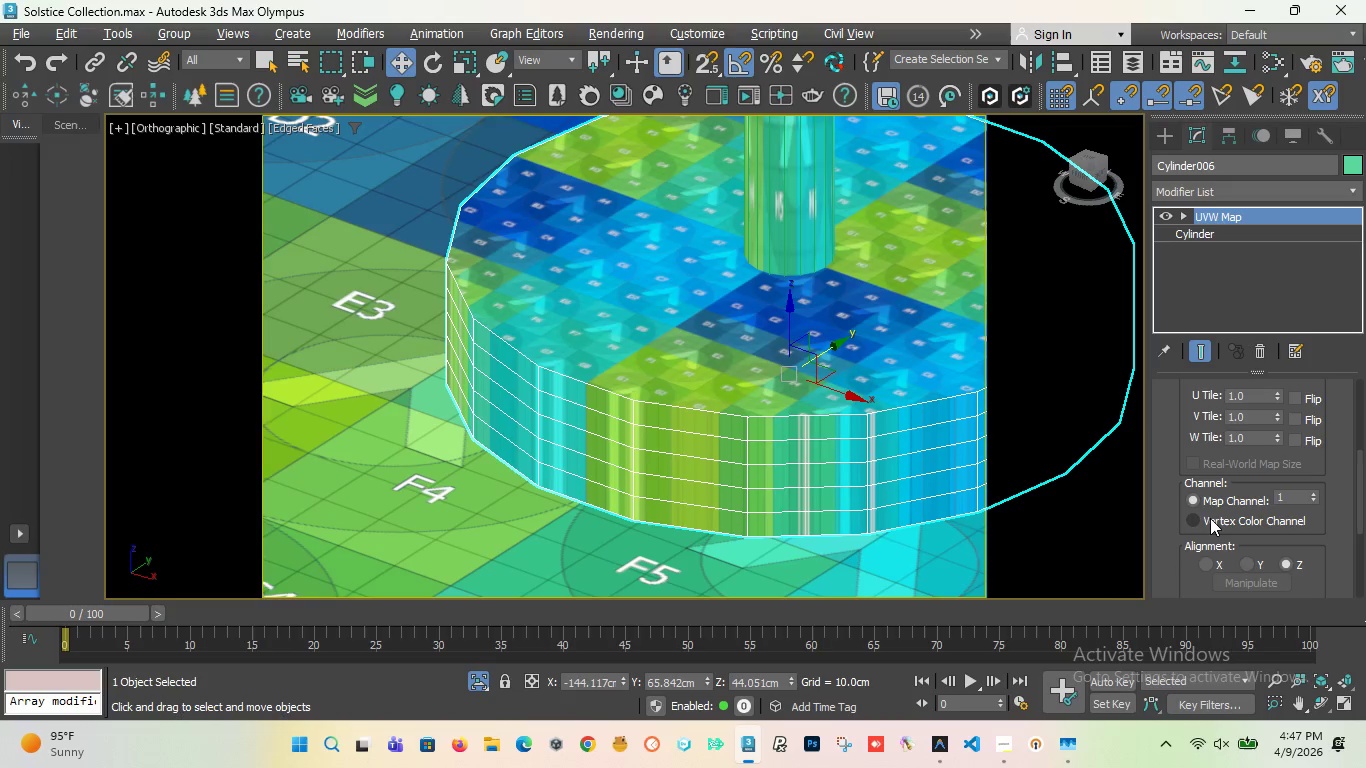 
scroll: coordinate [1202, 517], scroll_direction: up, amount: 9.0
 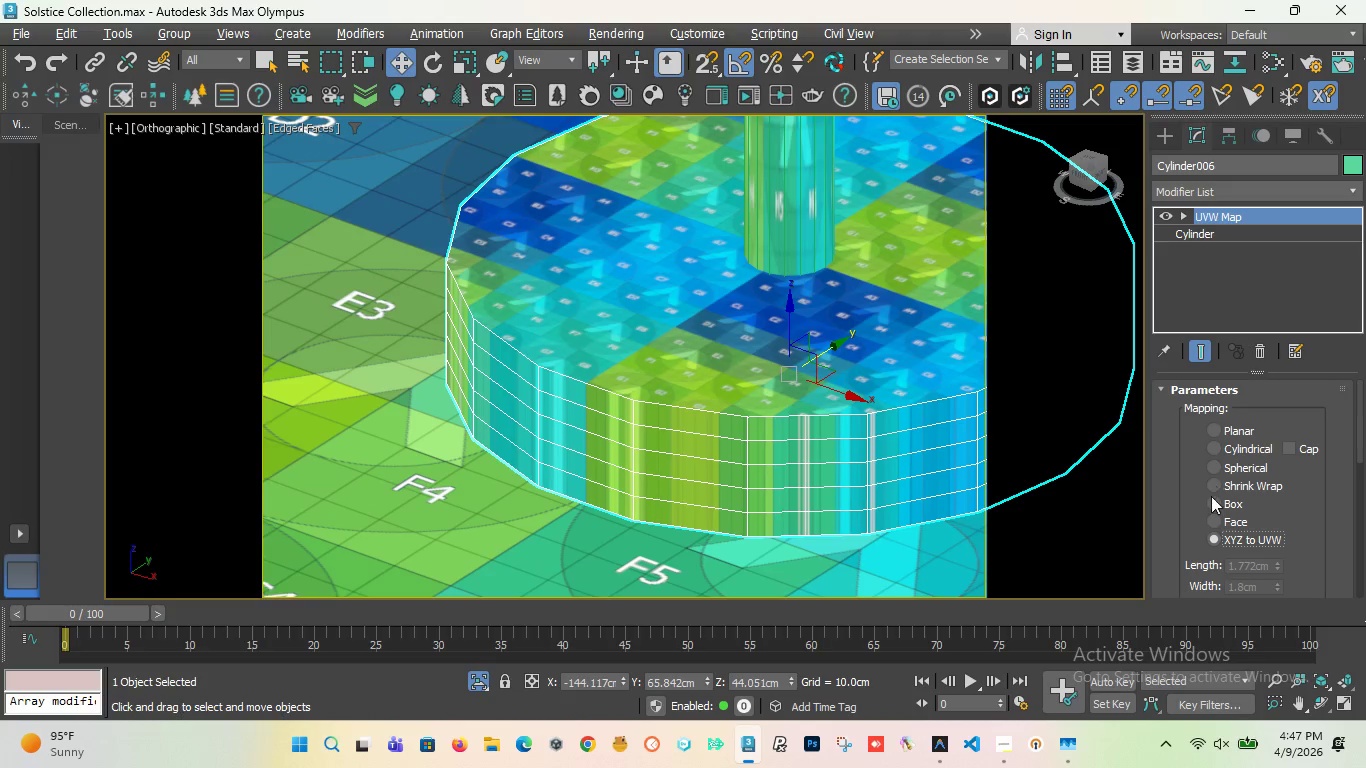 
left_click([1219, 500])
 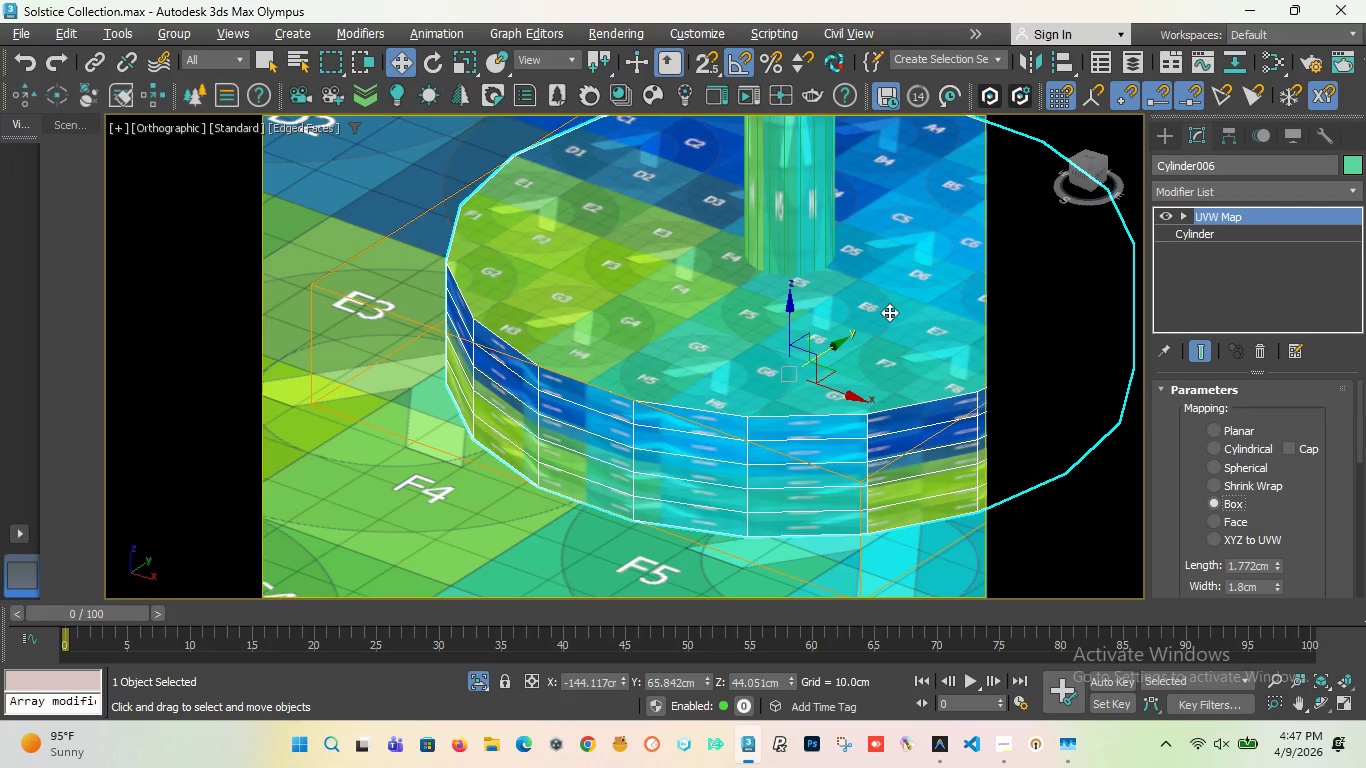 
scroll: coordinate [552, 343], scroll_direction: down, amount: 7.0
 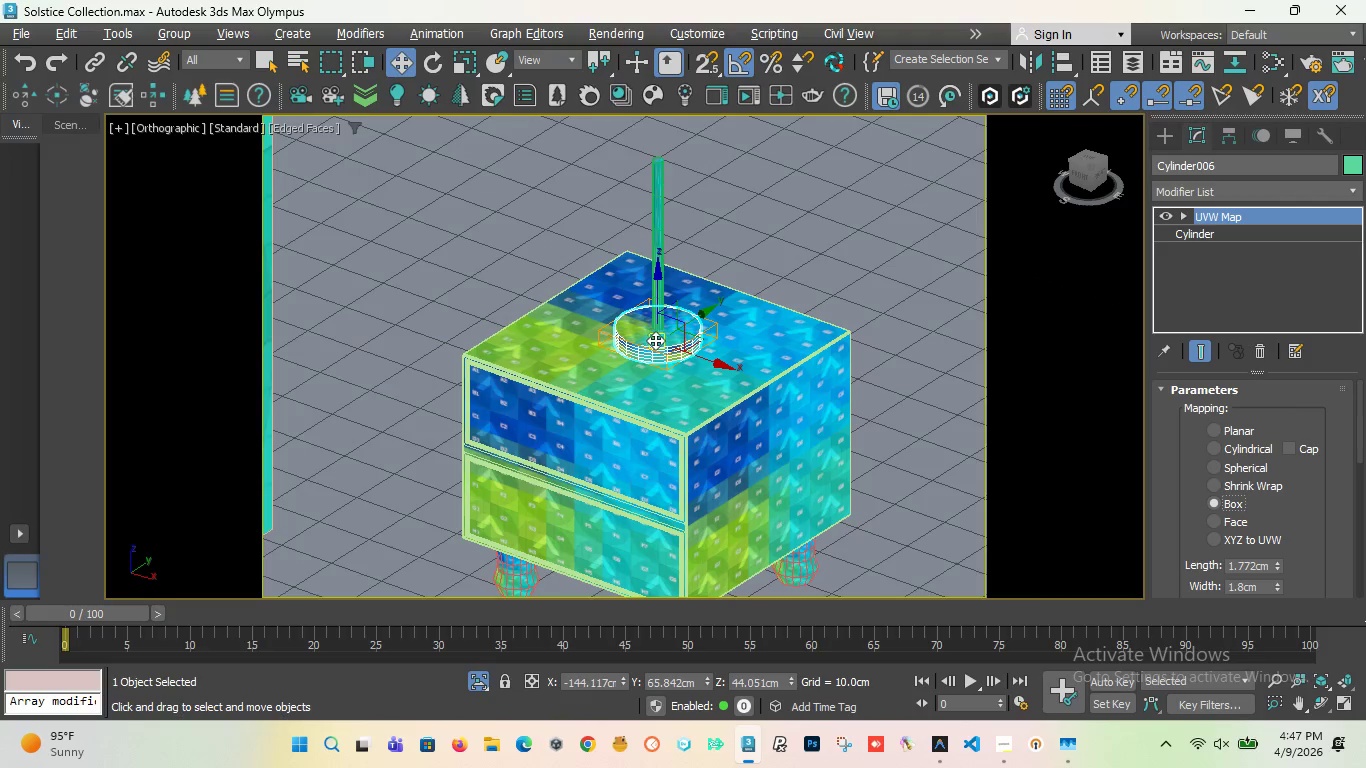 
scroll: coordinate [656, 365], scroll_direction: up, amount: 5.0
 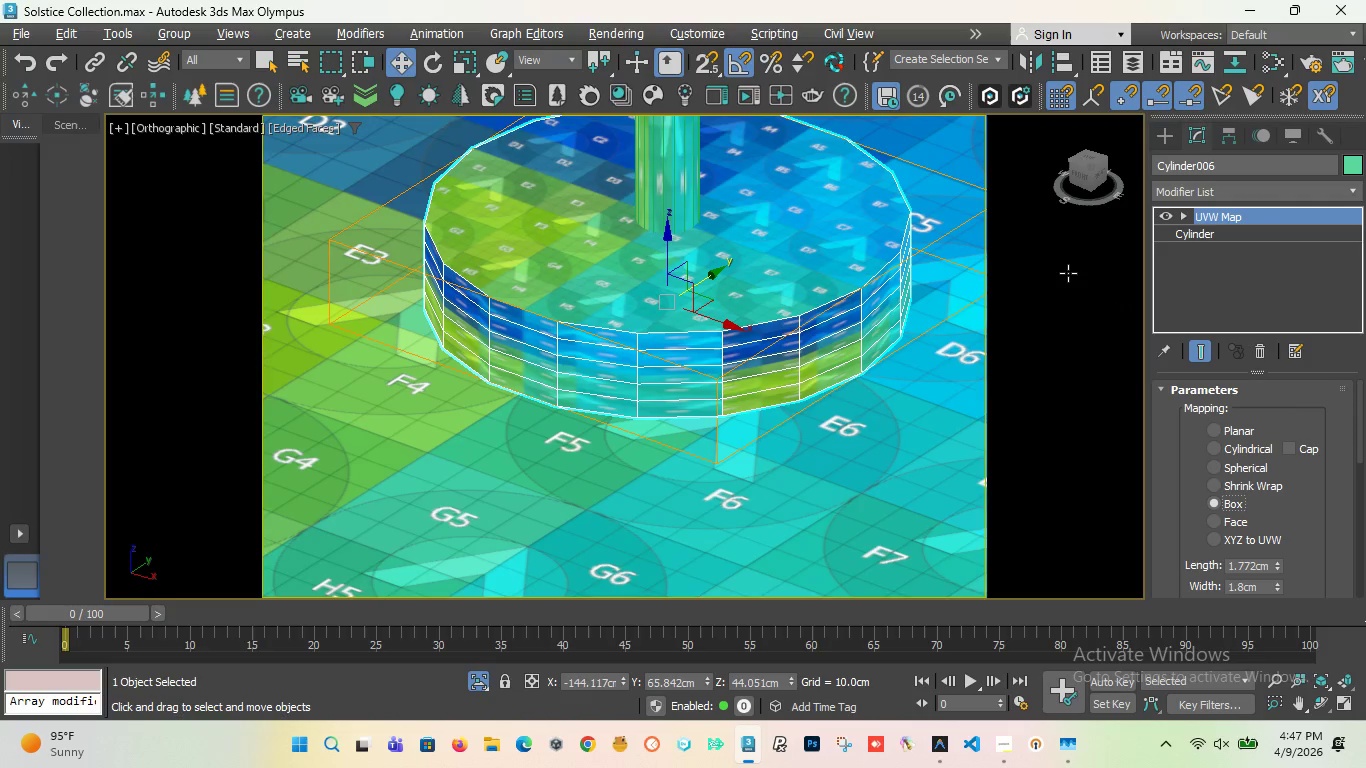 
mouse_move([852, 460])
 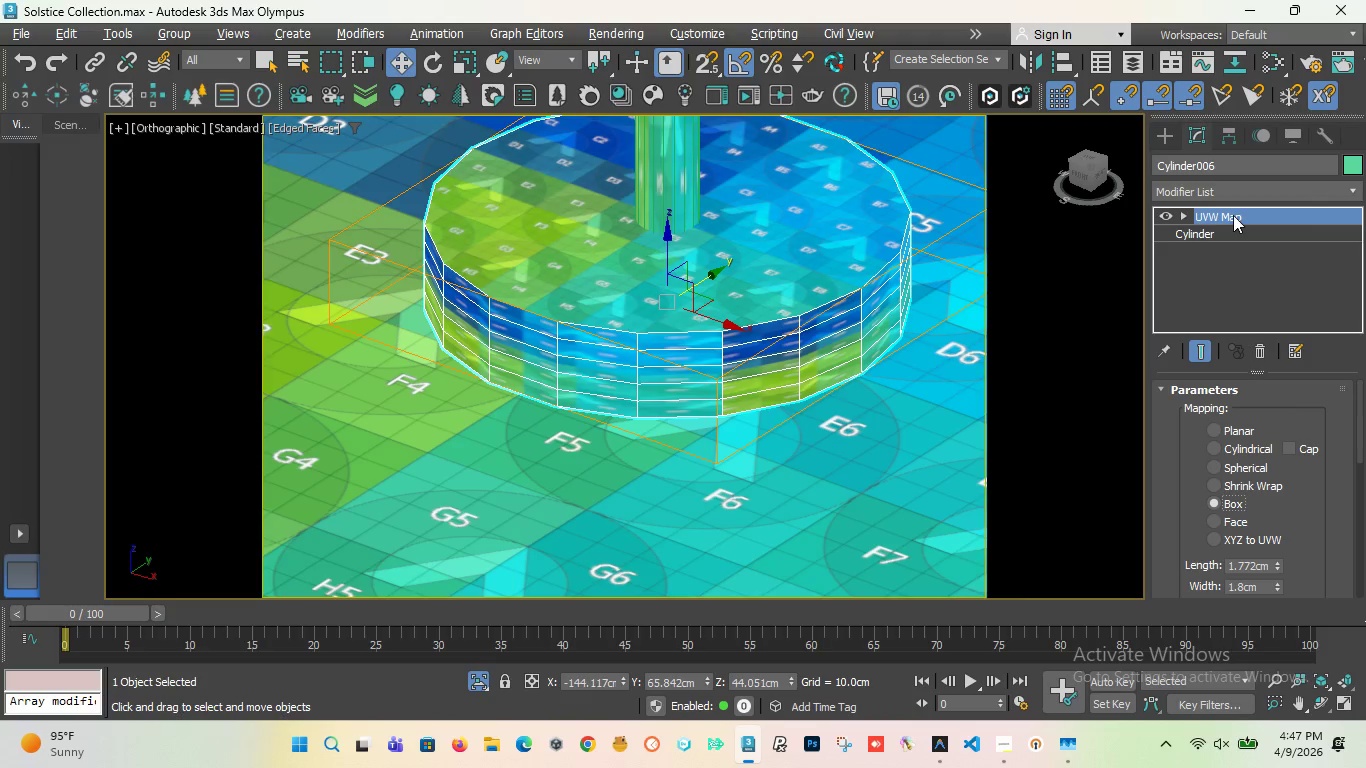 
right_click([1233, 215])
 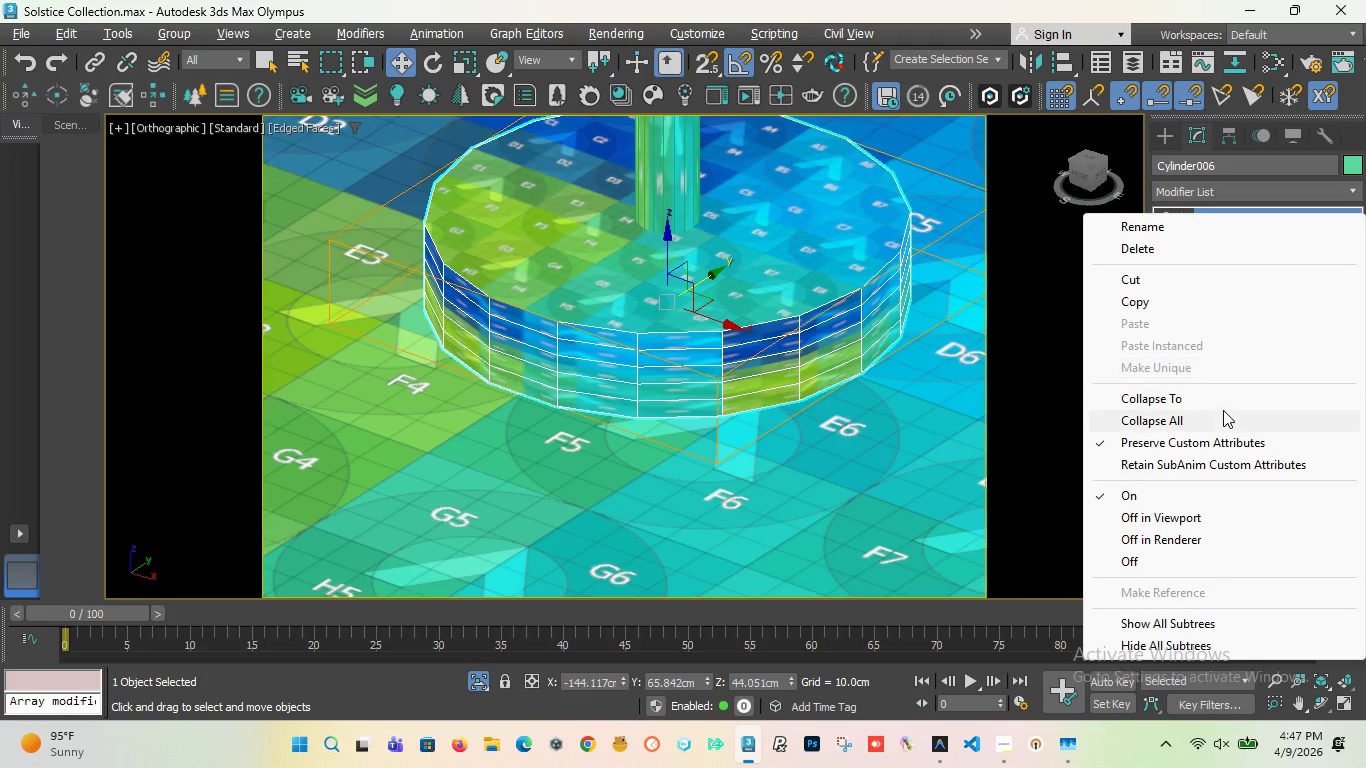 
left_click([1209, 417])
 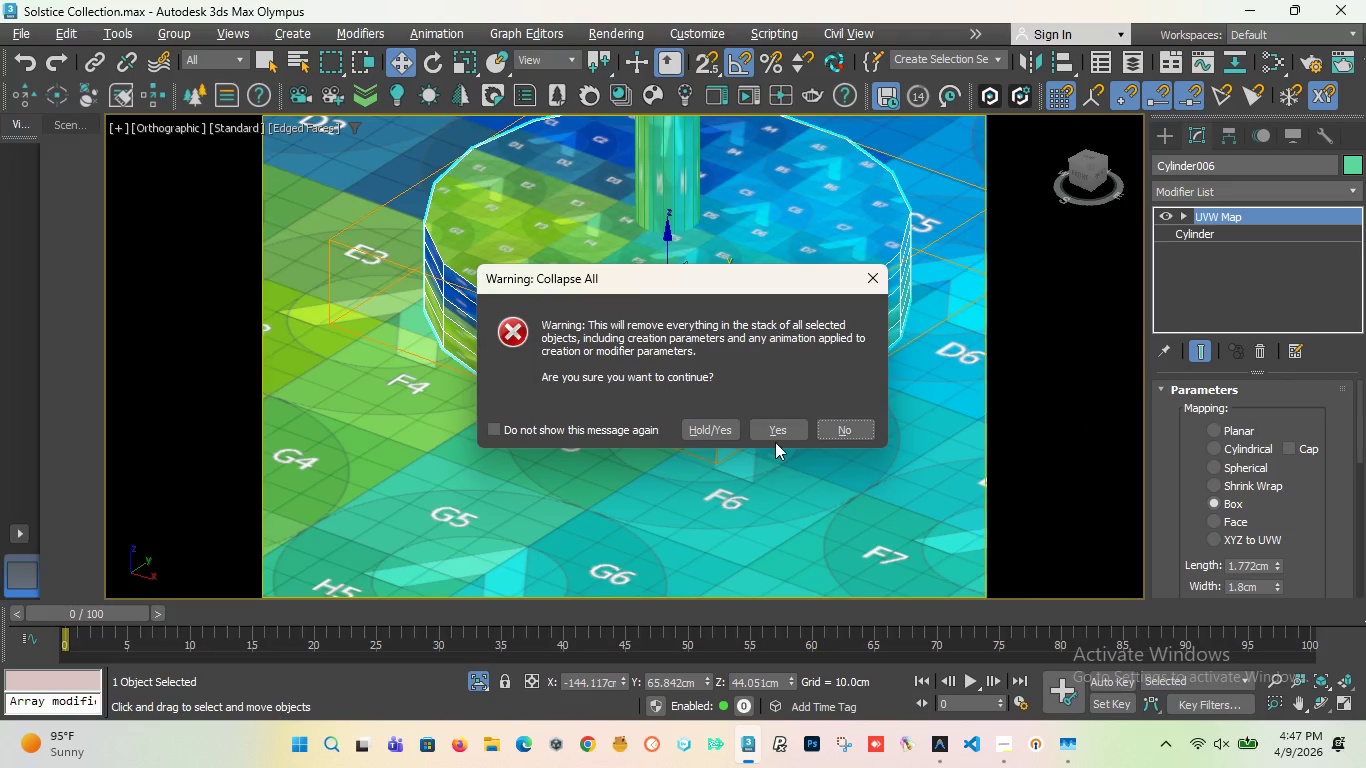 
left_click([775, 432])
 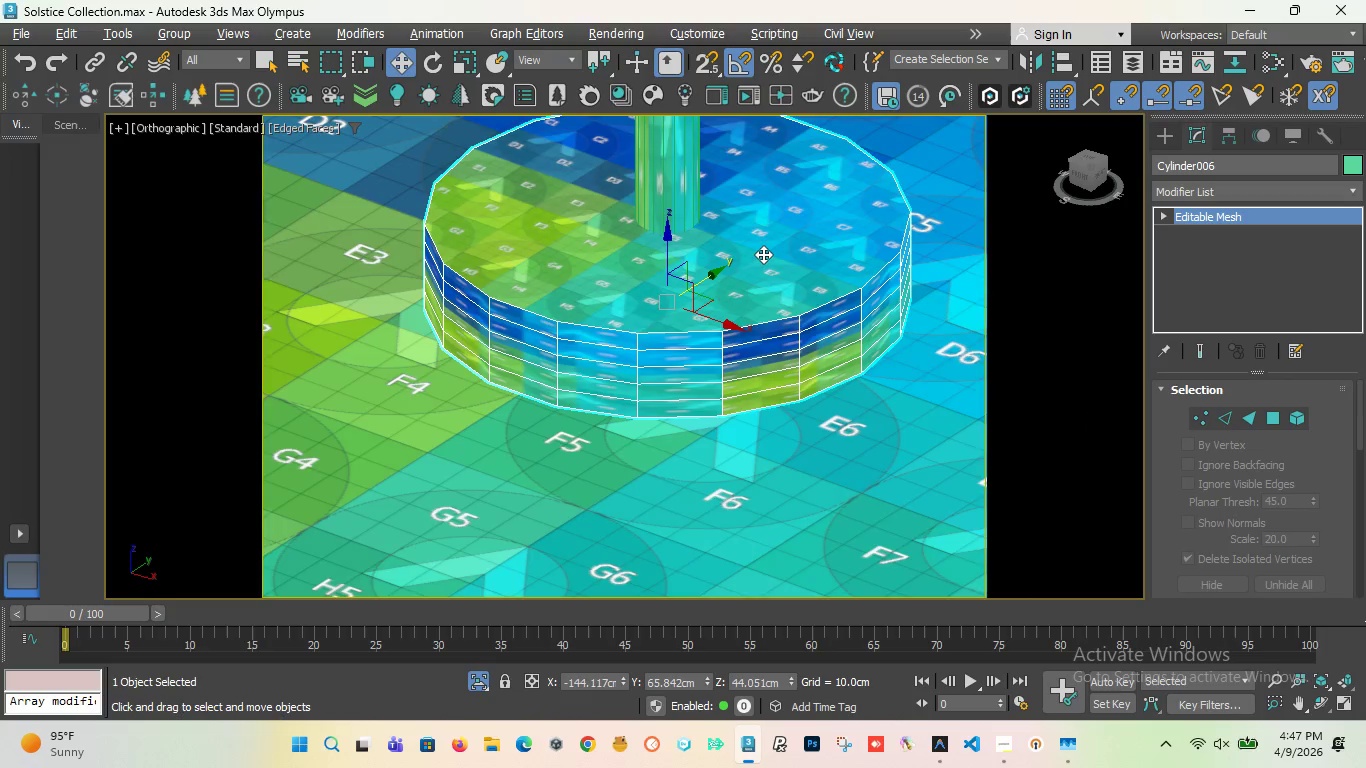 
scroll: coordinate [763, 254], scroll_direction: down, amount: 4.0
 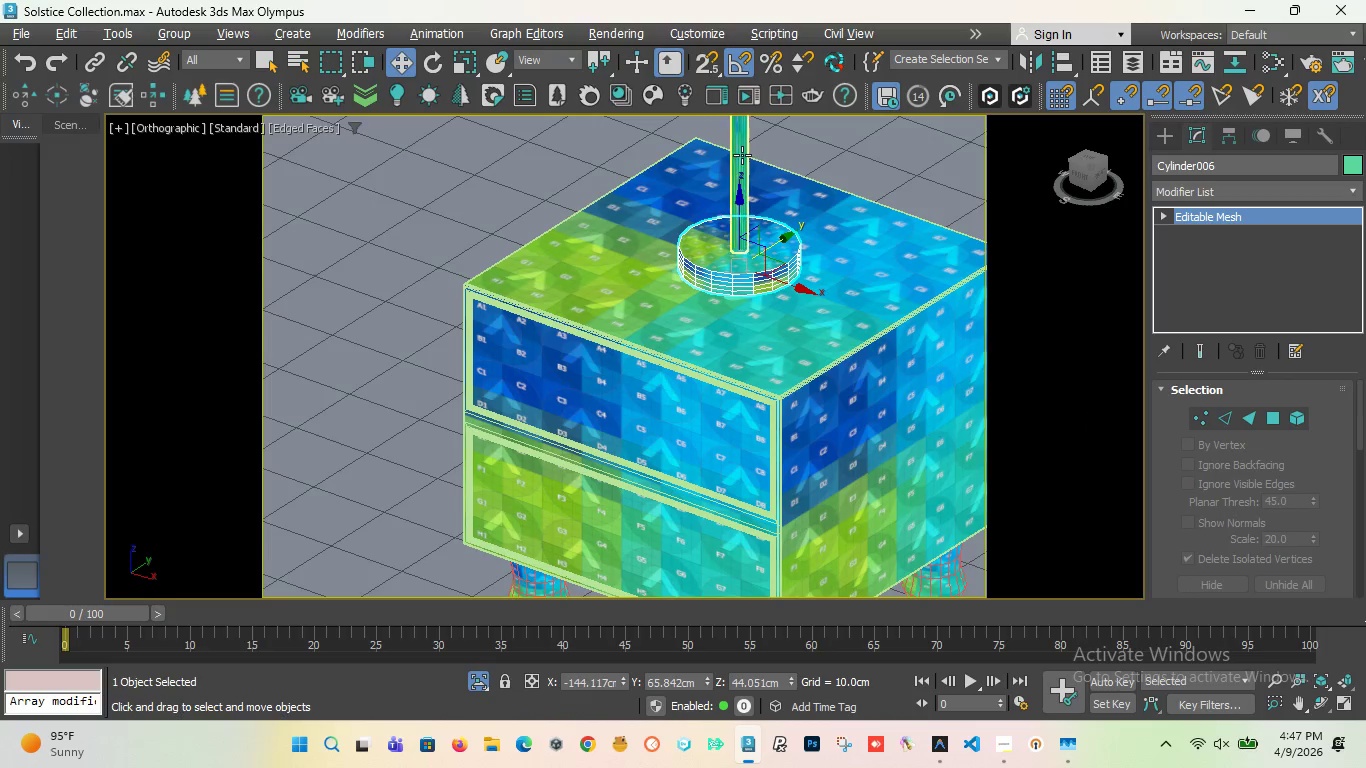 
left_click([742, 155])
 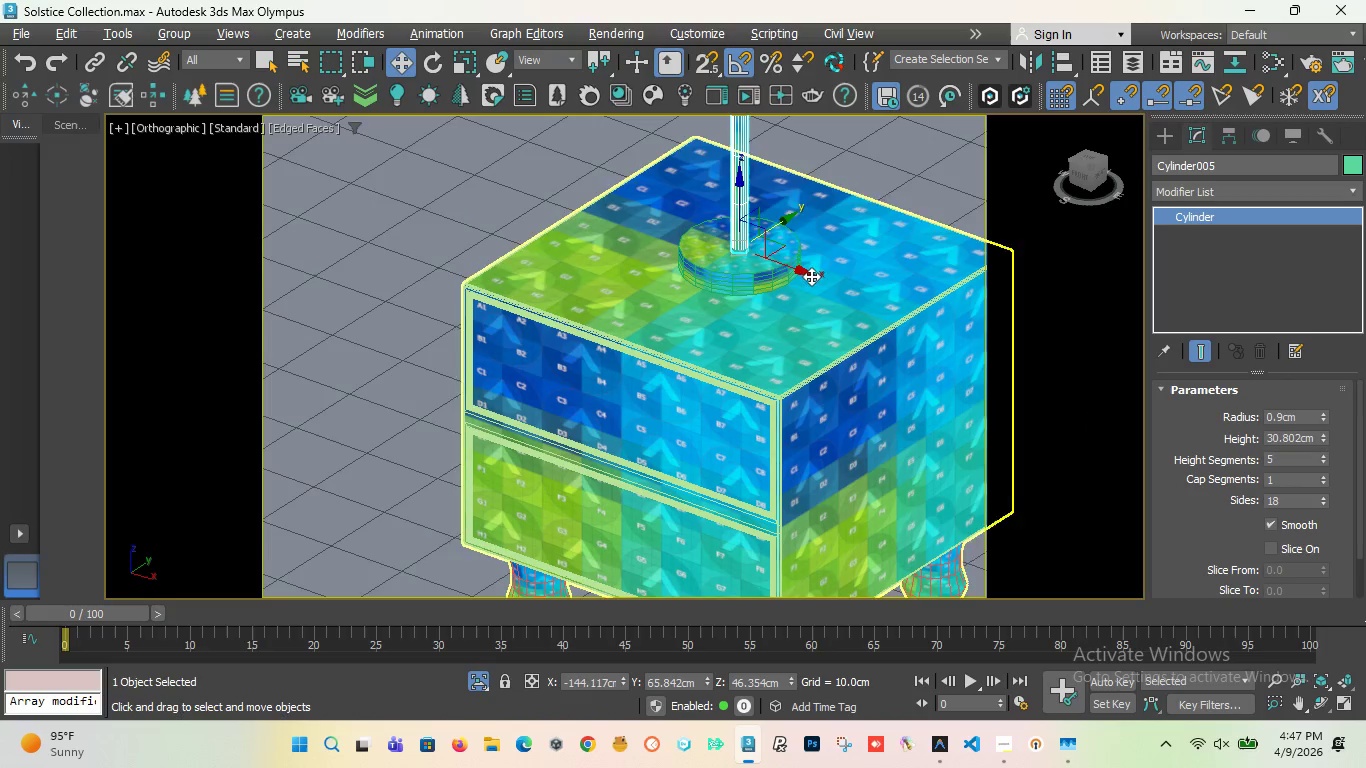 
scroll: coordinate [728, 154], scroll_direction: up, amount: 2.0
 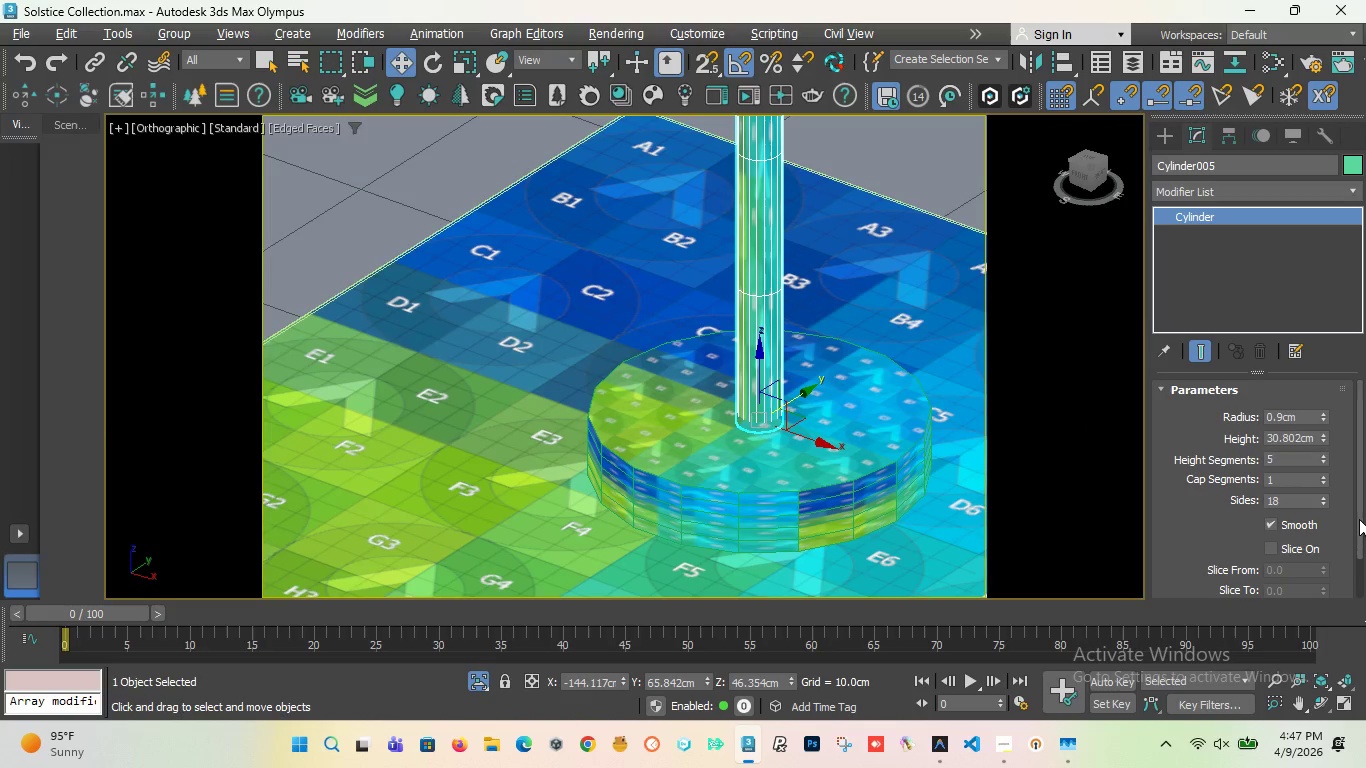 
left_click_drag(start_coordinate=[1359, 517], to_coordinate=[1365, 423])
 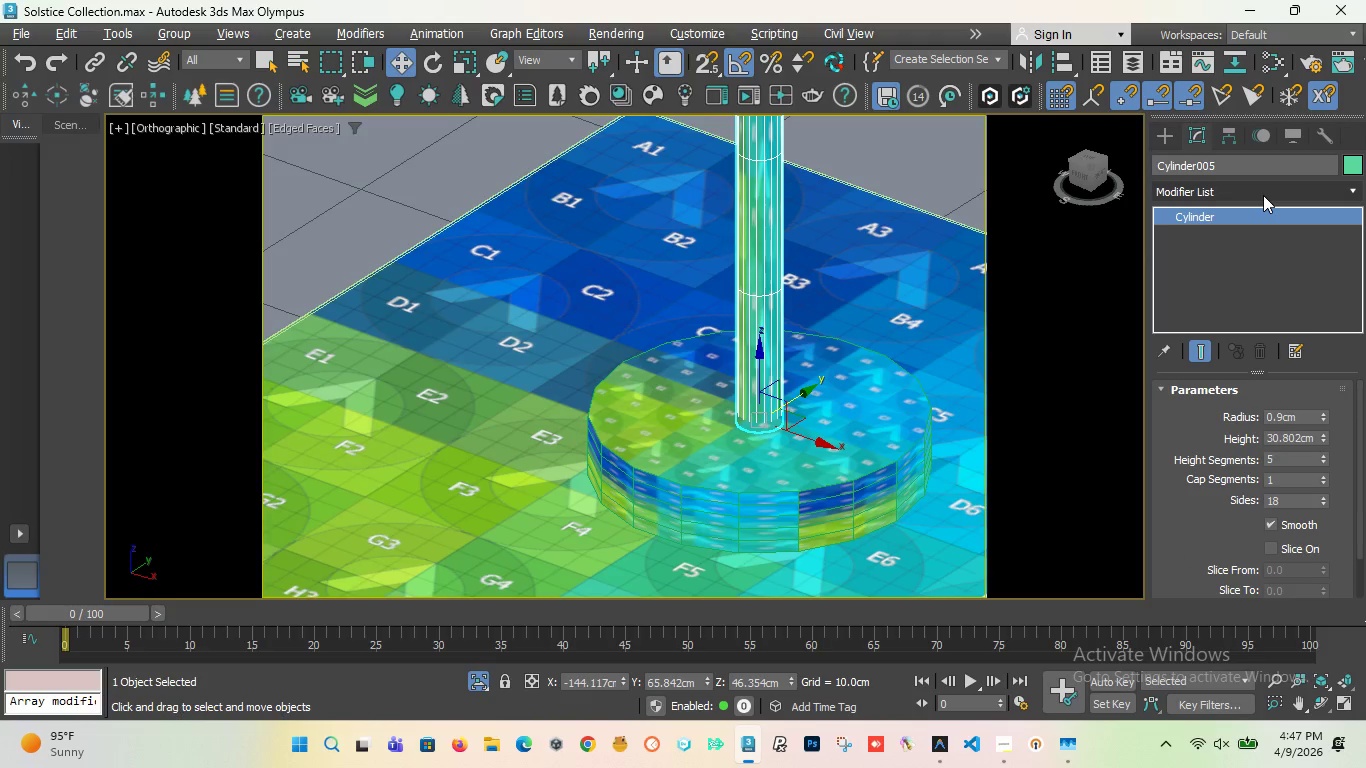 
left_click([1271, 191])
 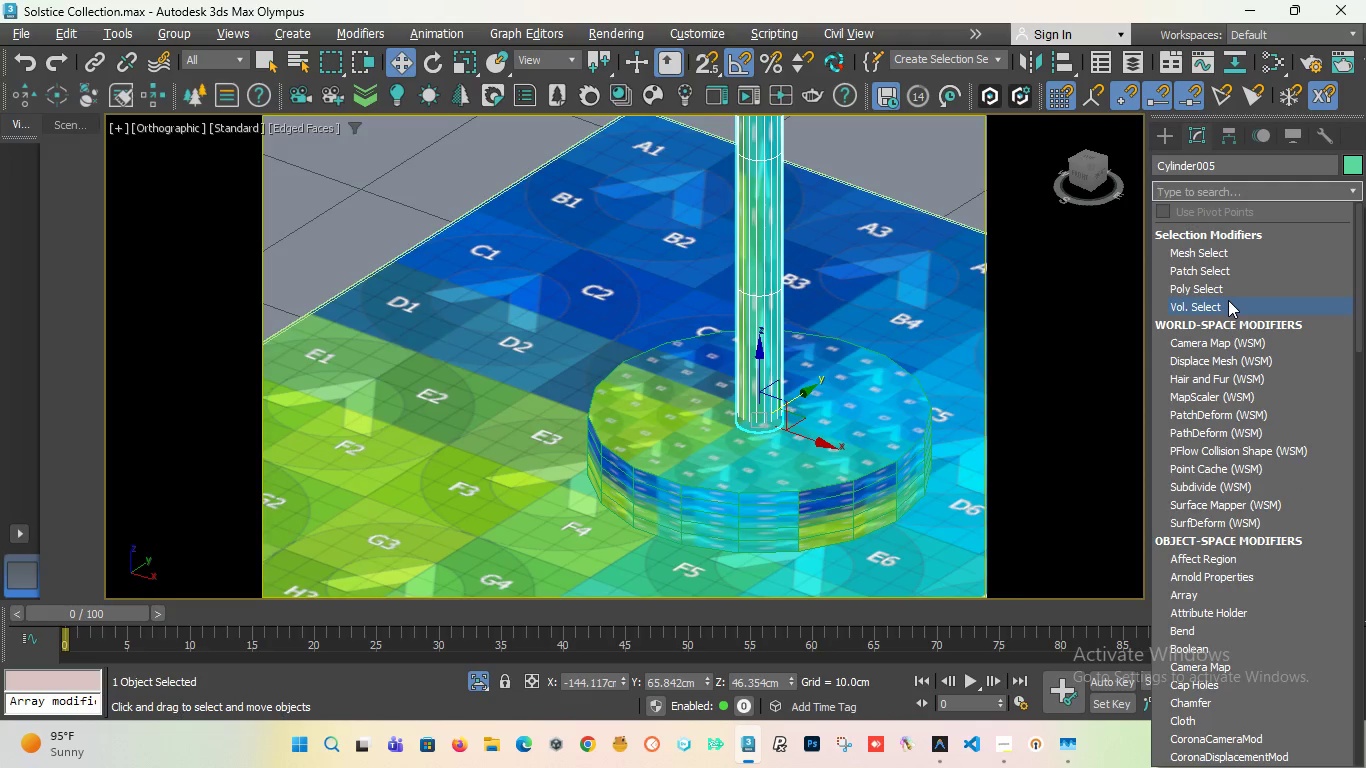 
type(uv)
 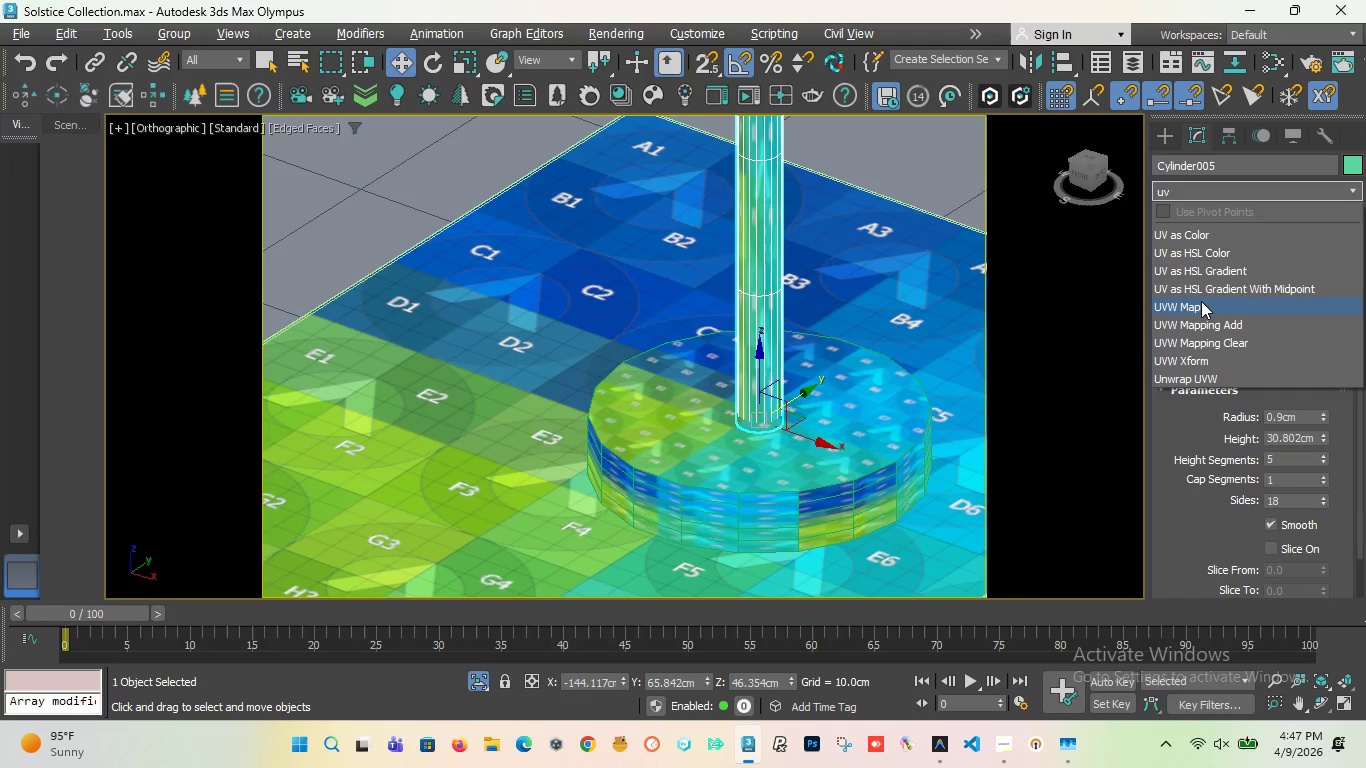 
left_click([1201, 301])
 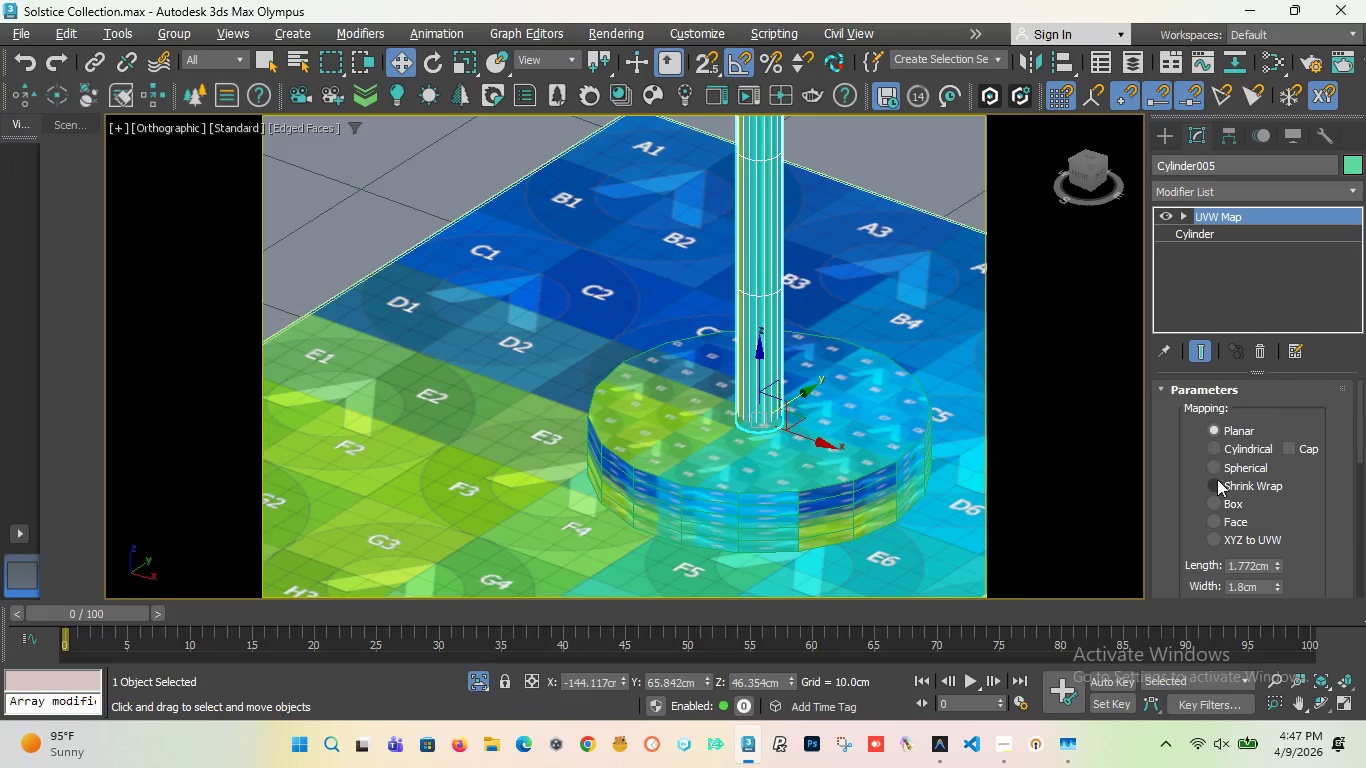 
left_click([1215, 501])
 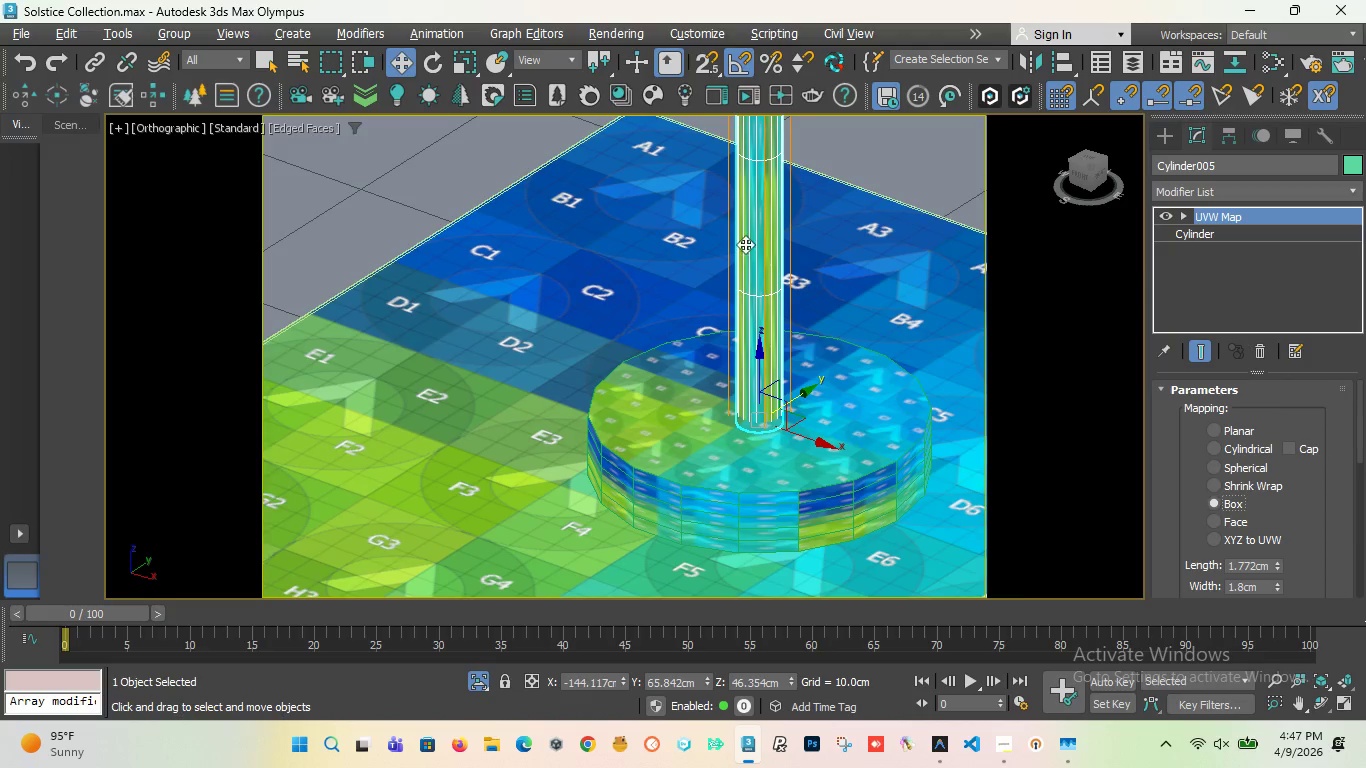 
scroll: coordinate [734, 230], scroll_direction: up, amount: 4.0
 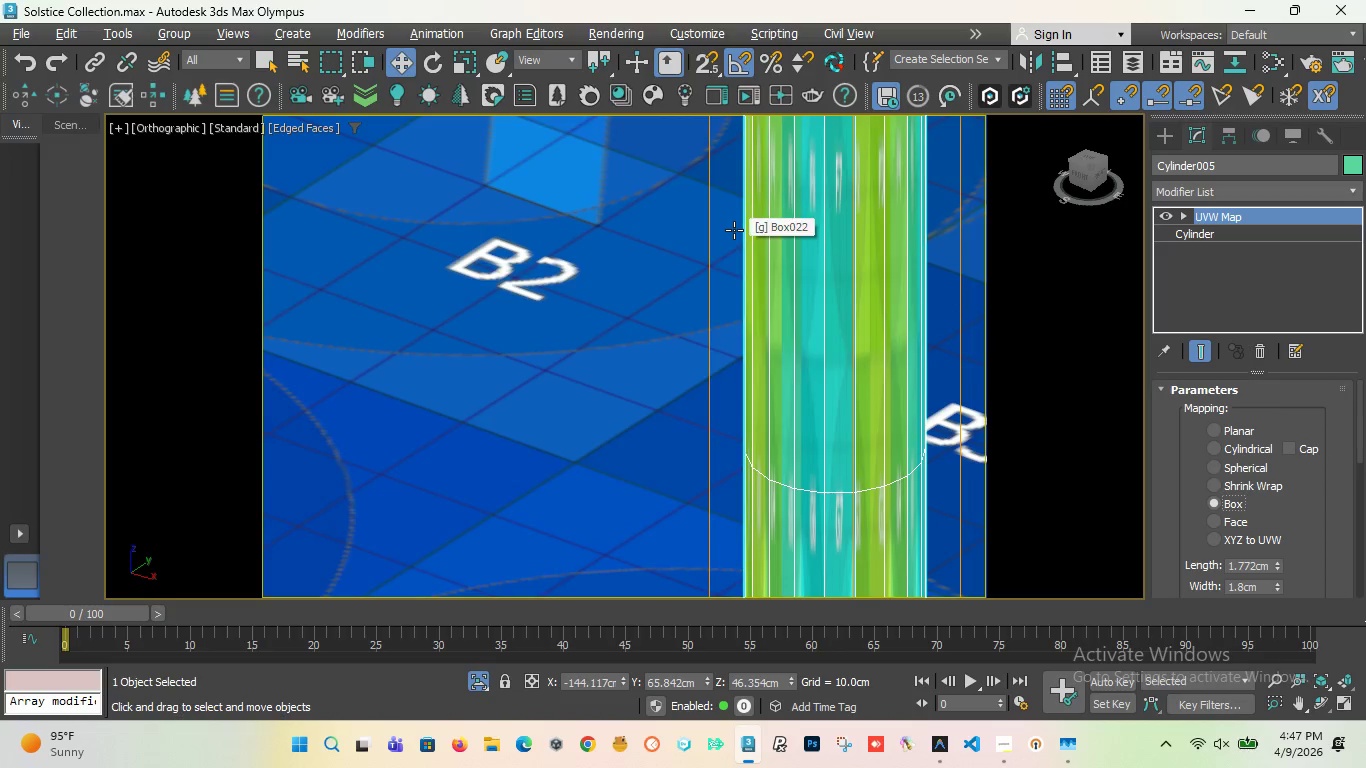 
scroll: coordinate [734, 230], scroll_direction: down, amount: 5.0
 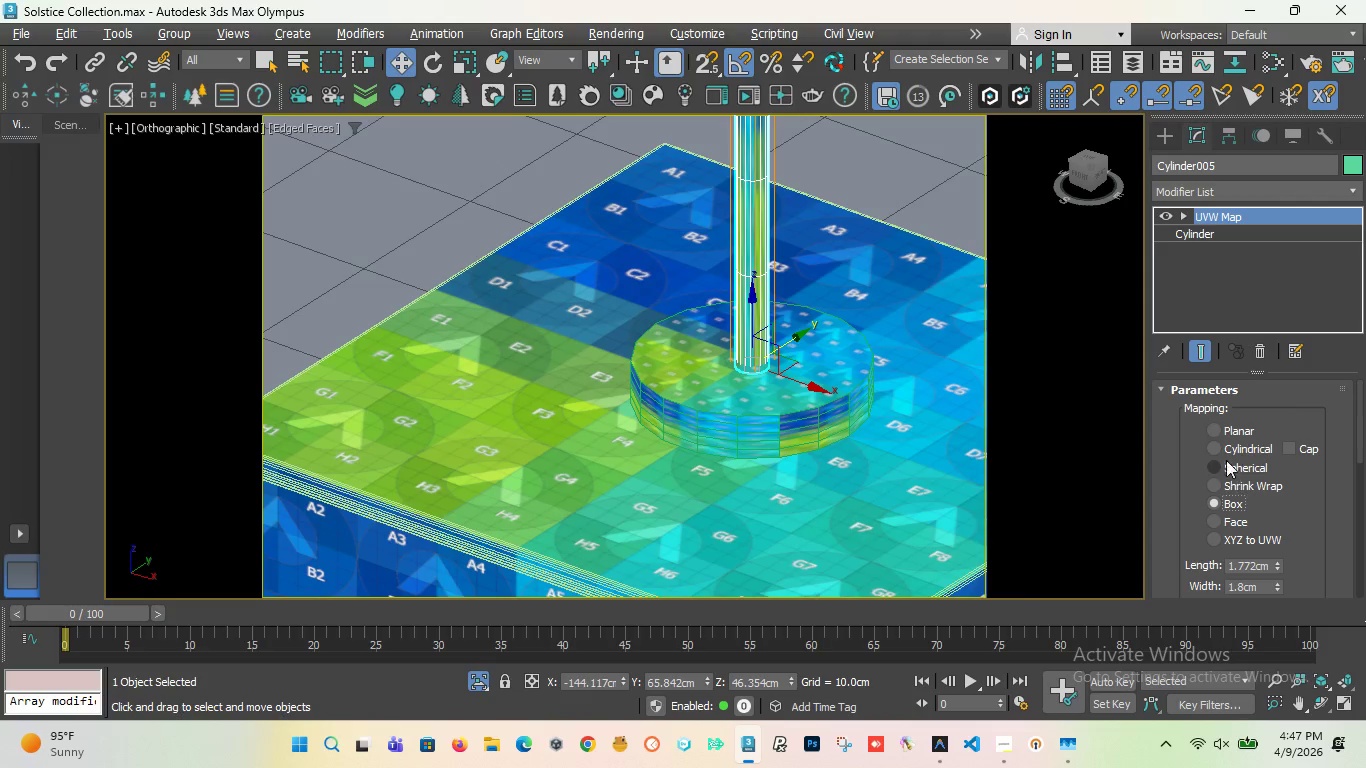 
left_click([1210, 425])
 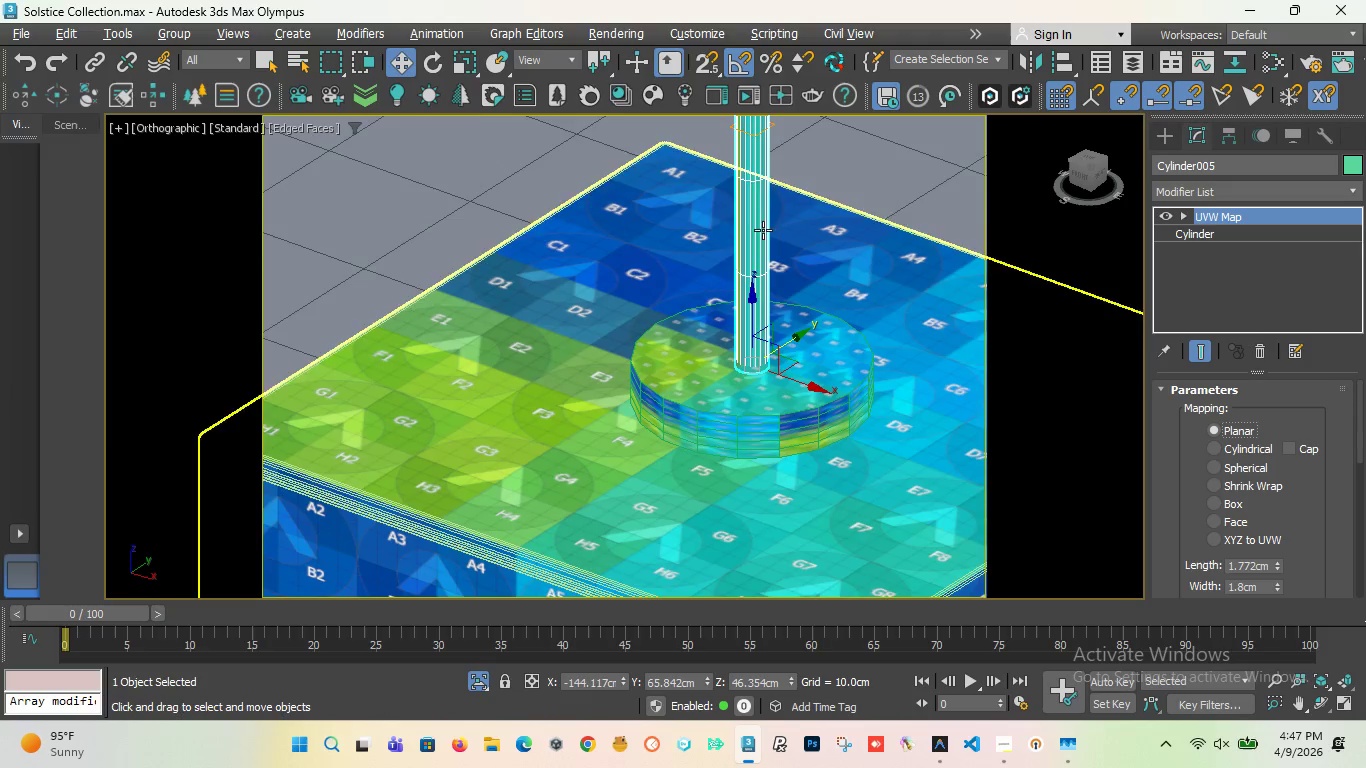 
scroll: coordinate [727, 211], scroll_direction: up, amount: 5.0
 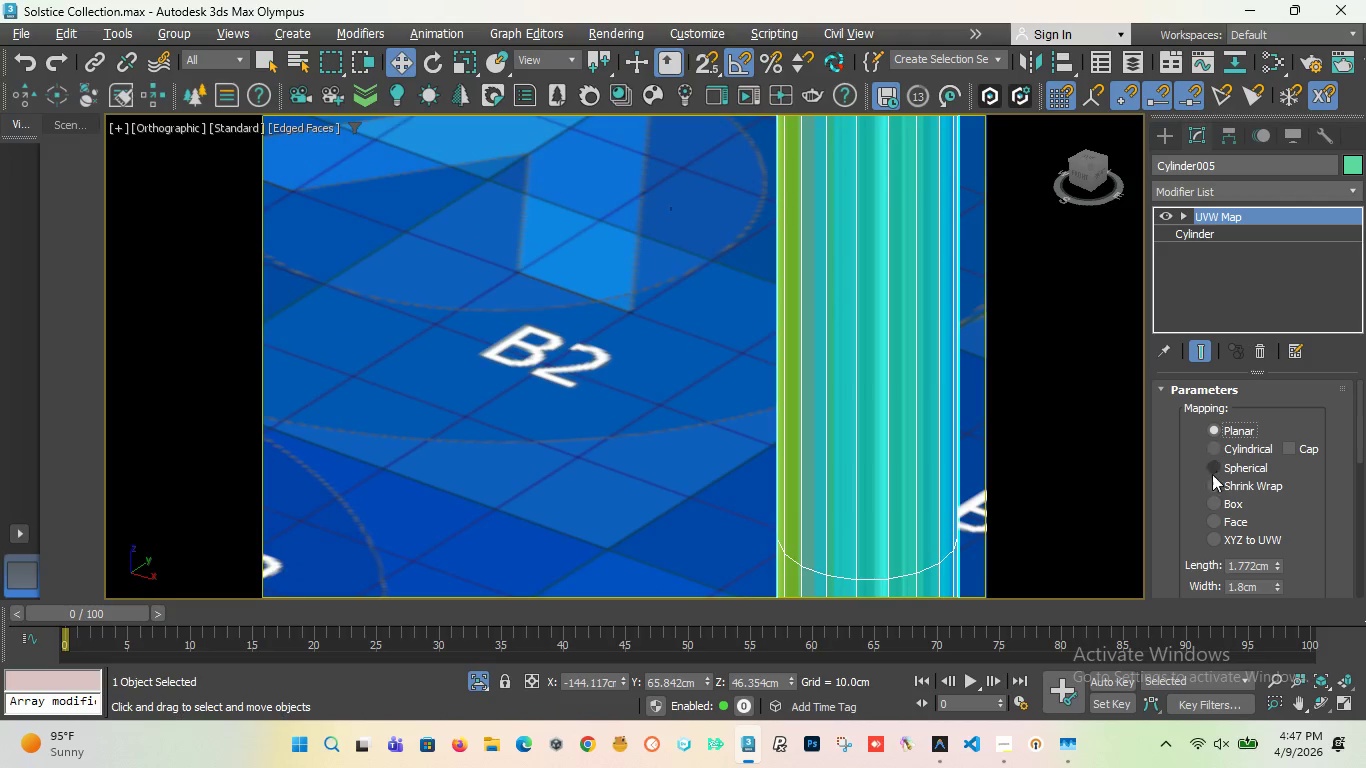 
left_click([1212, 496])
 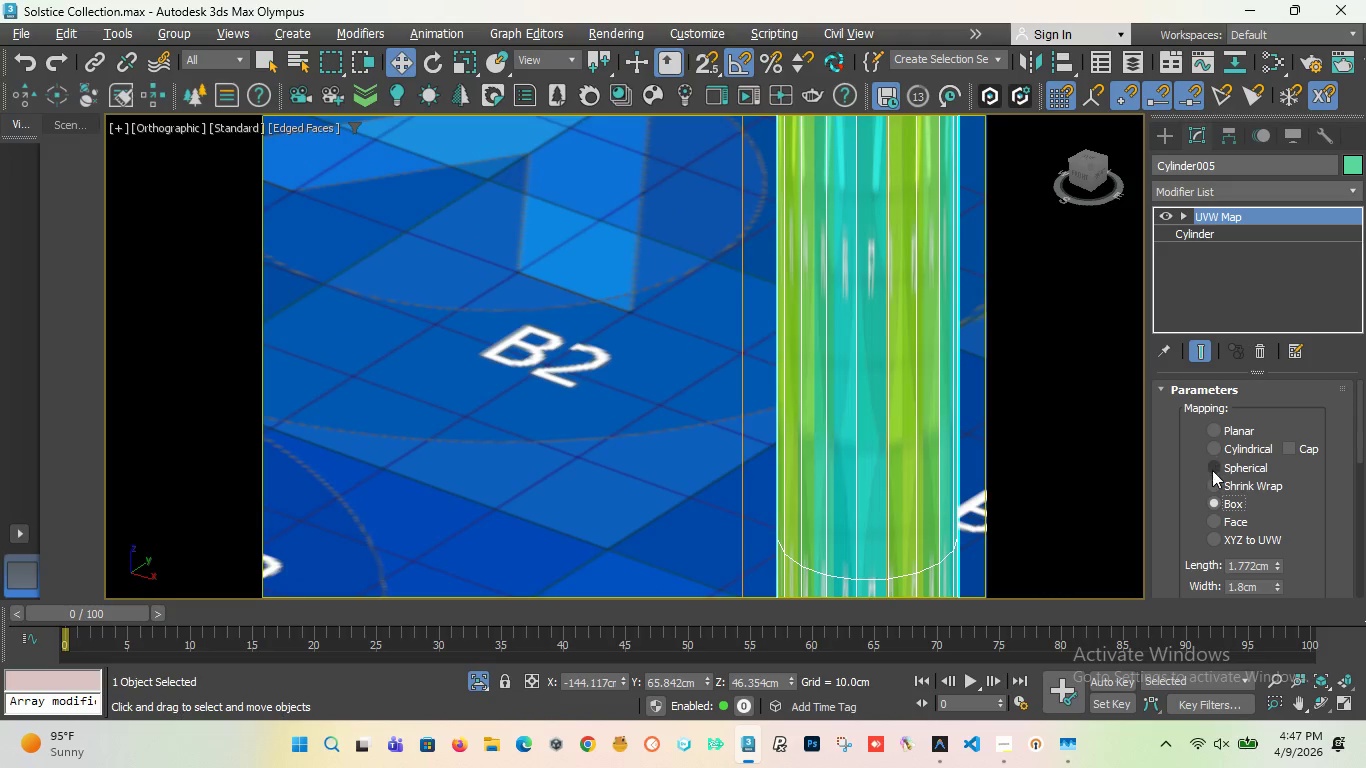 
left_click([1212, 468])
 